 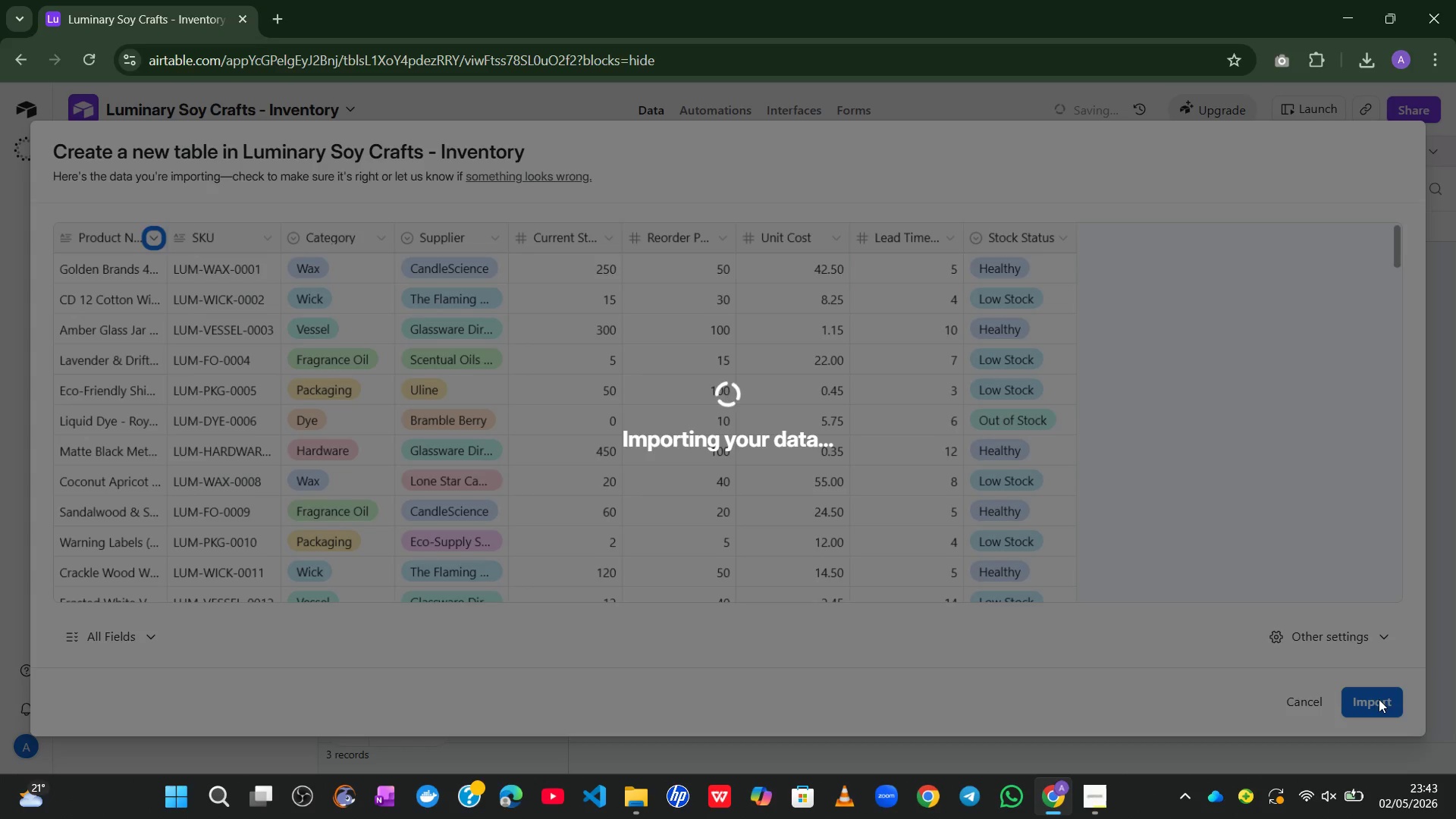 
mouse_move([807, 333])
 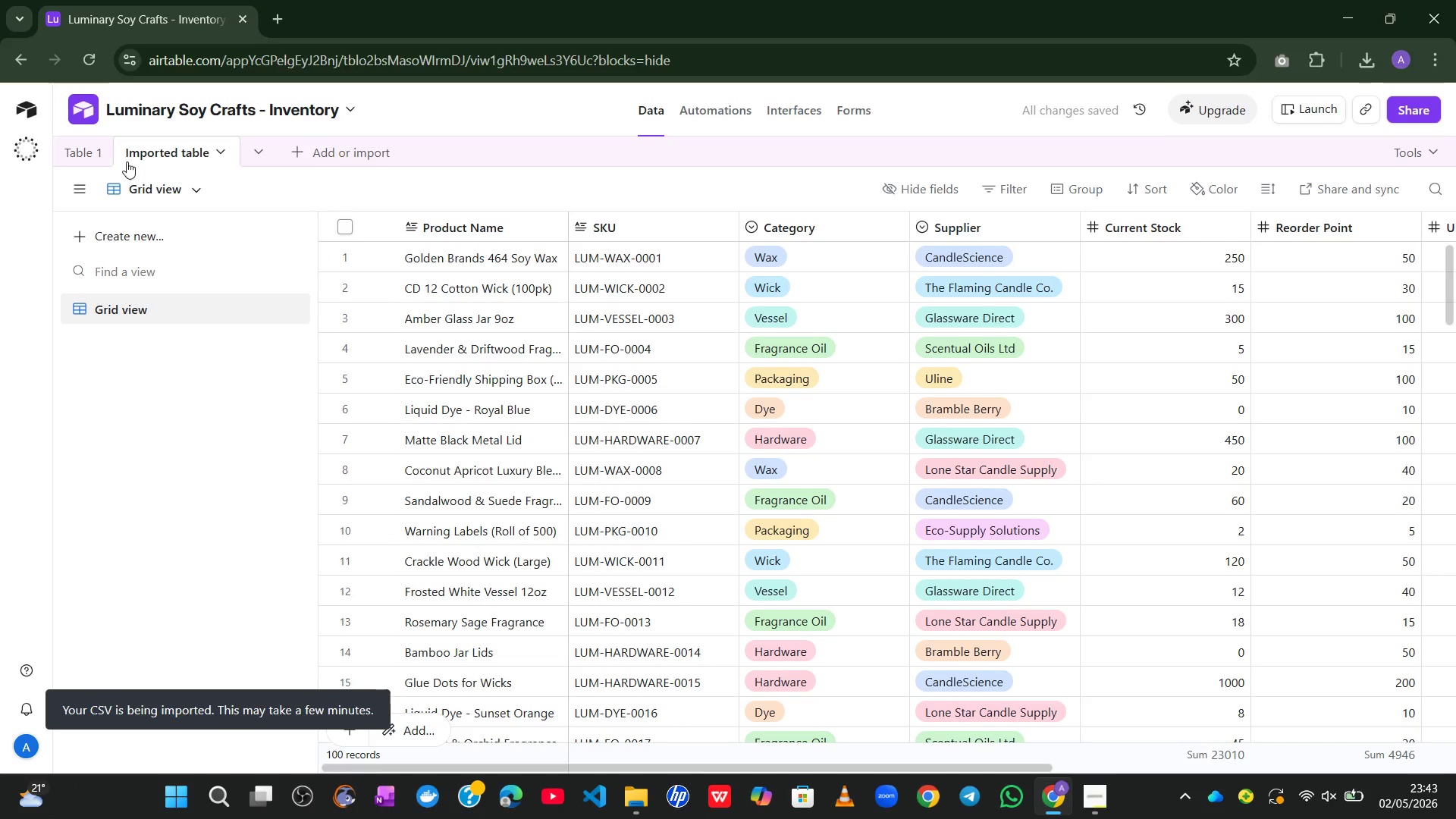 
left_click([78, 147])
 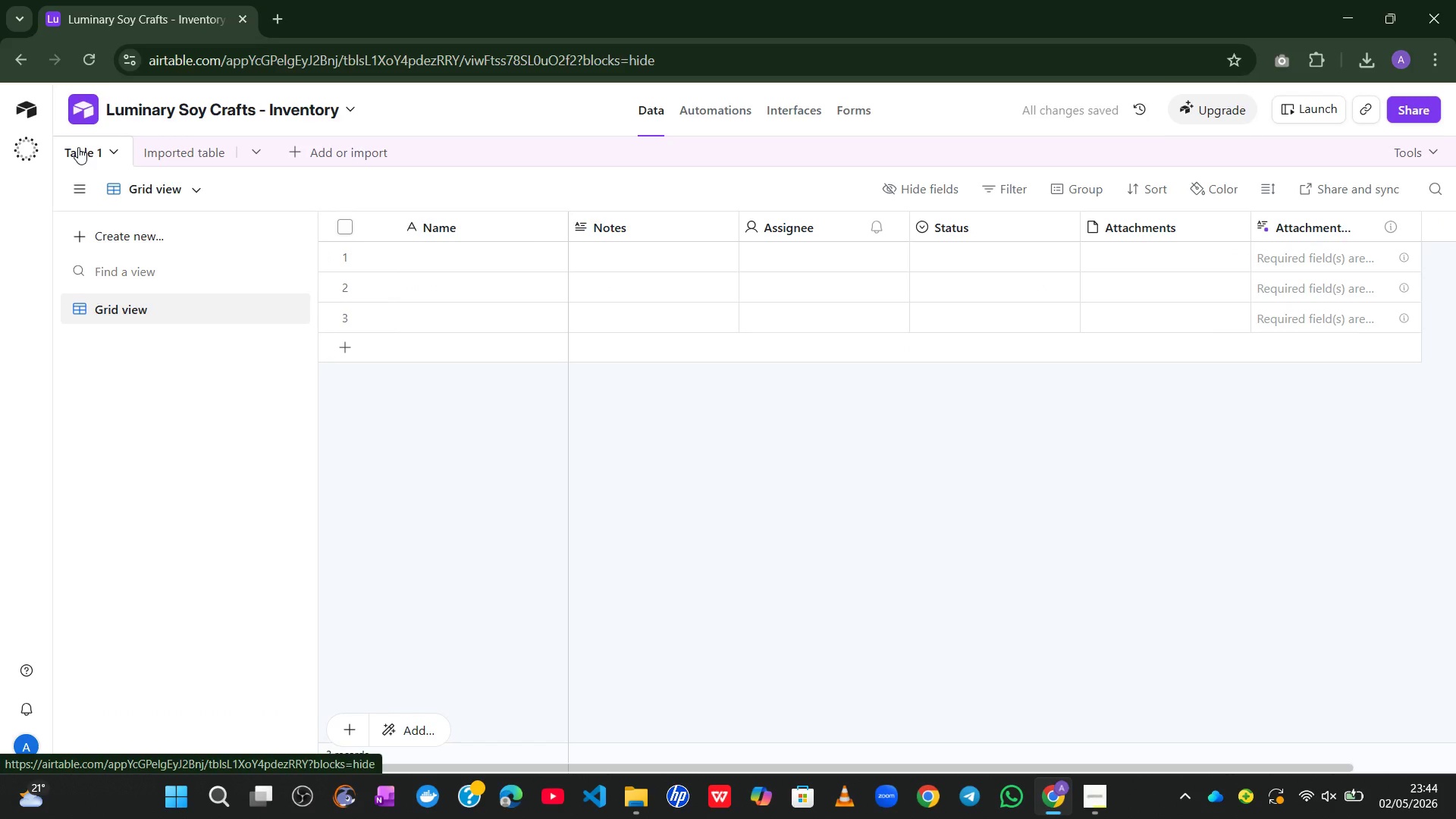 
right_click([78, 147])
 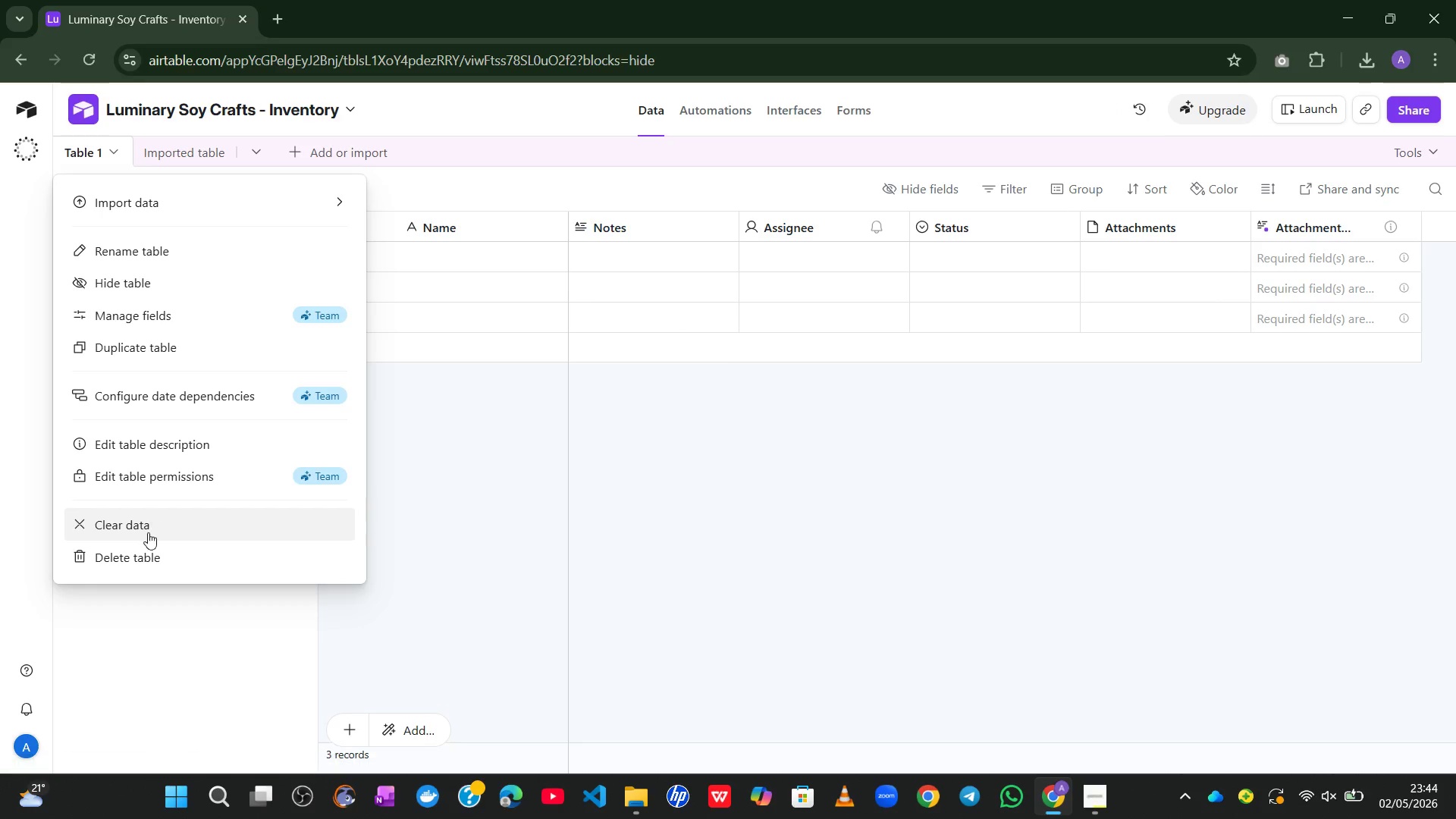 
left_click([147, 546])
 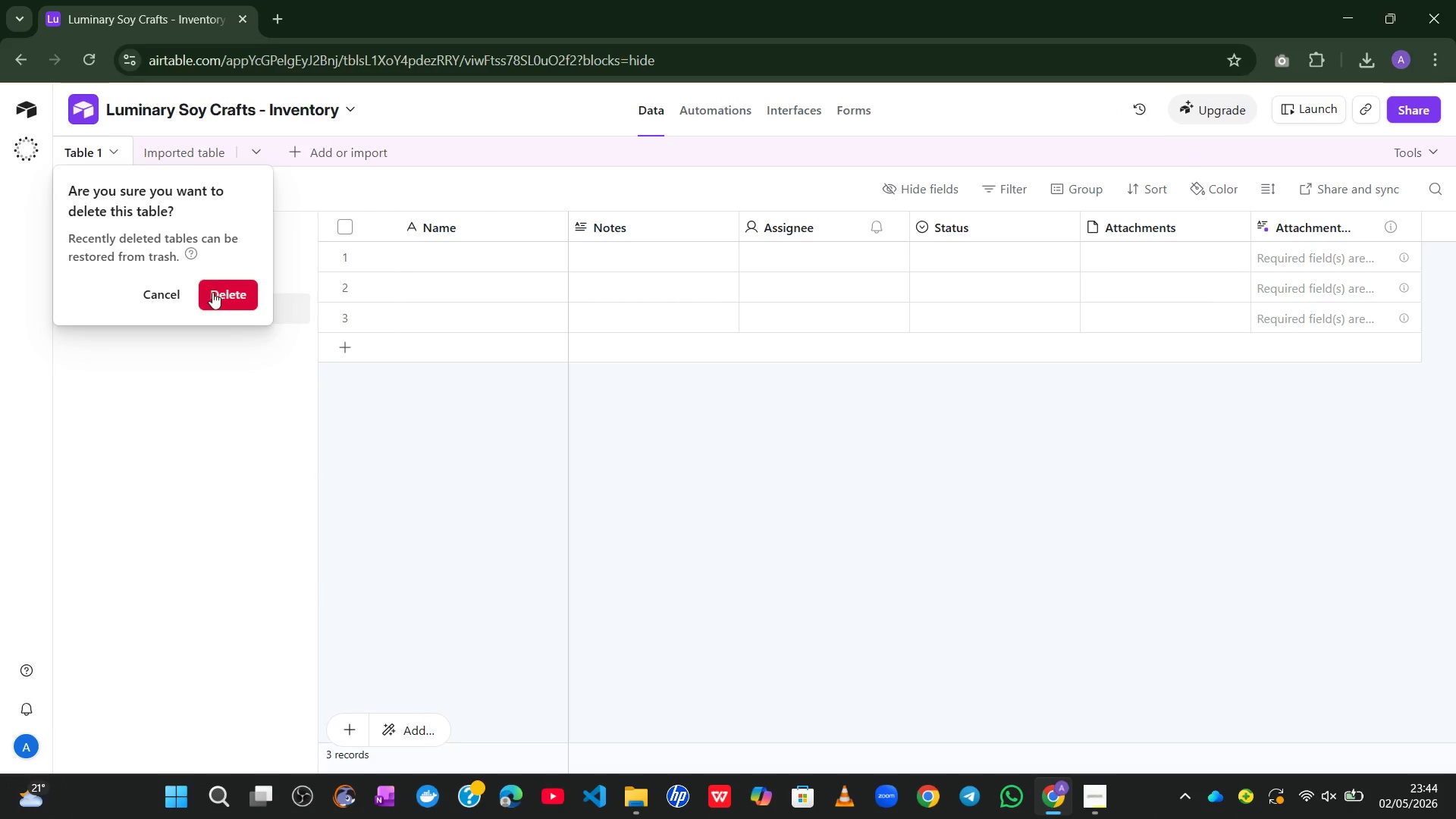 
left_click([215, 298])
 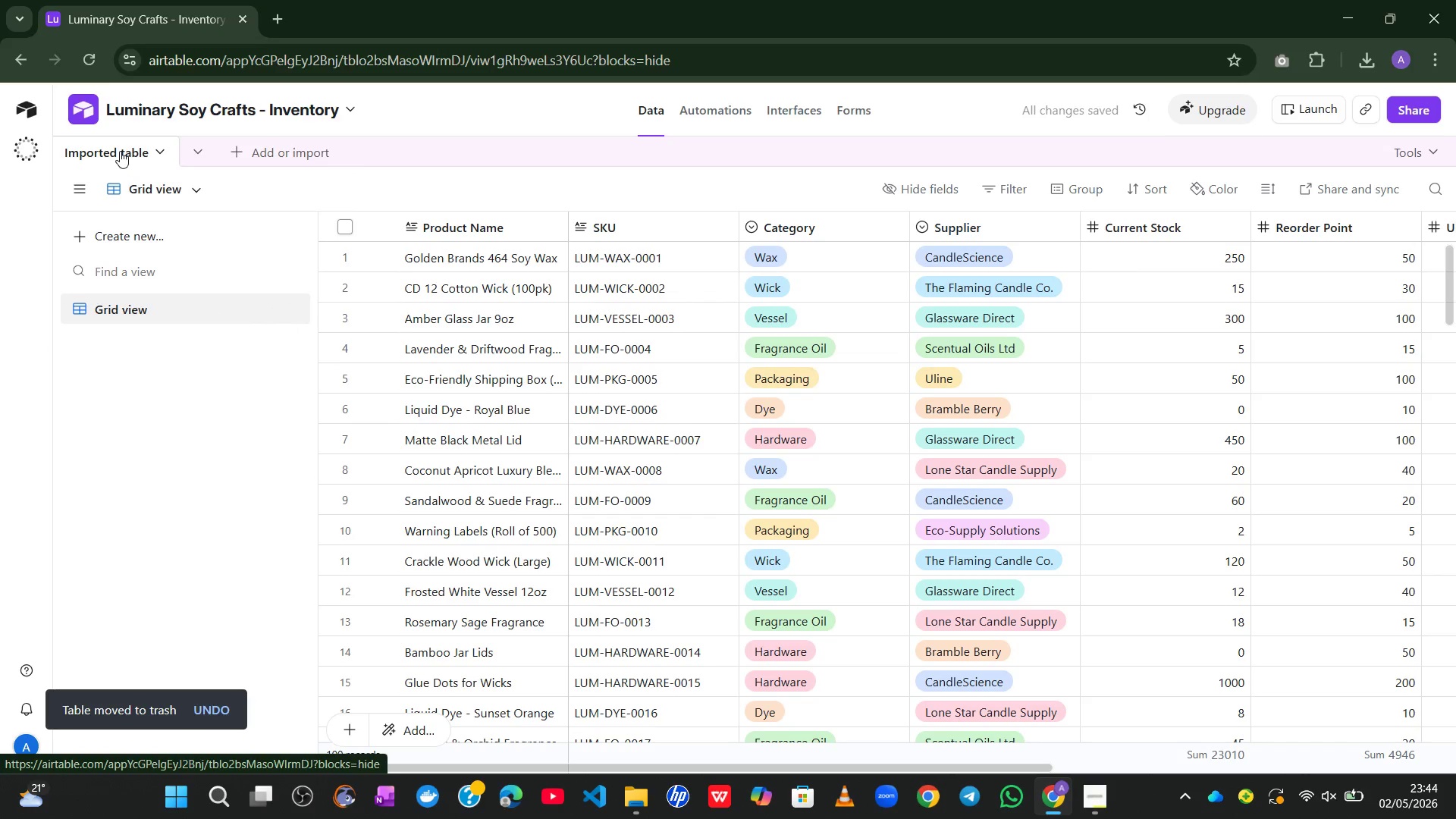 
double_click([120, 151])
 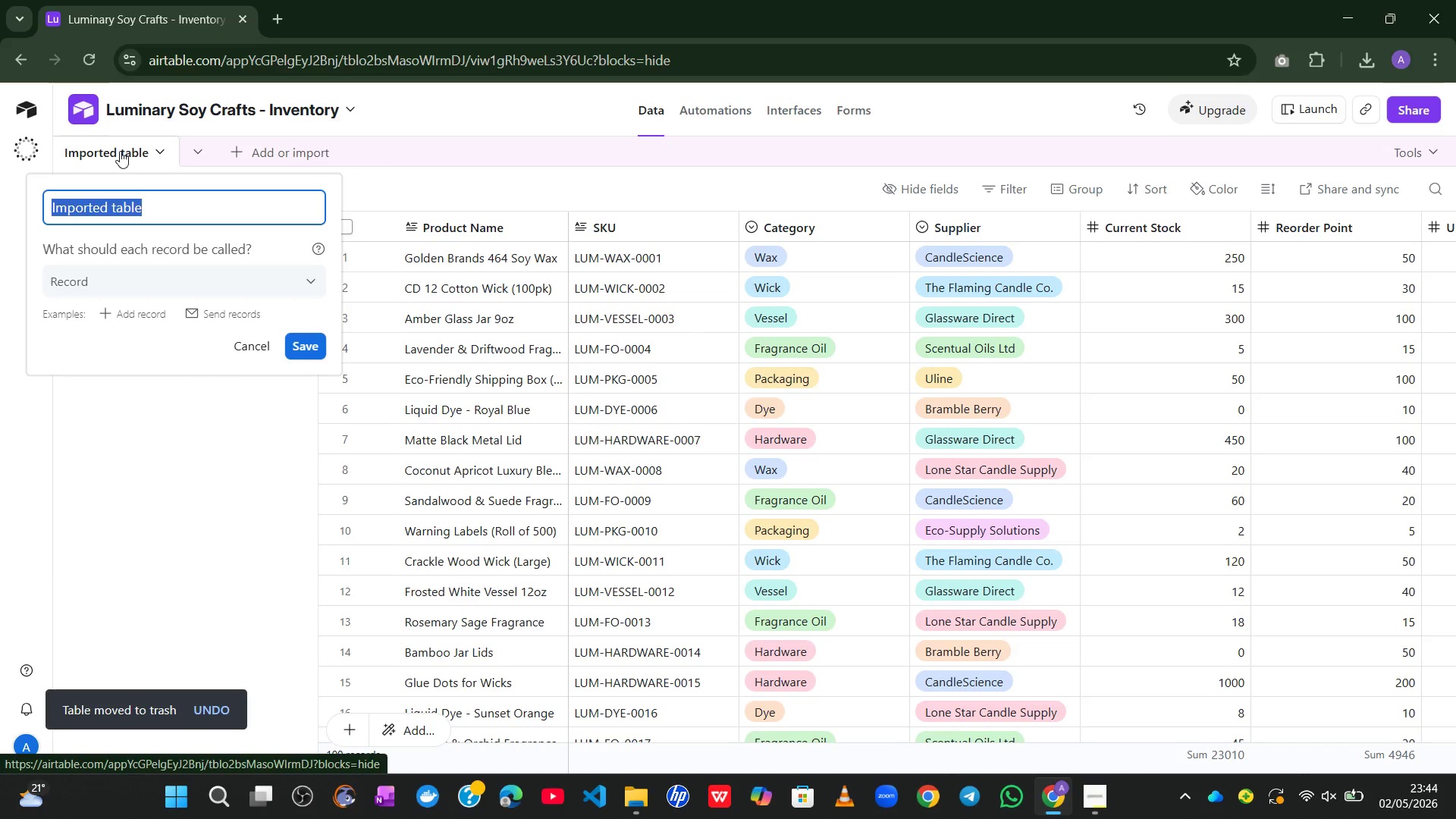 
wait(7.23)
 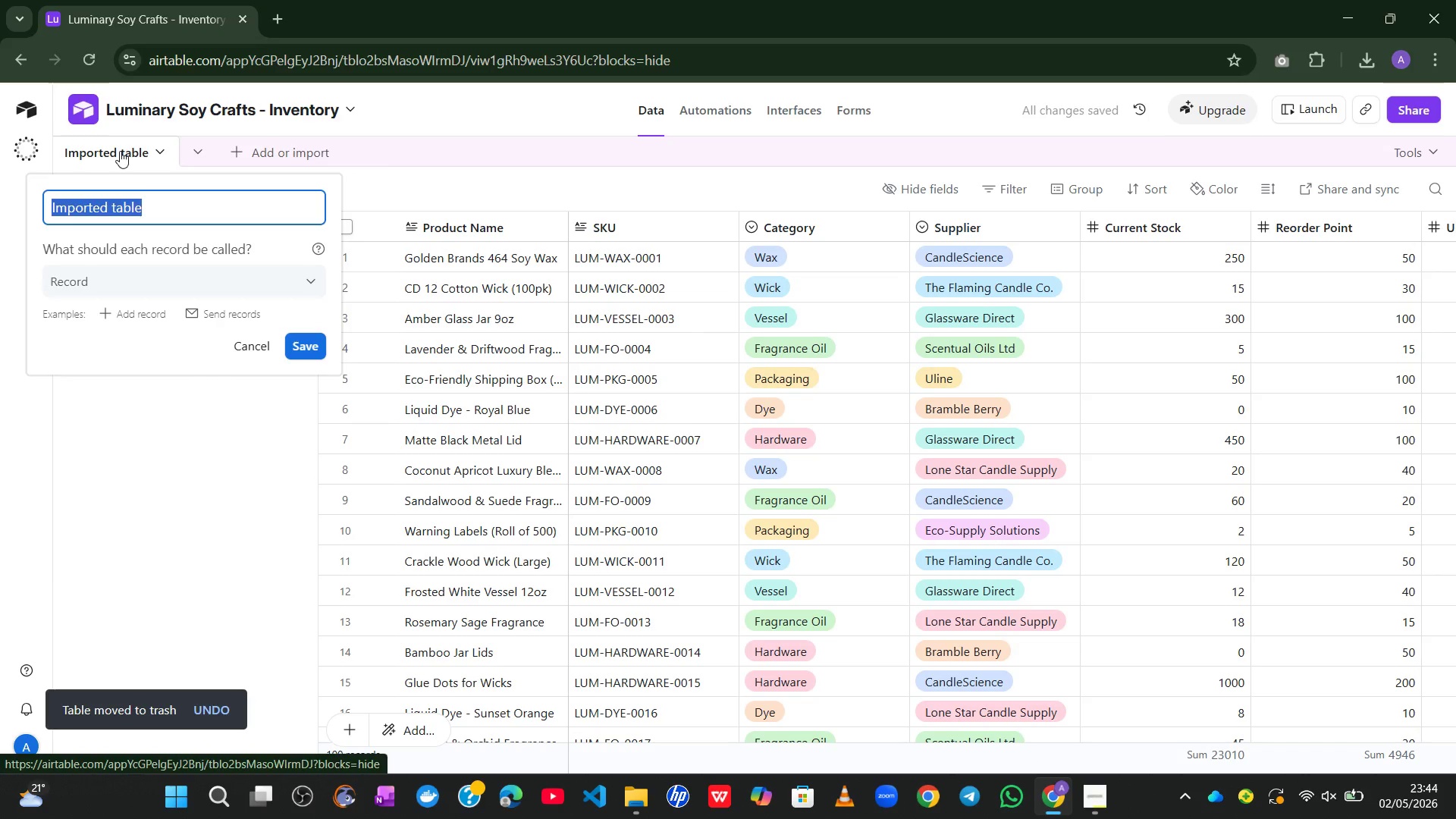 
type(Materak)
key(Backspace)
key(Backspace)
type(ials)
 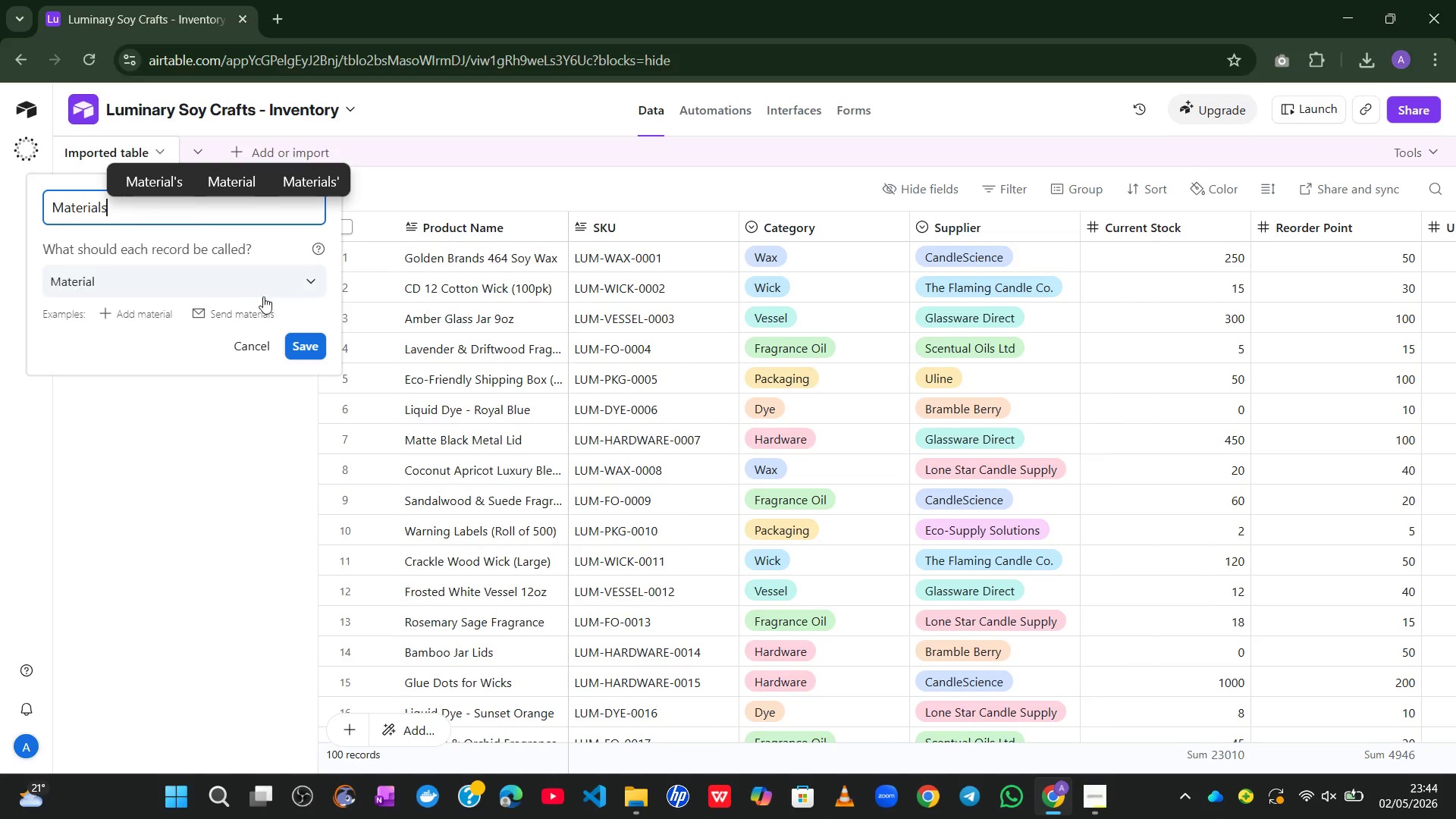 
left_click([309, 355])
 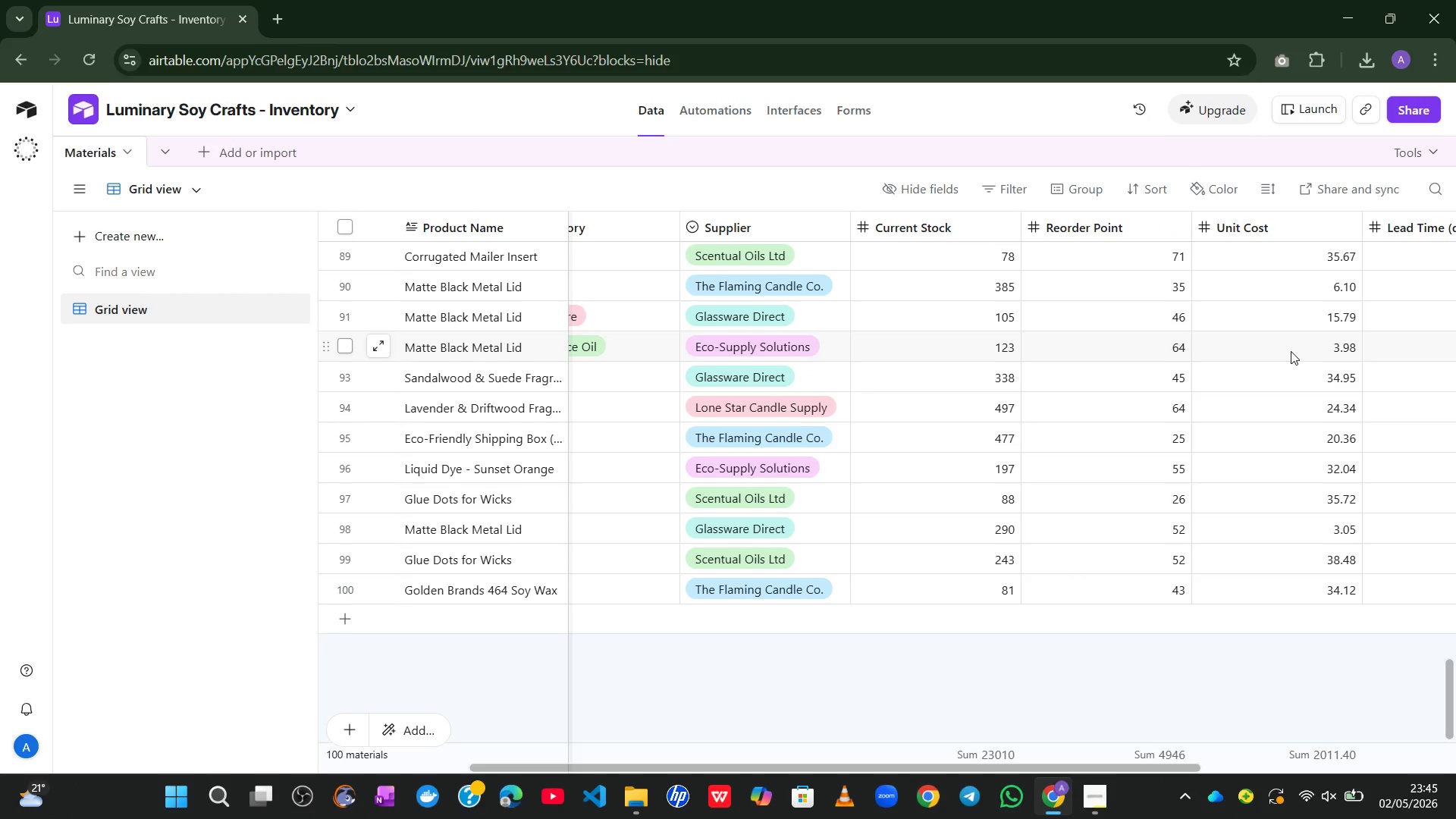 
wait(91.02)
 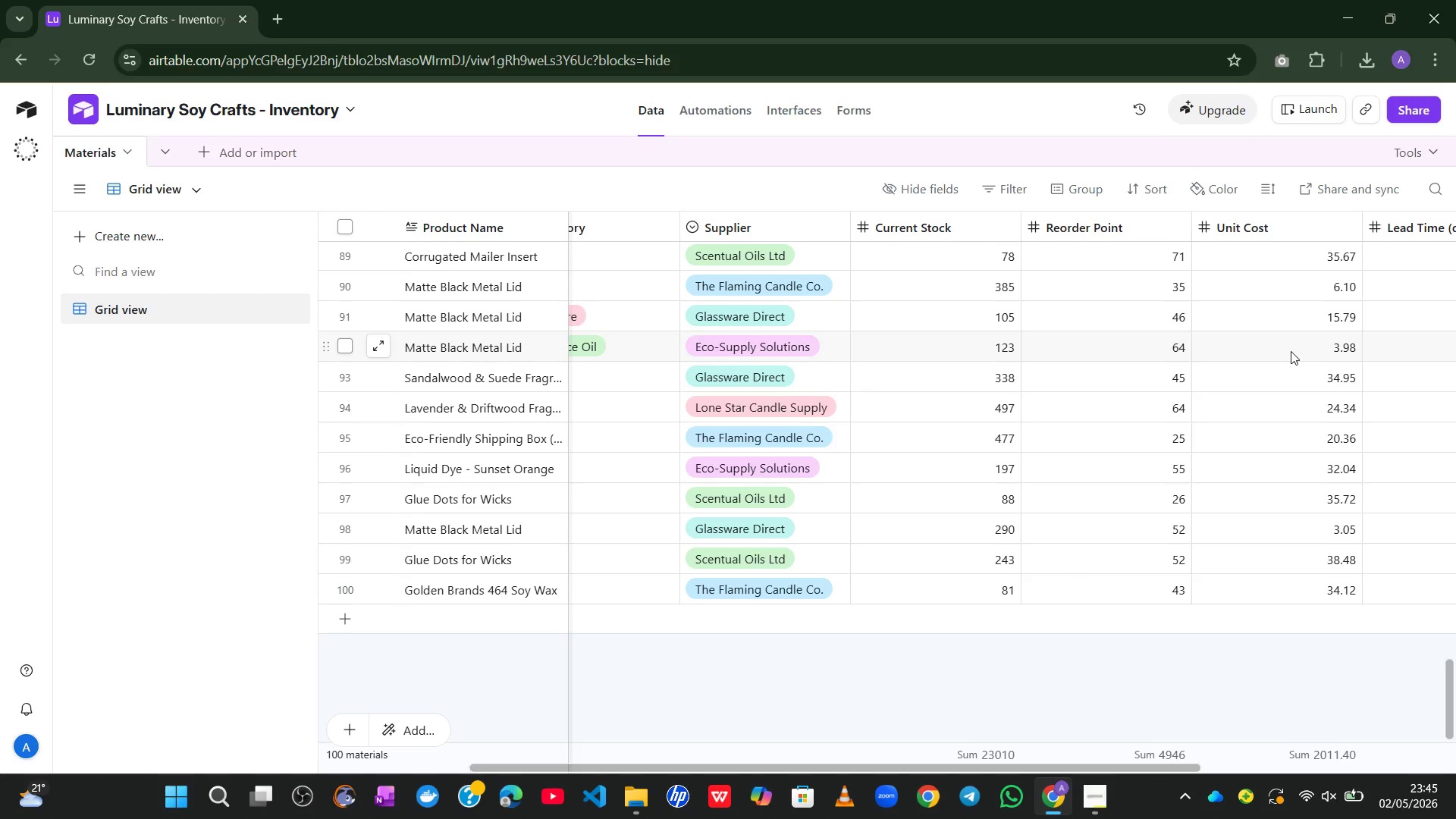 
double_click([1241, 230])
 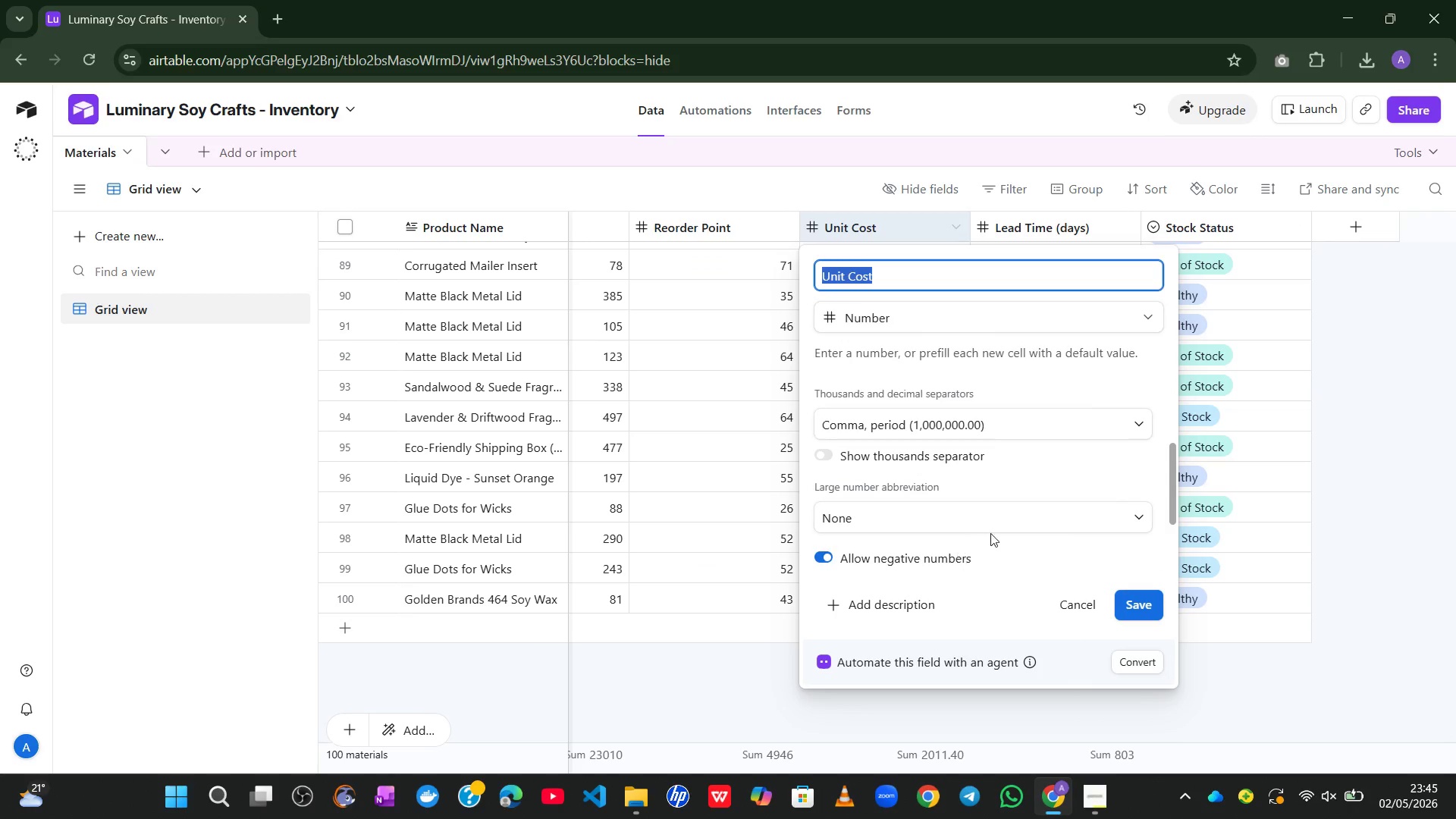 
mouse_move([974, 485])
 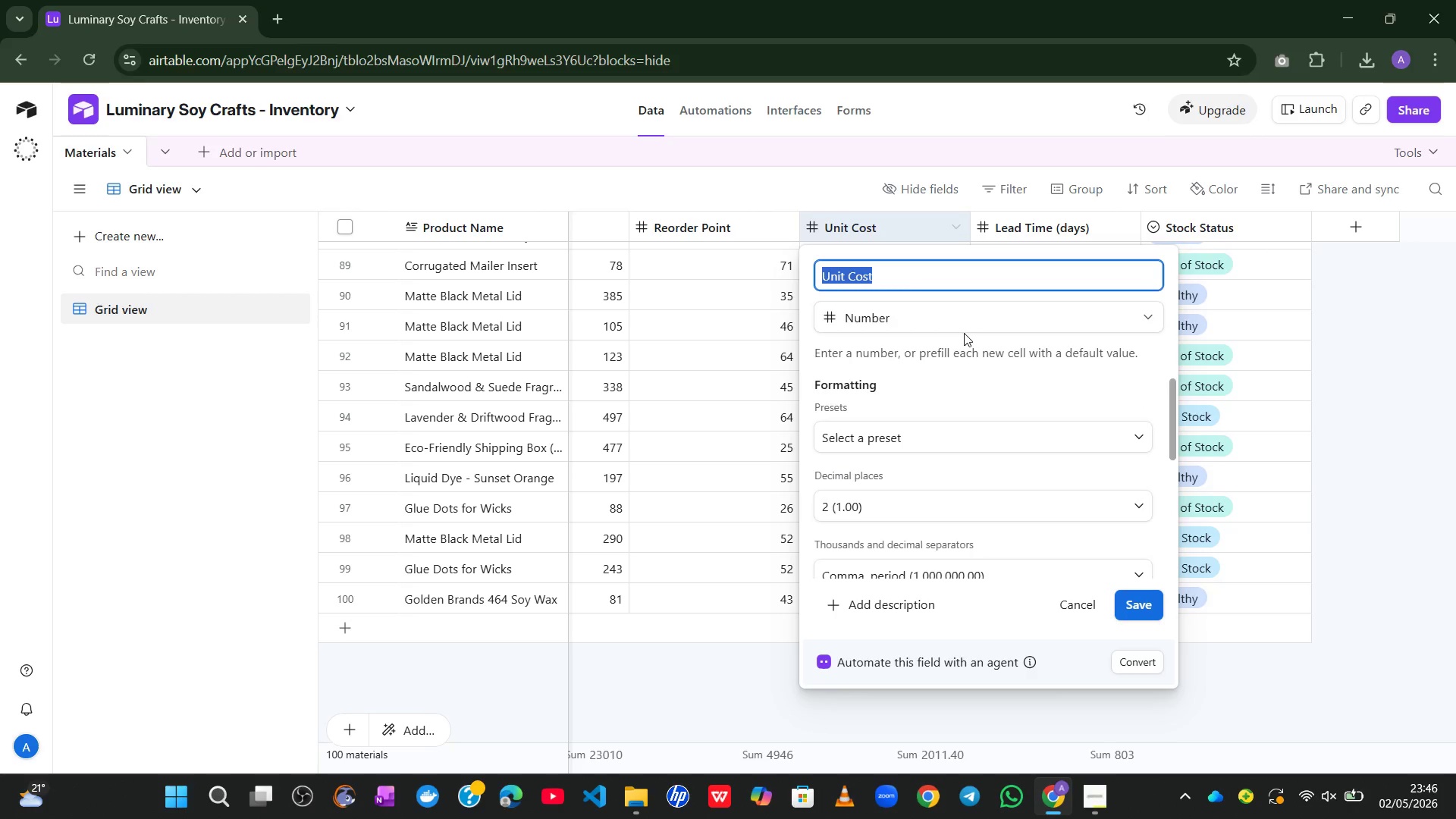 
left_click([964, 333])
 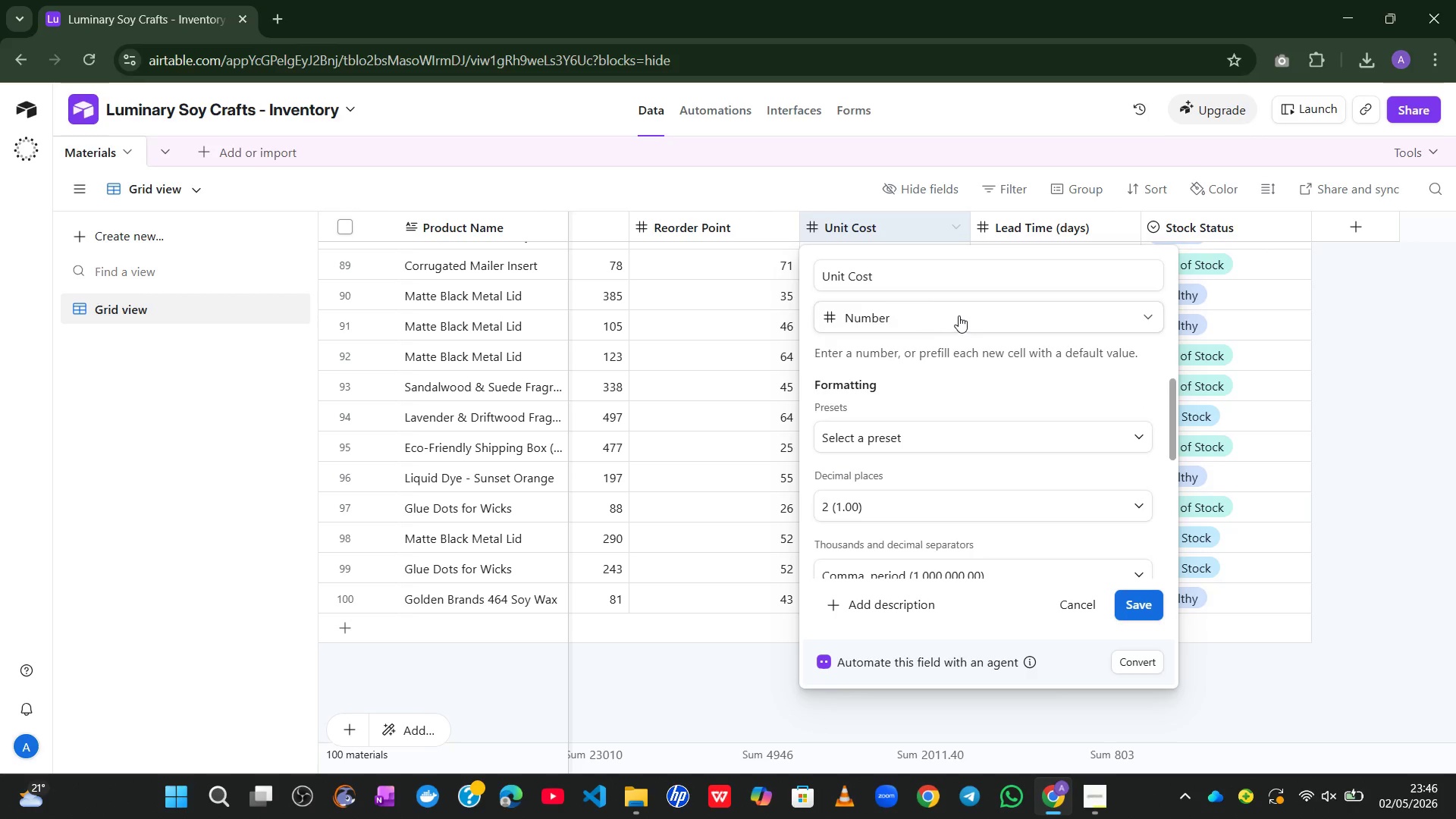 
left_click([959, 315])
 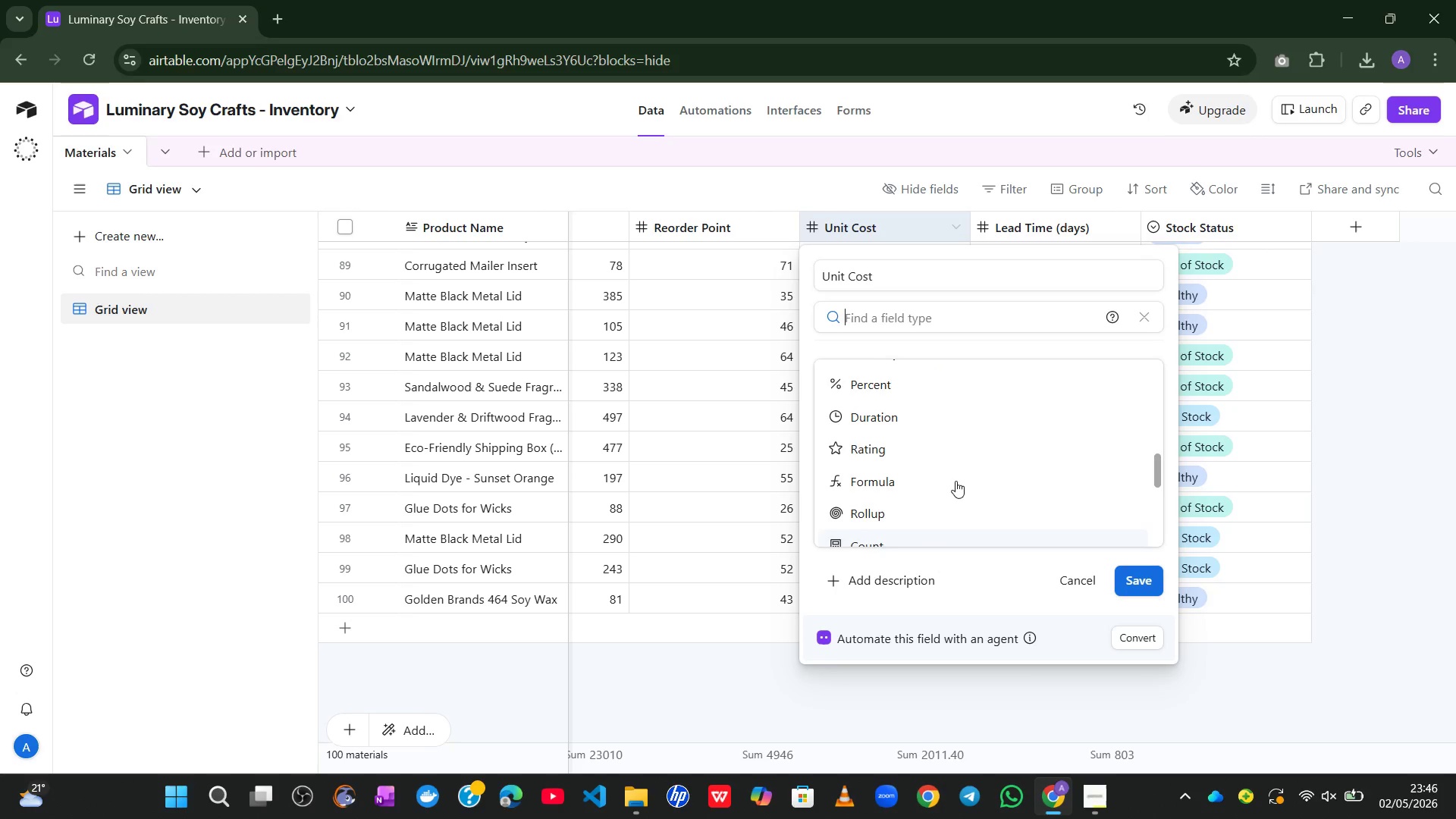 
wait(12.78)
 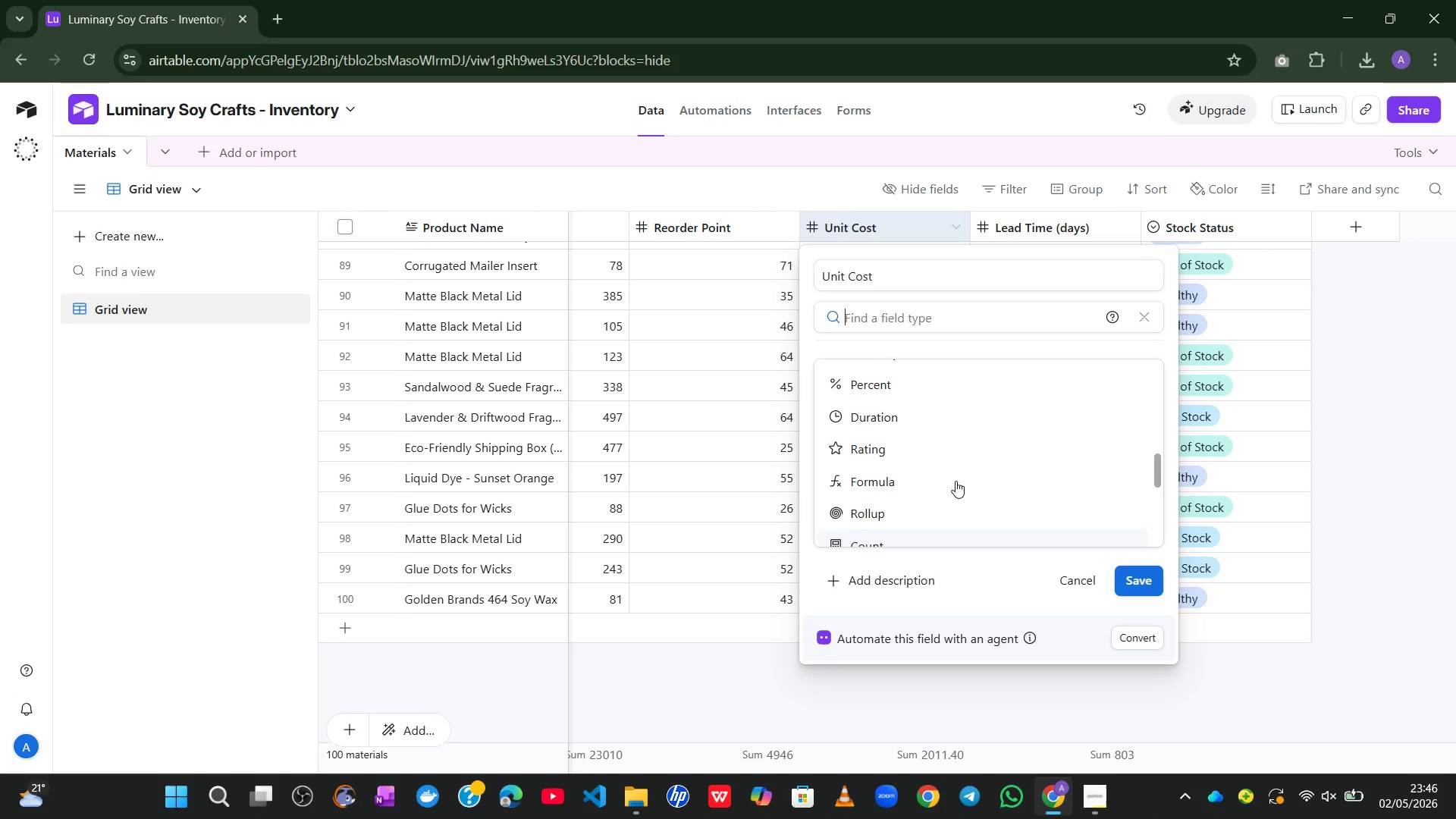 
left_click([905, 447])
 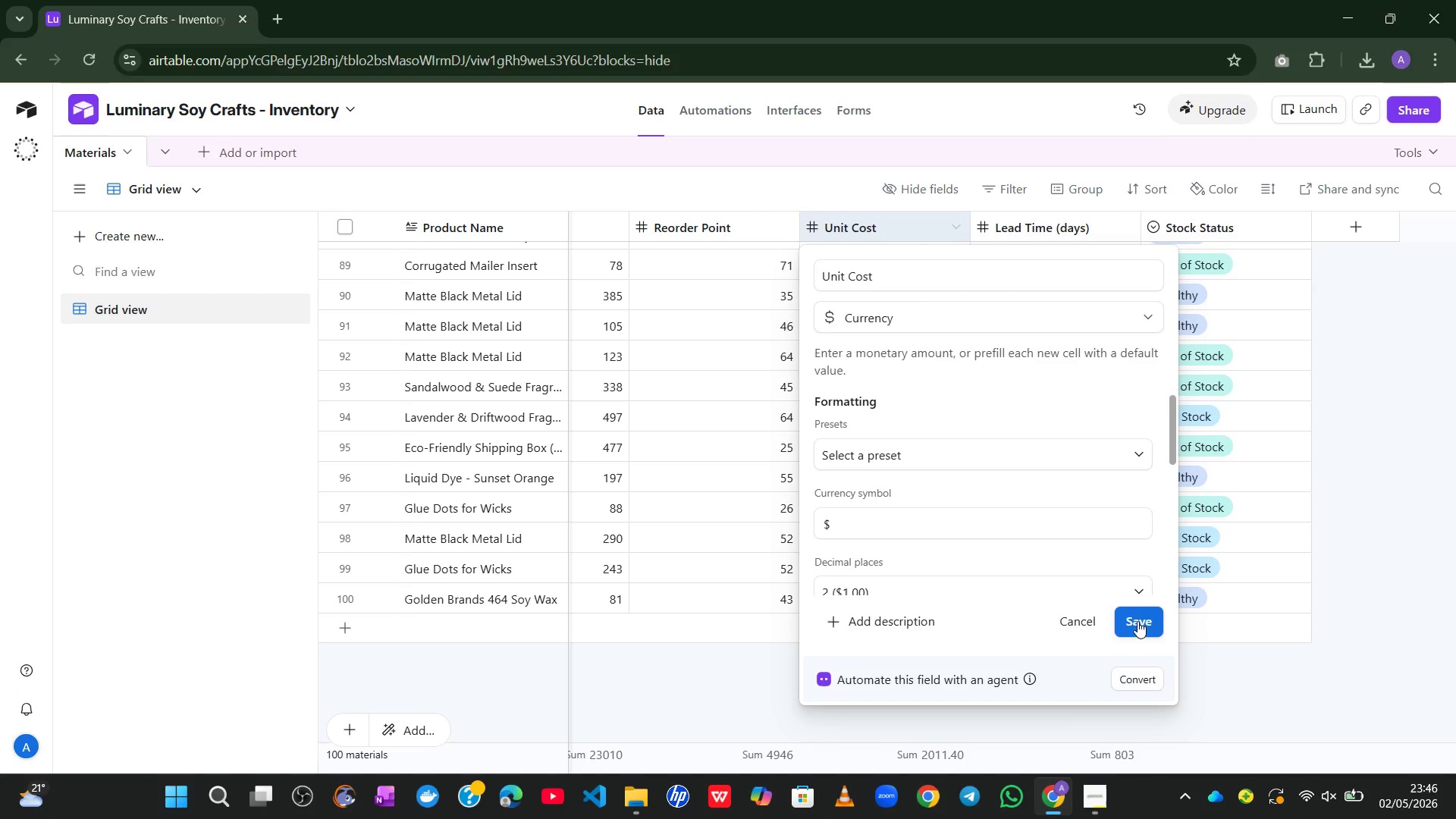 
left_click([1138, 605])
 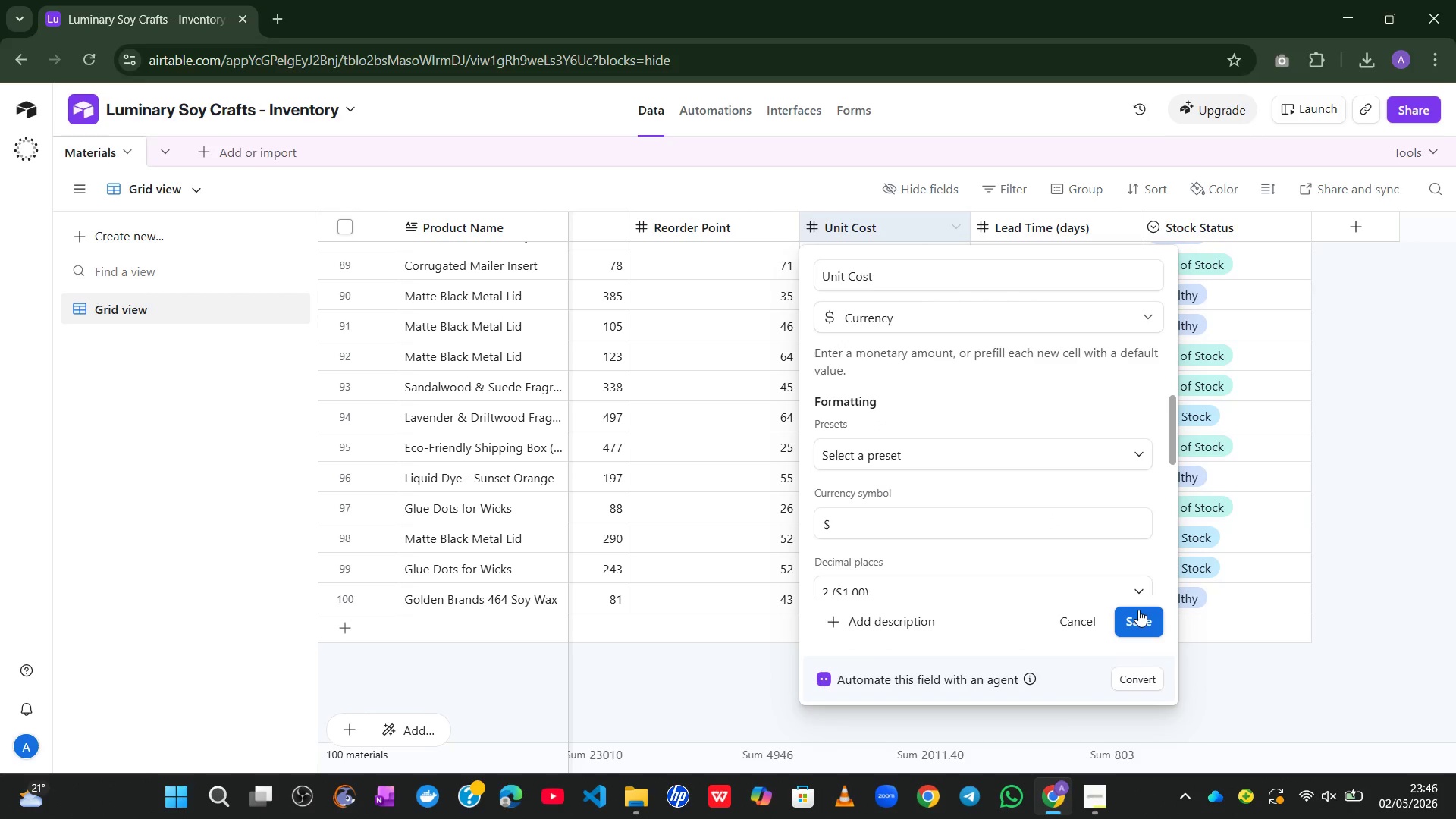 
left_click([1138, 610])
 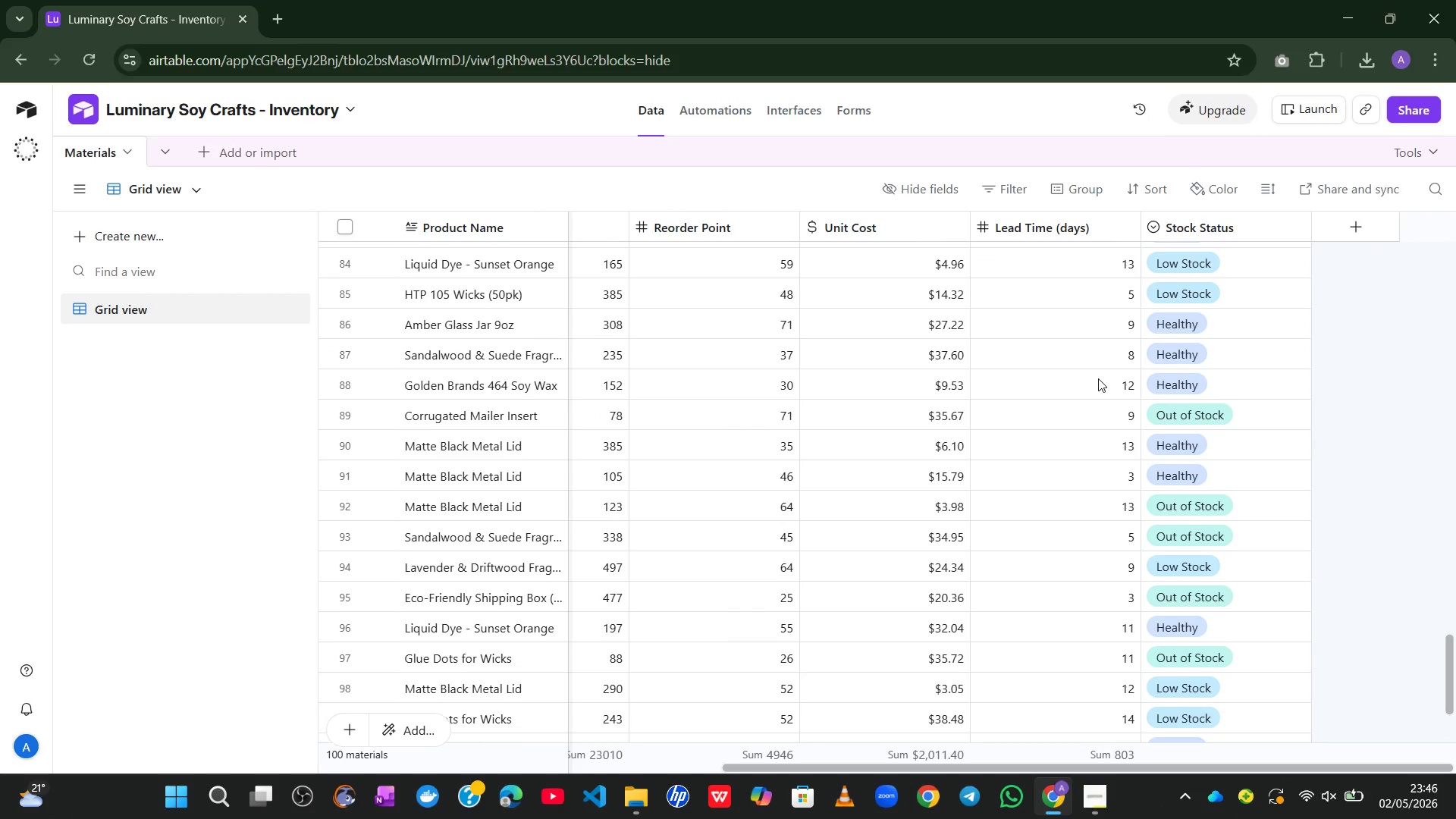 
wait(24.86)
 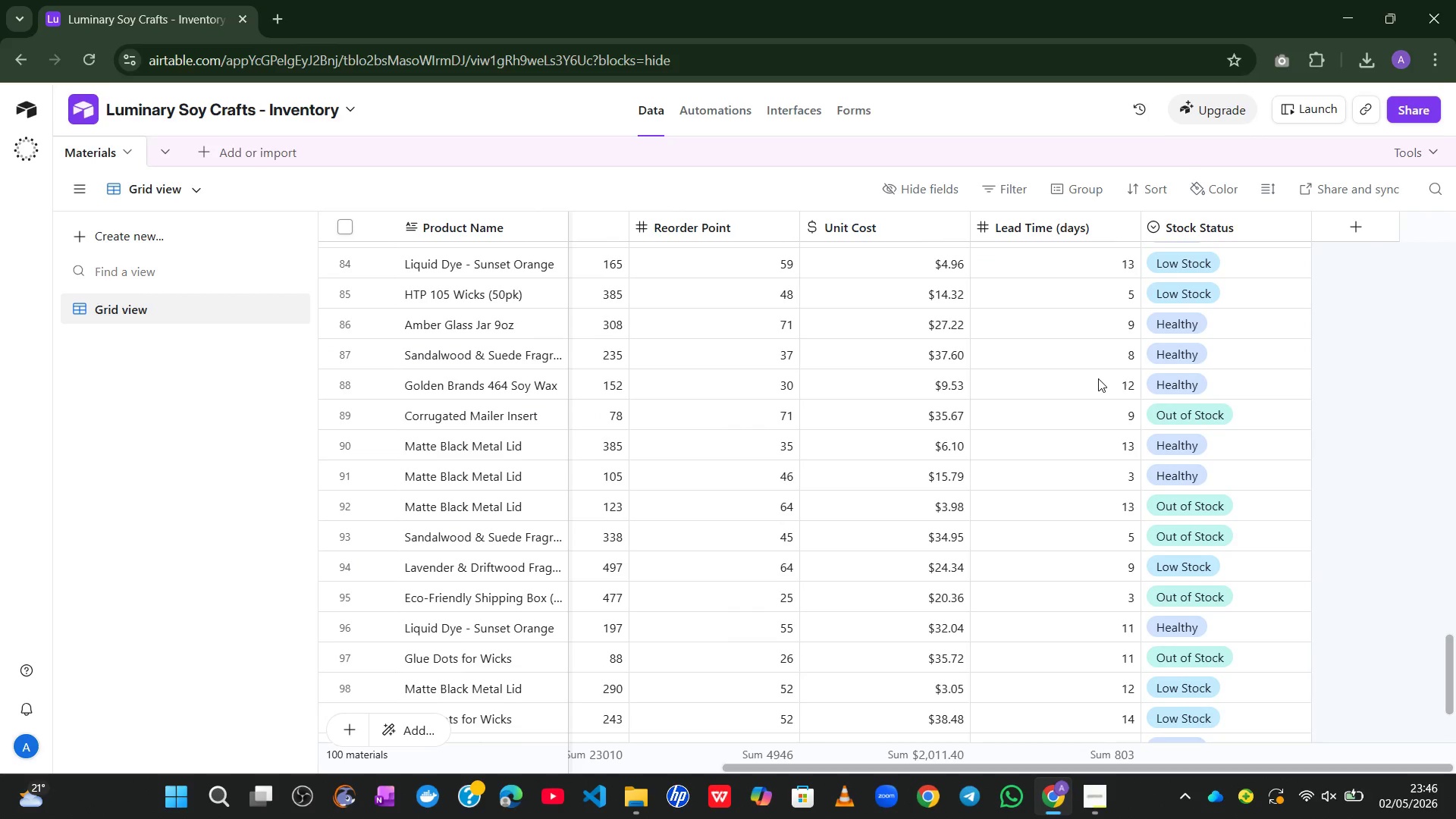 
left_click([1188, 223])
 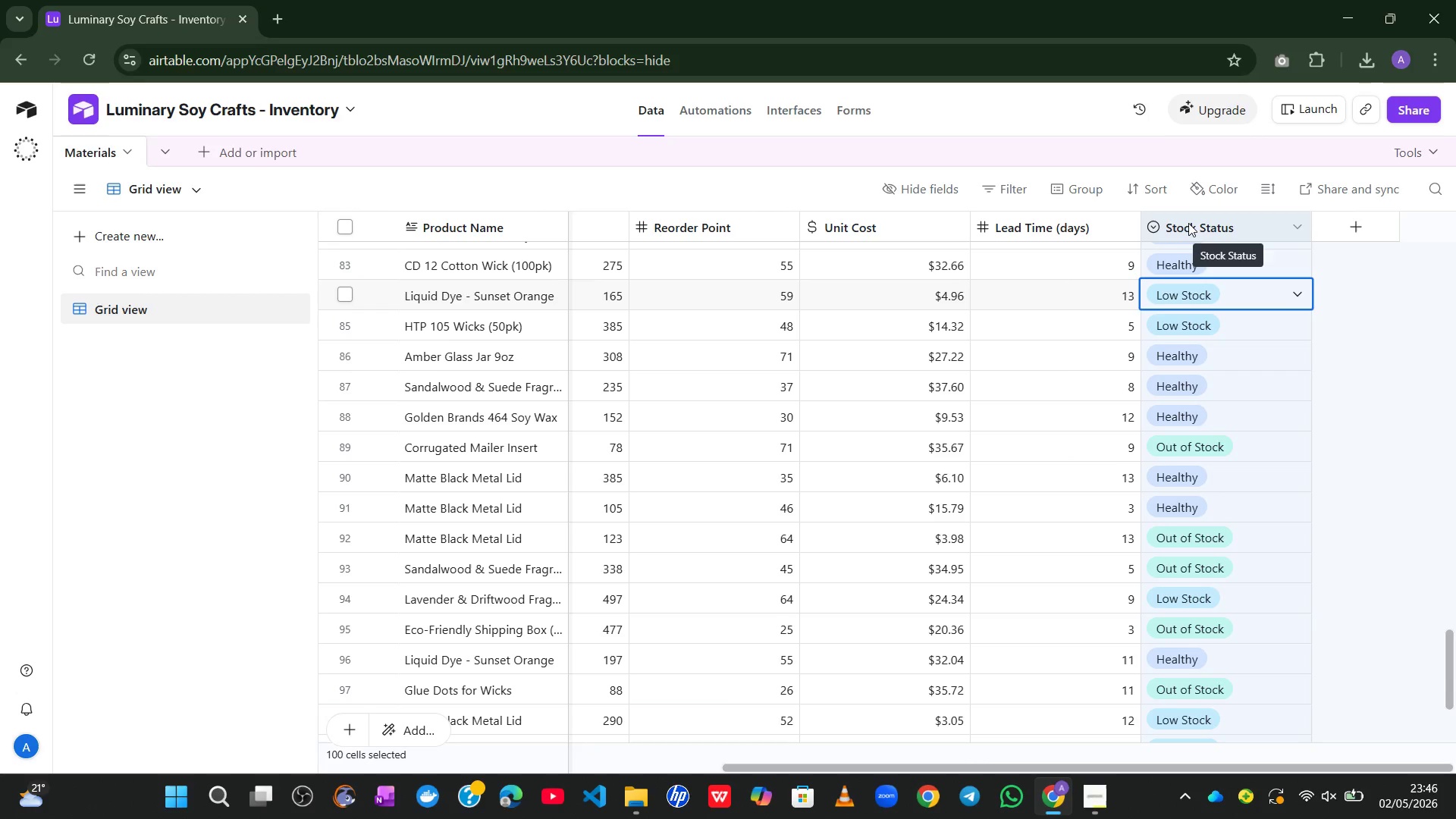 
double_click([1188, 223])
 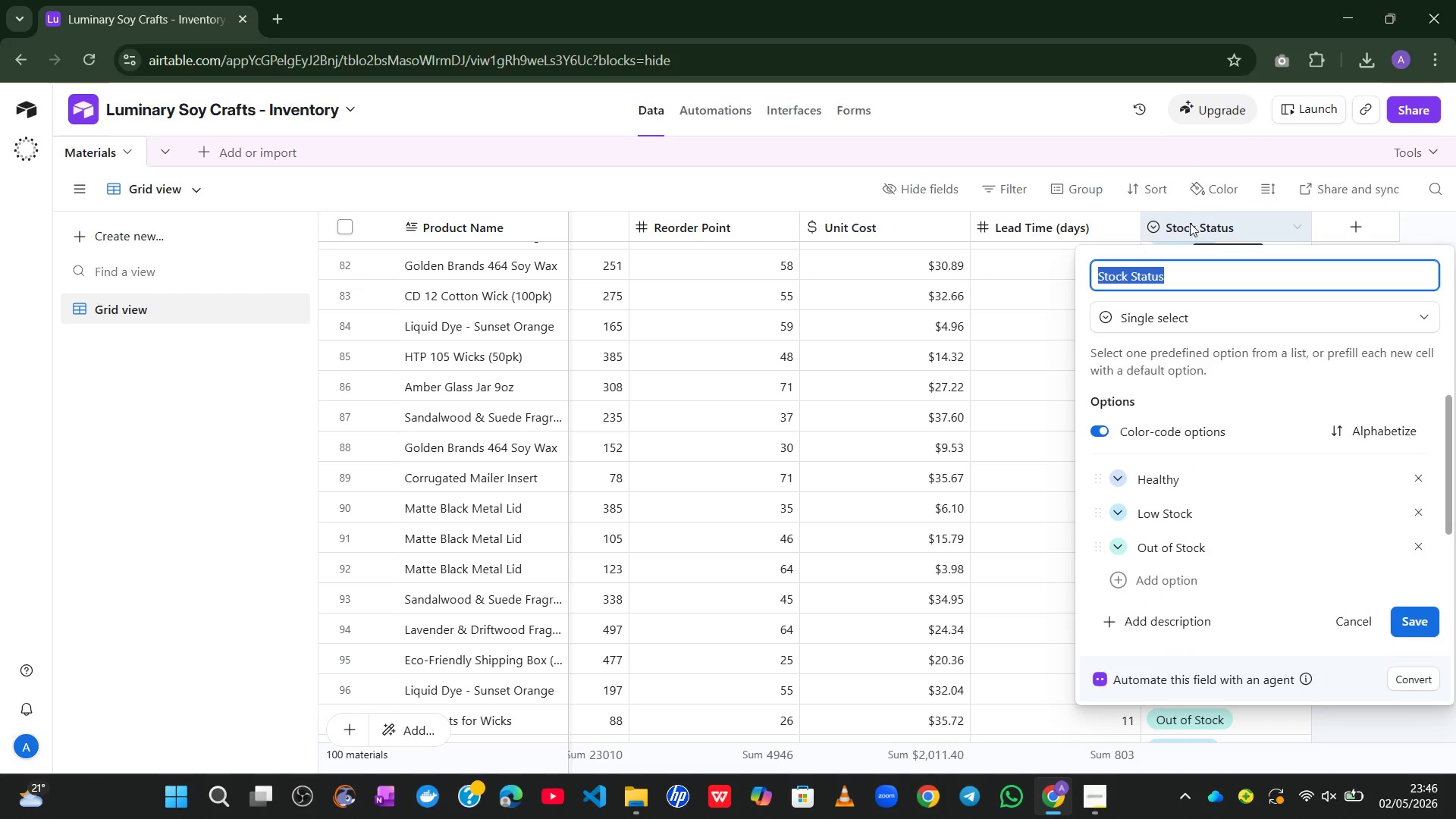 
left_click([1222, 218])
 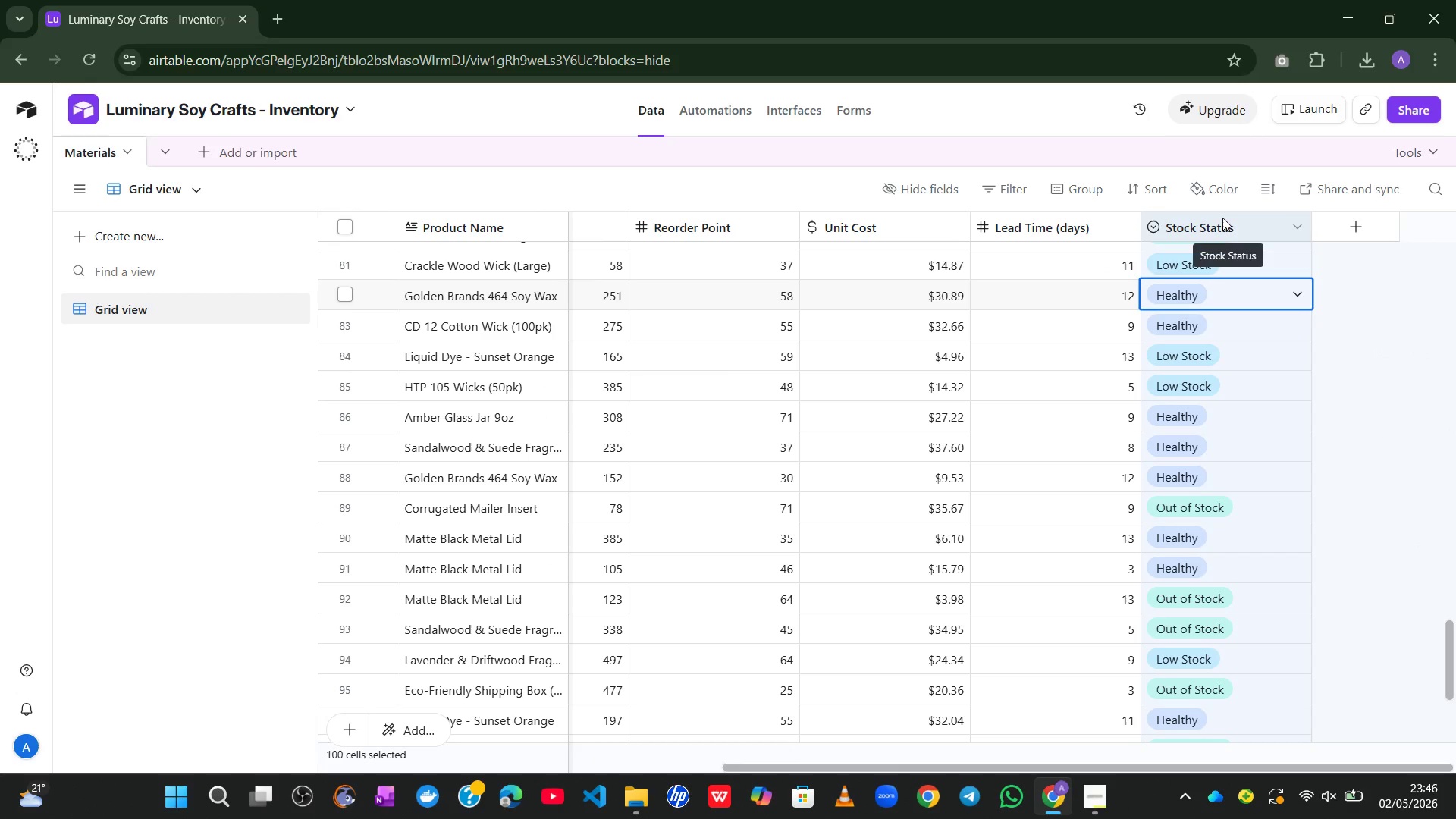 
right_click([1222, 218])
 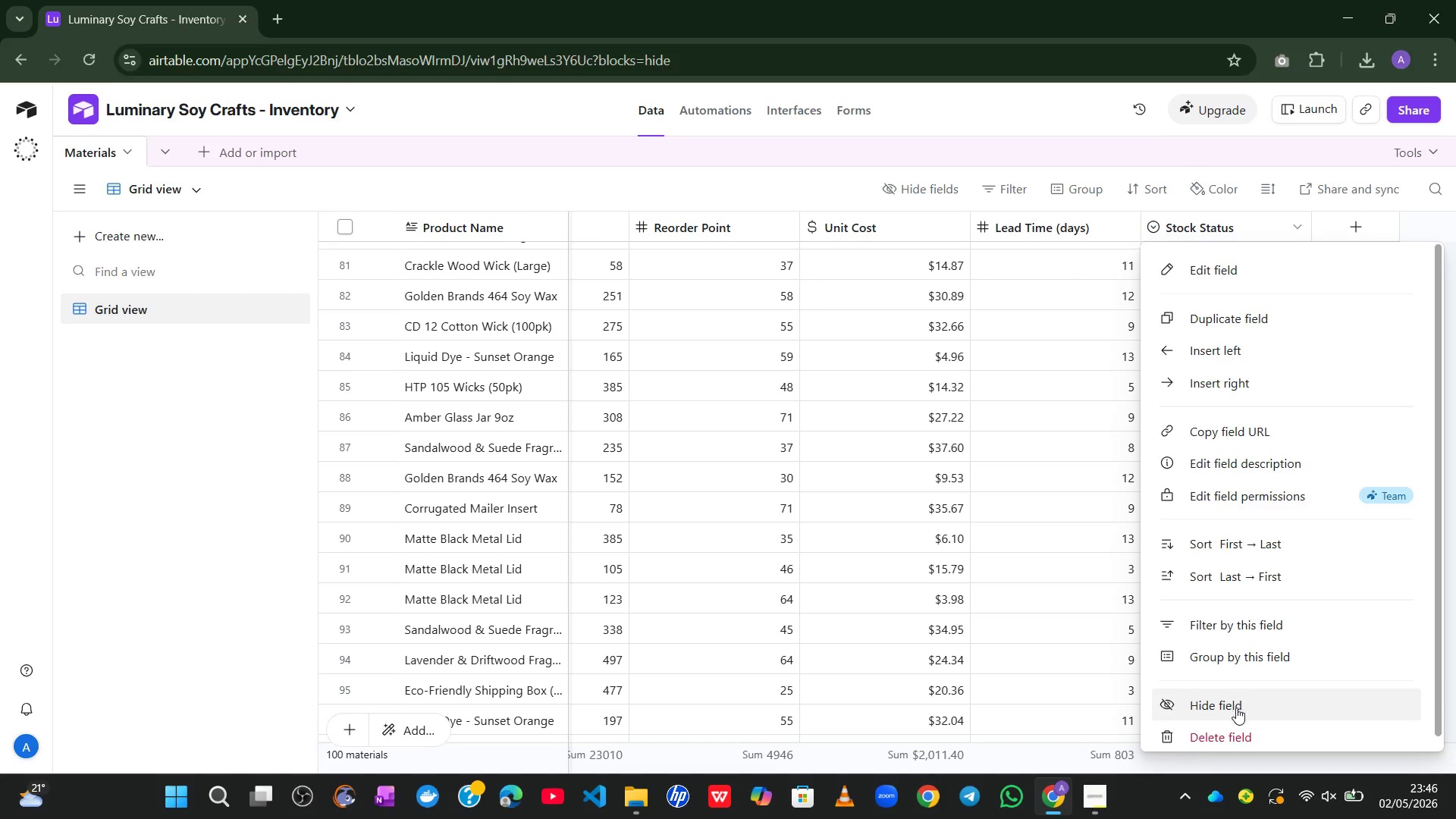 
left_click([1222, 730])
 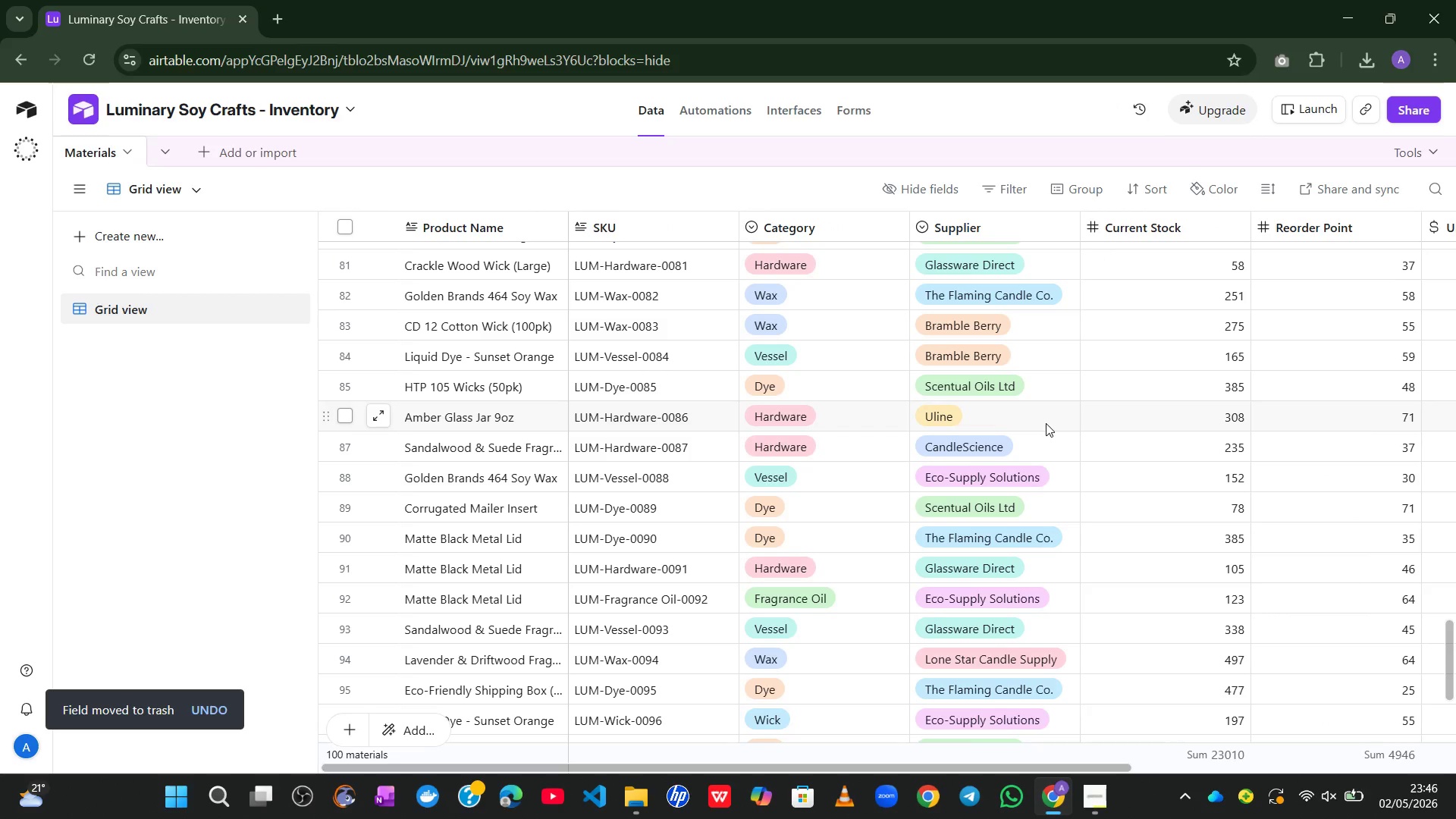 
wait(11.92)
 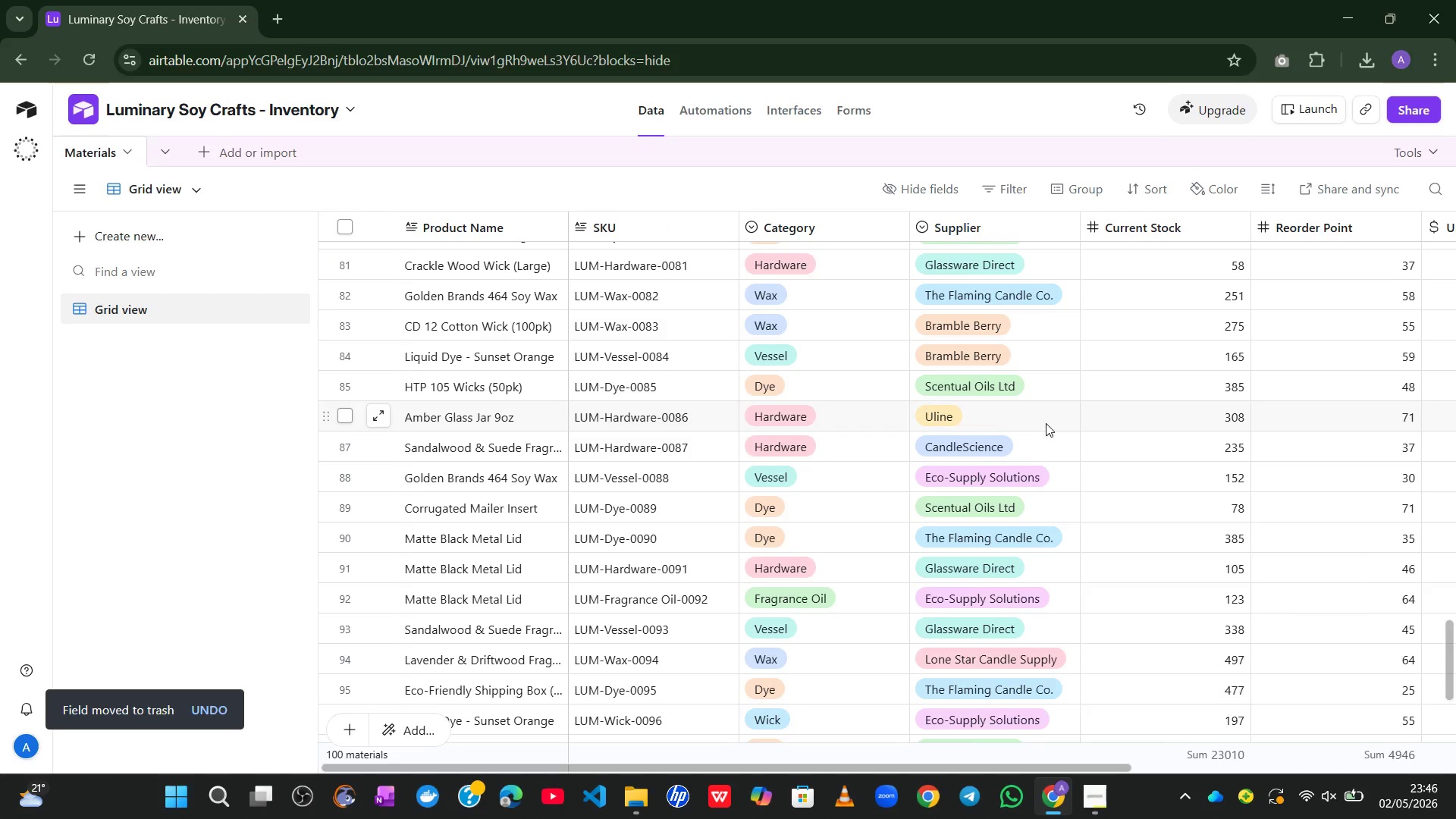 
left_click([228, 147])
 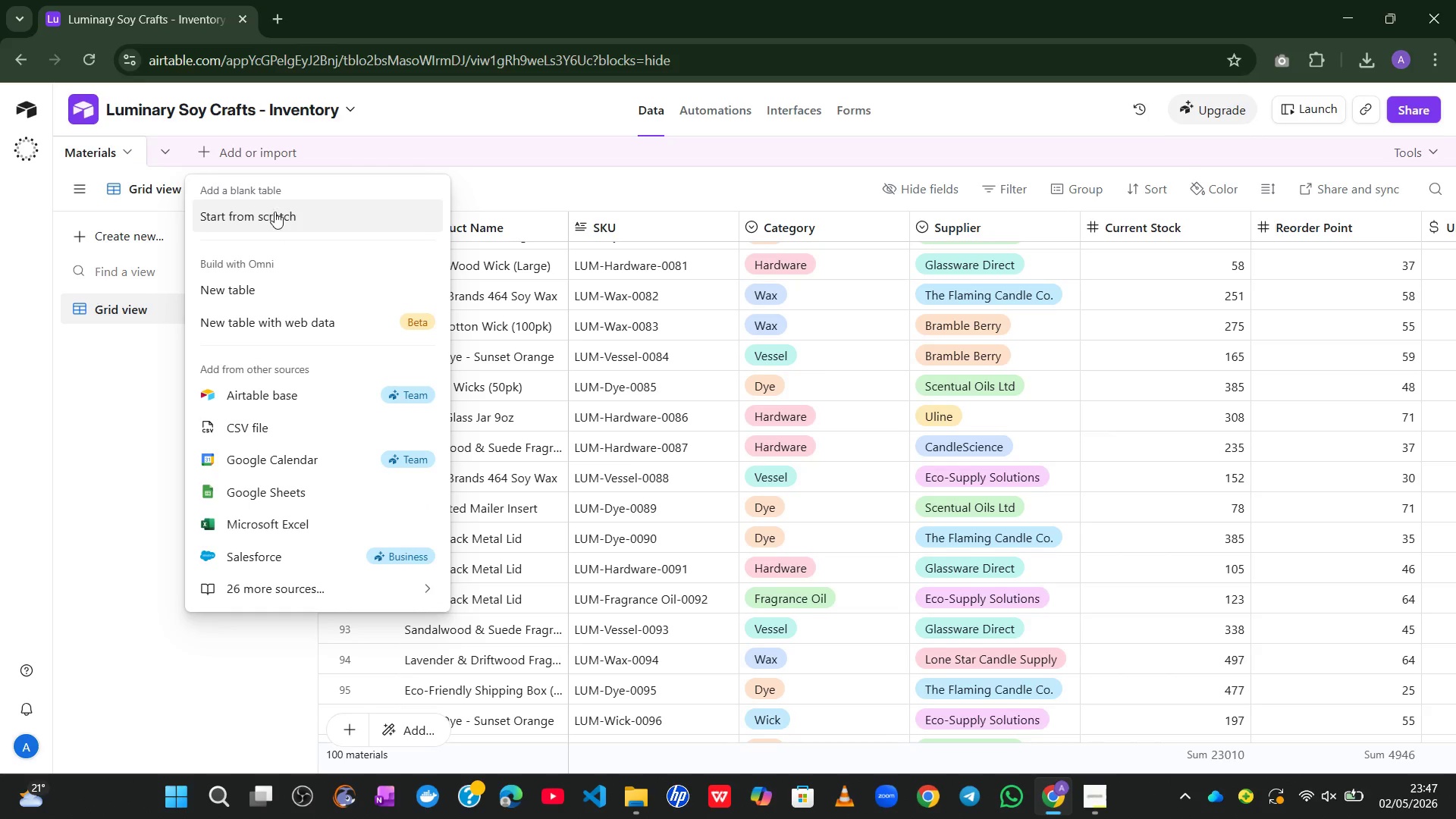 
left_click([273, 209])
 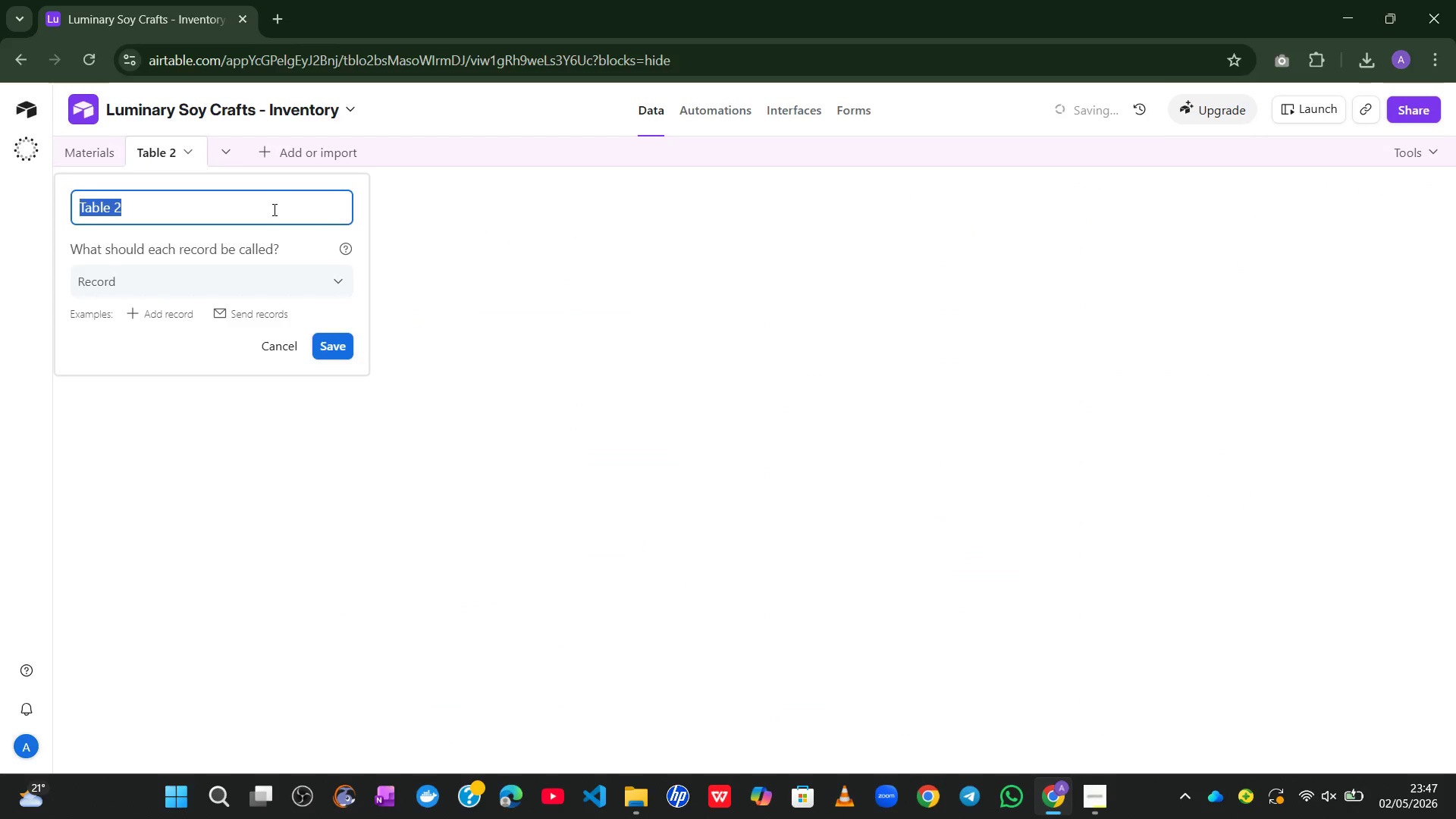 
type(Suppliers)
 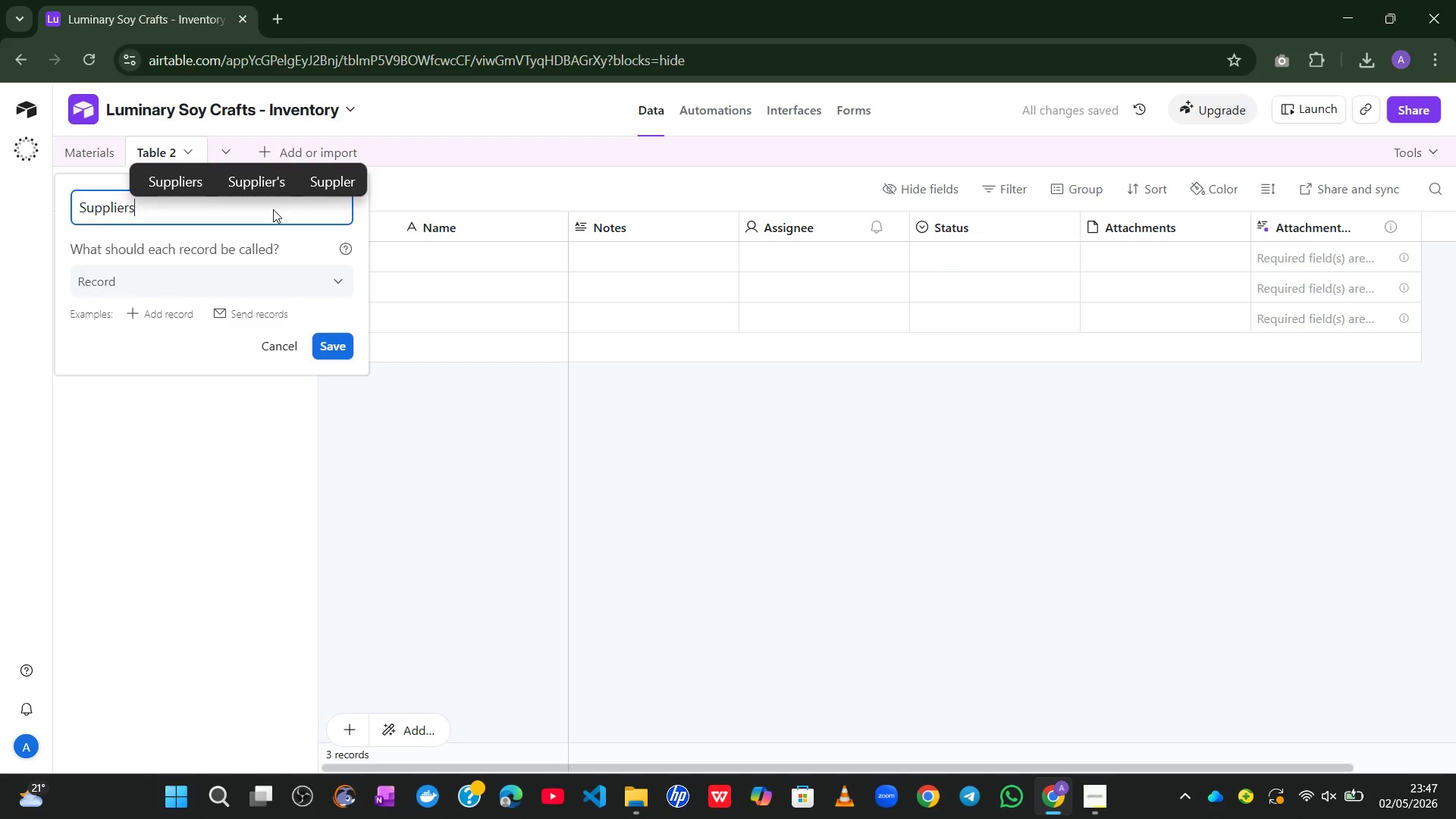 
key(Enter)
 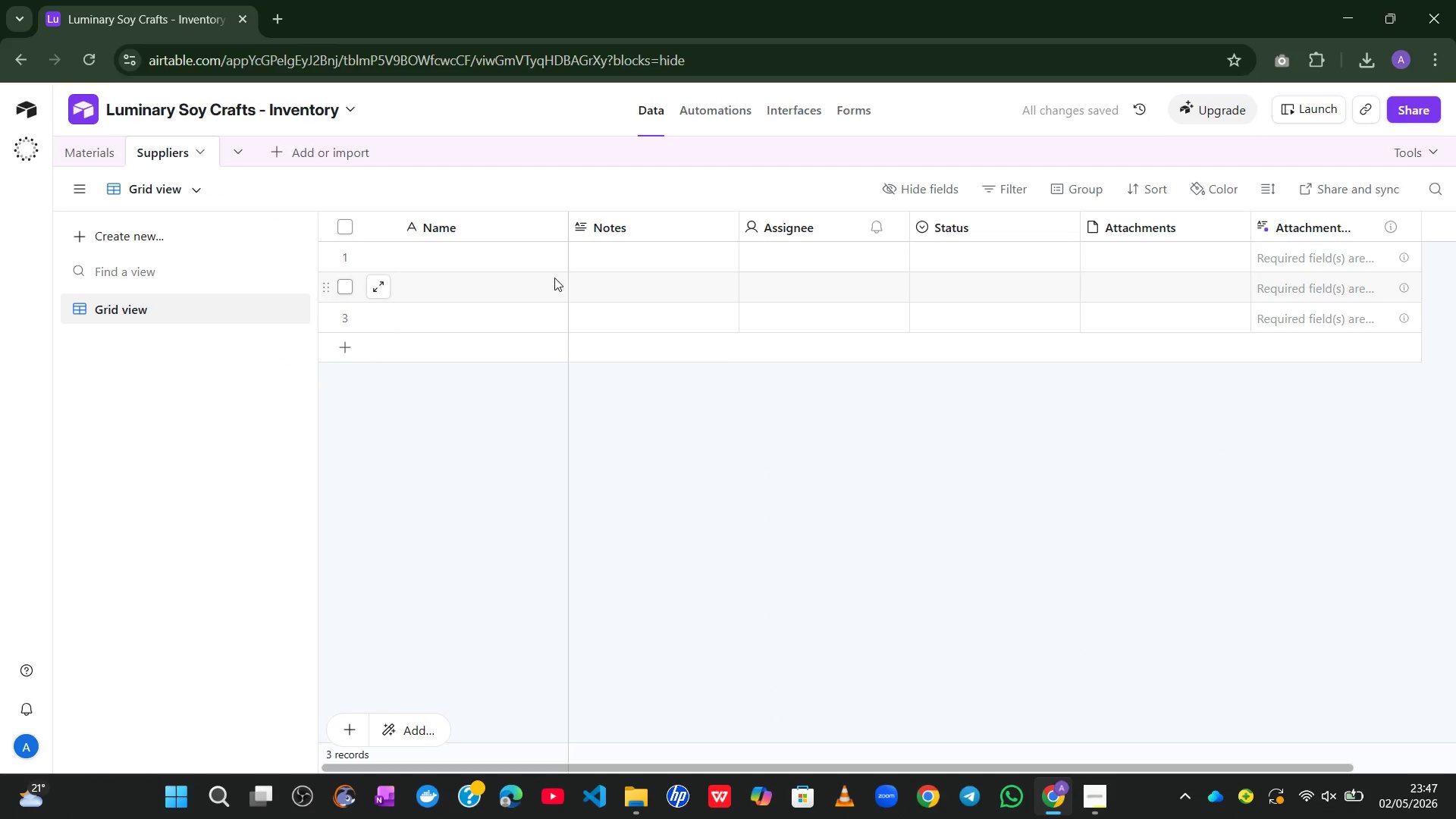 
wait(10.16)
 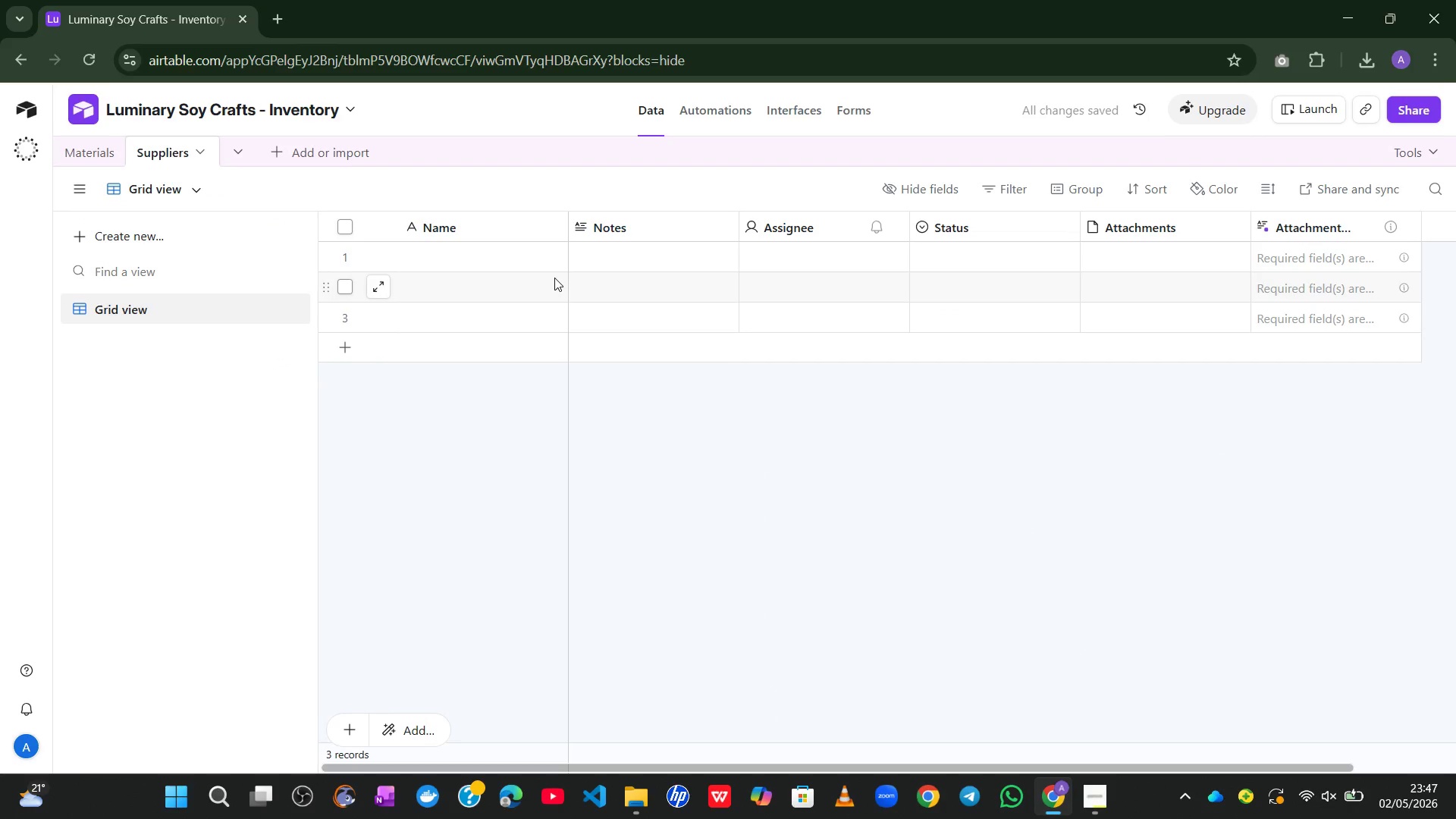 
double_click([460, 226])
 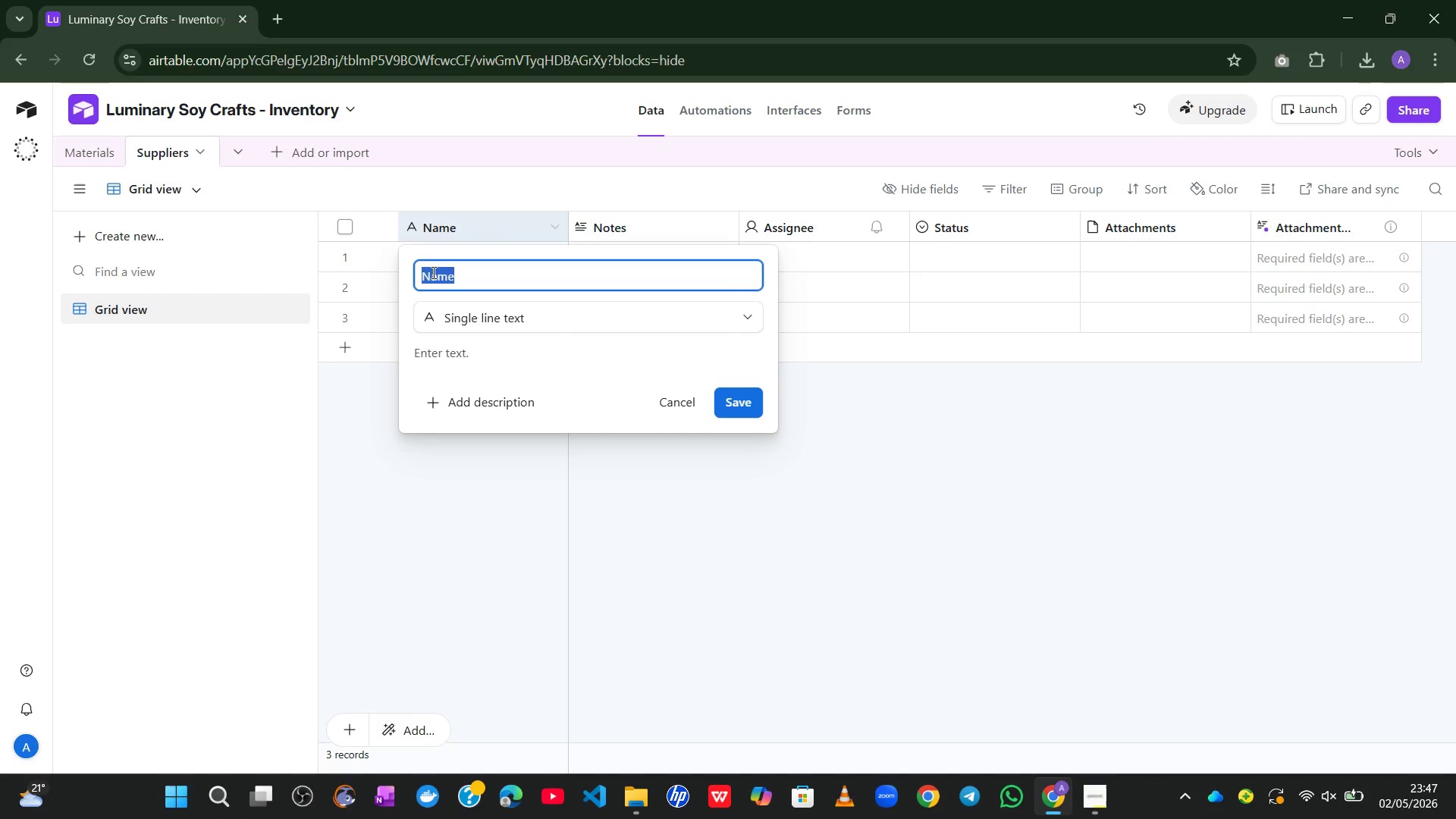 
left_click([422, 276])
 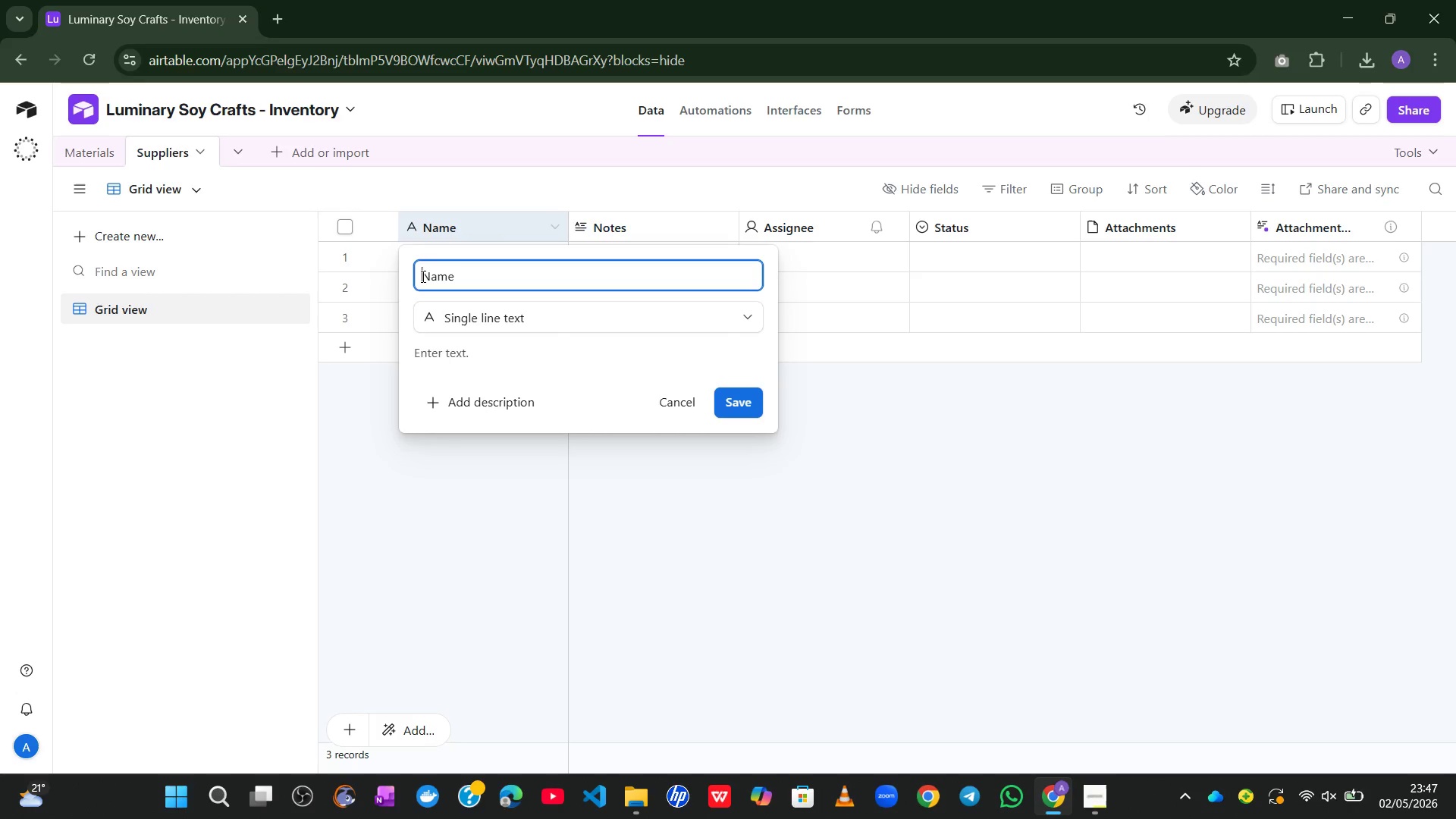 
type(Supplier )
 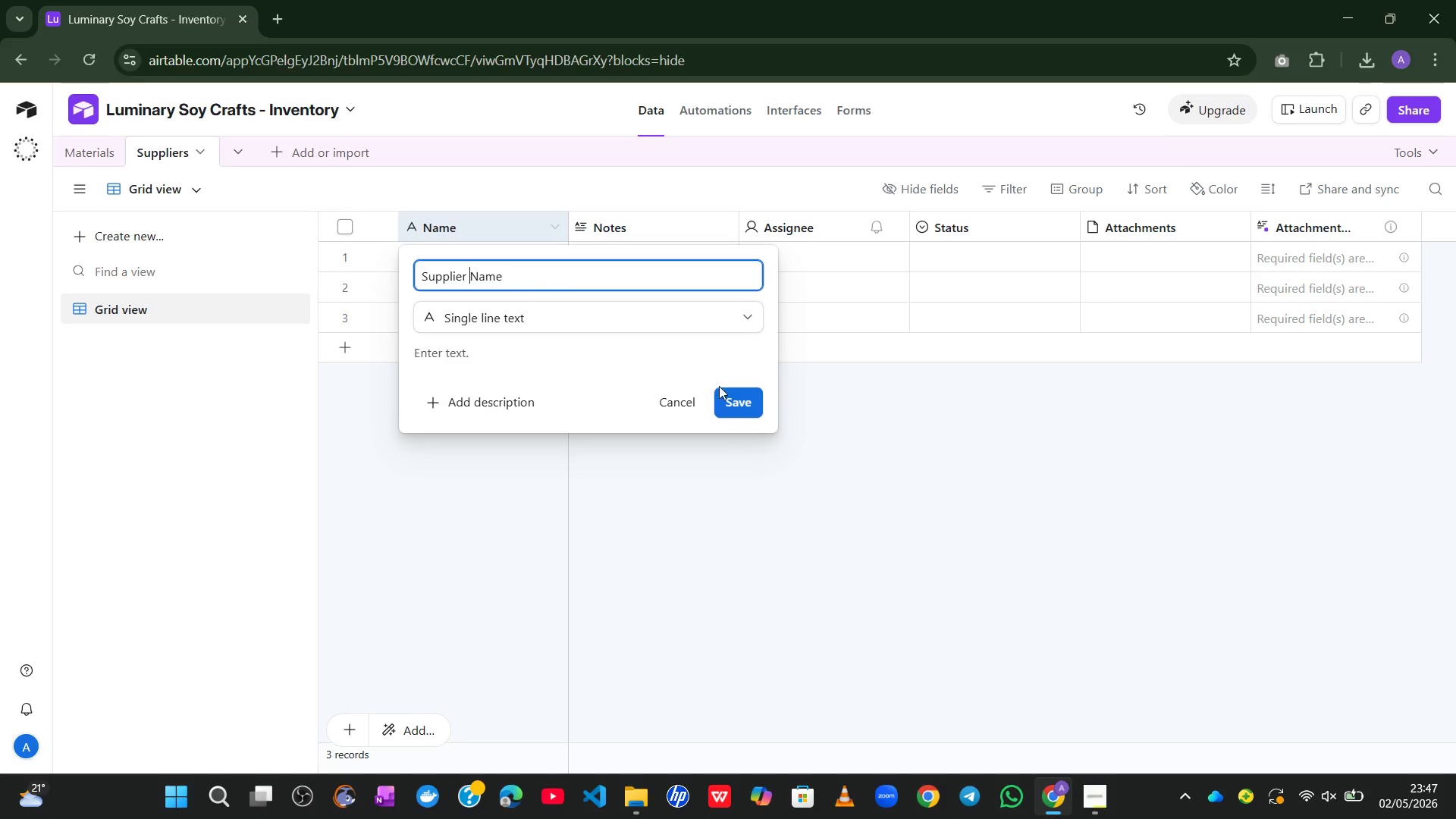 
left_click([730, 392])
 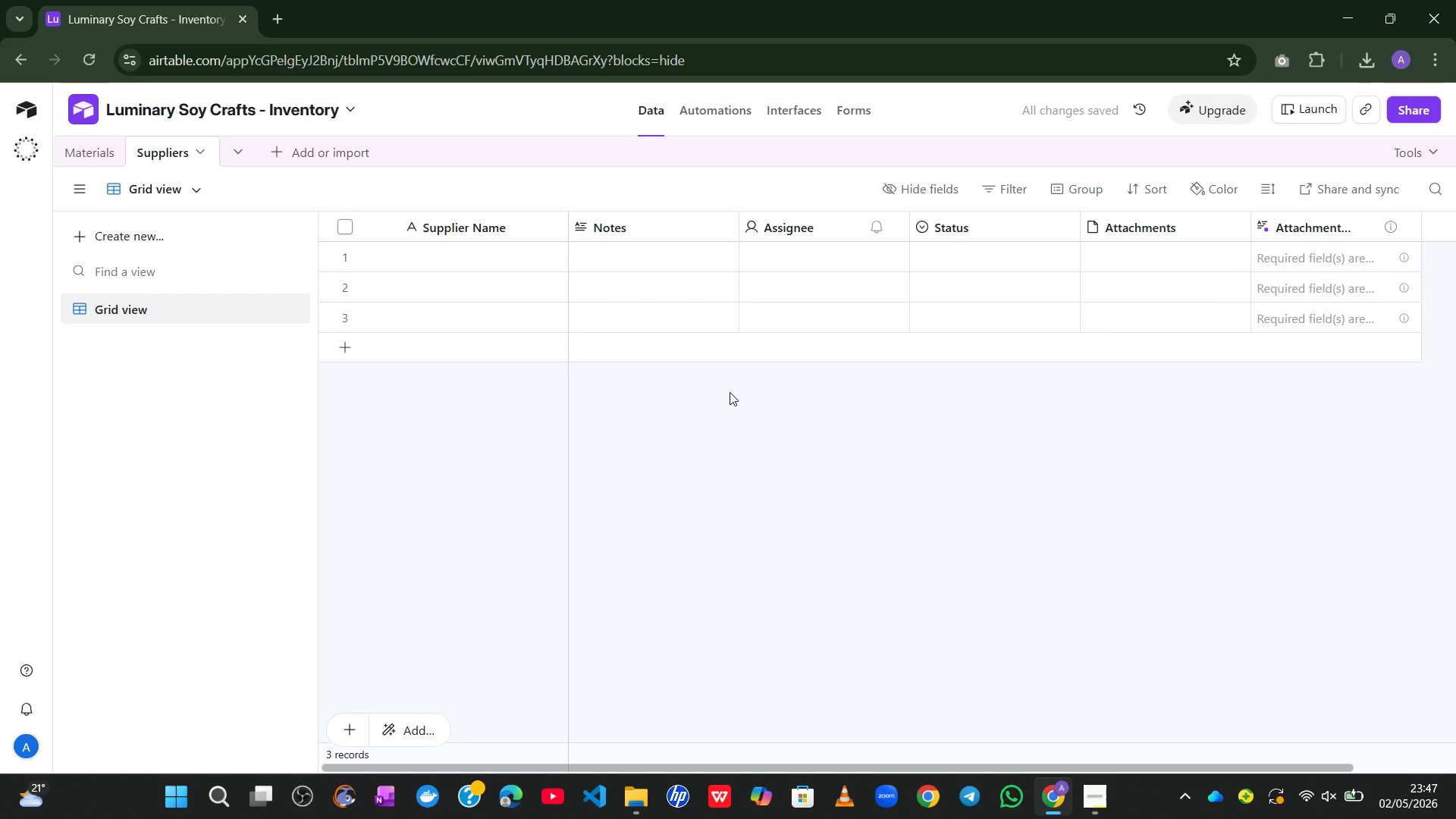 
wait(9.95)
 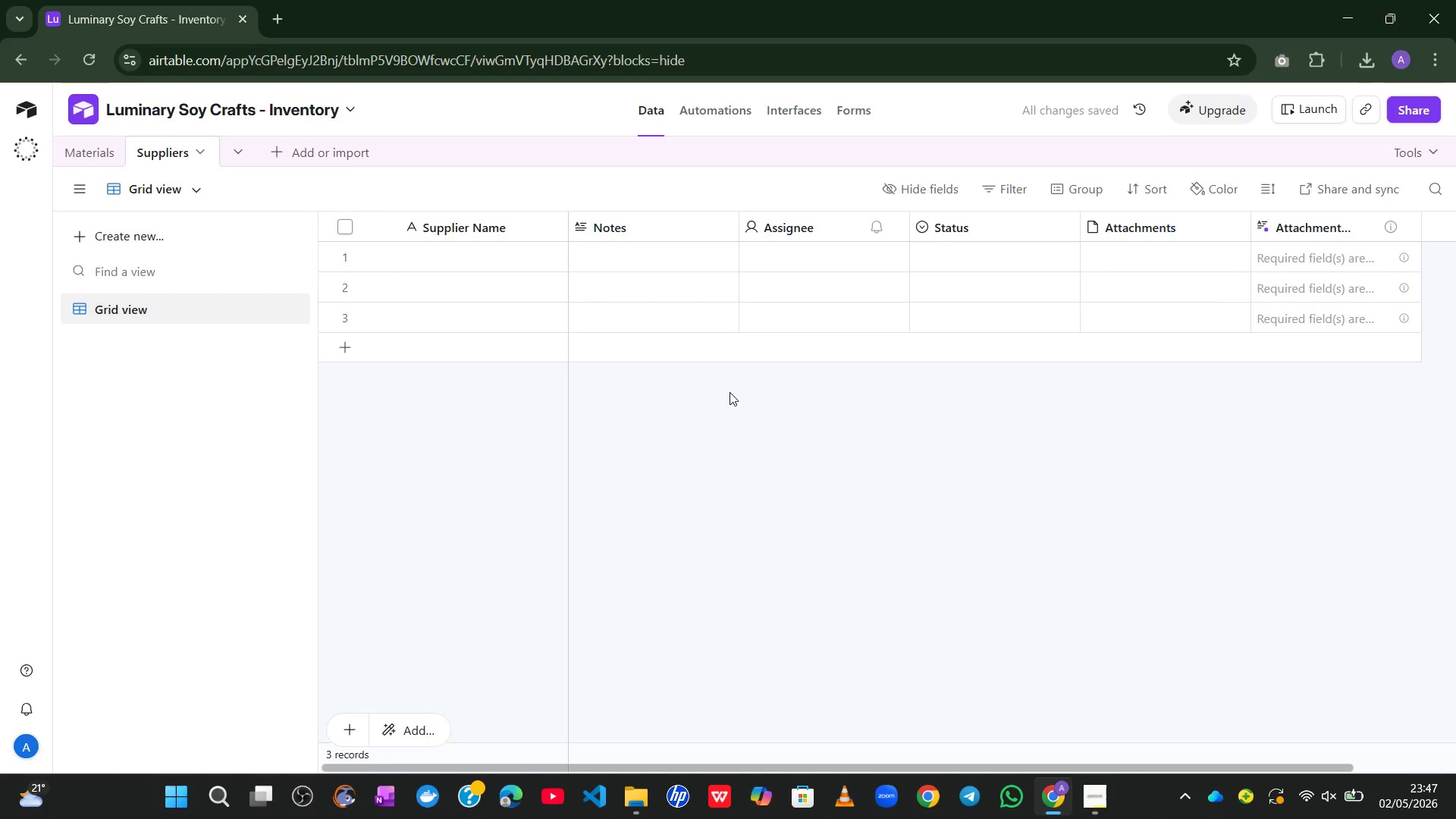 
double_click([629, 227])
 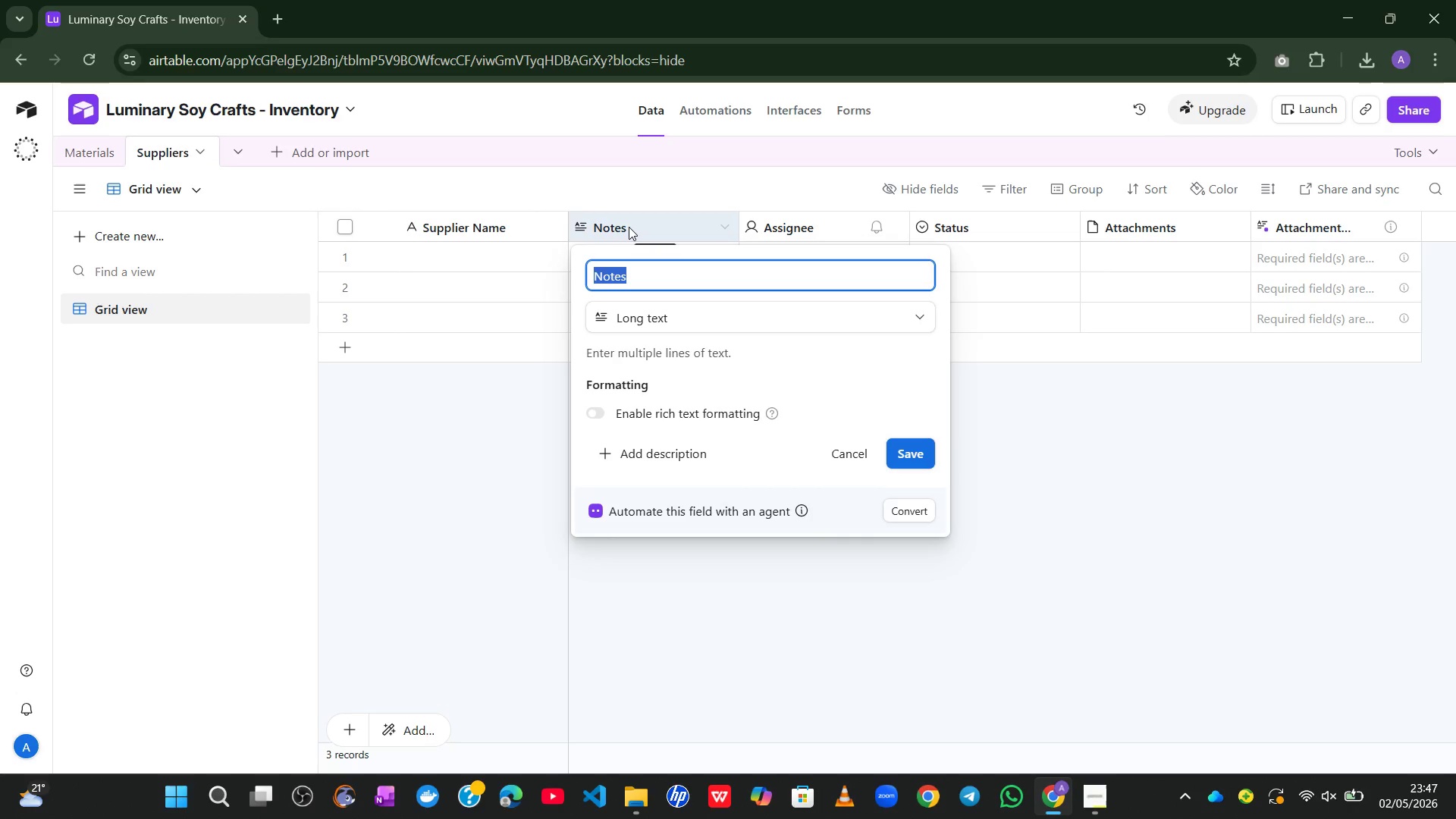 
type(Contact Email)
 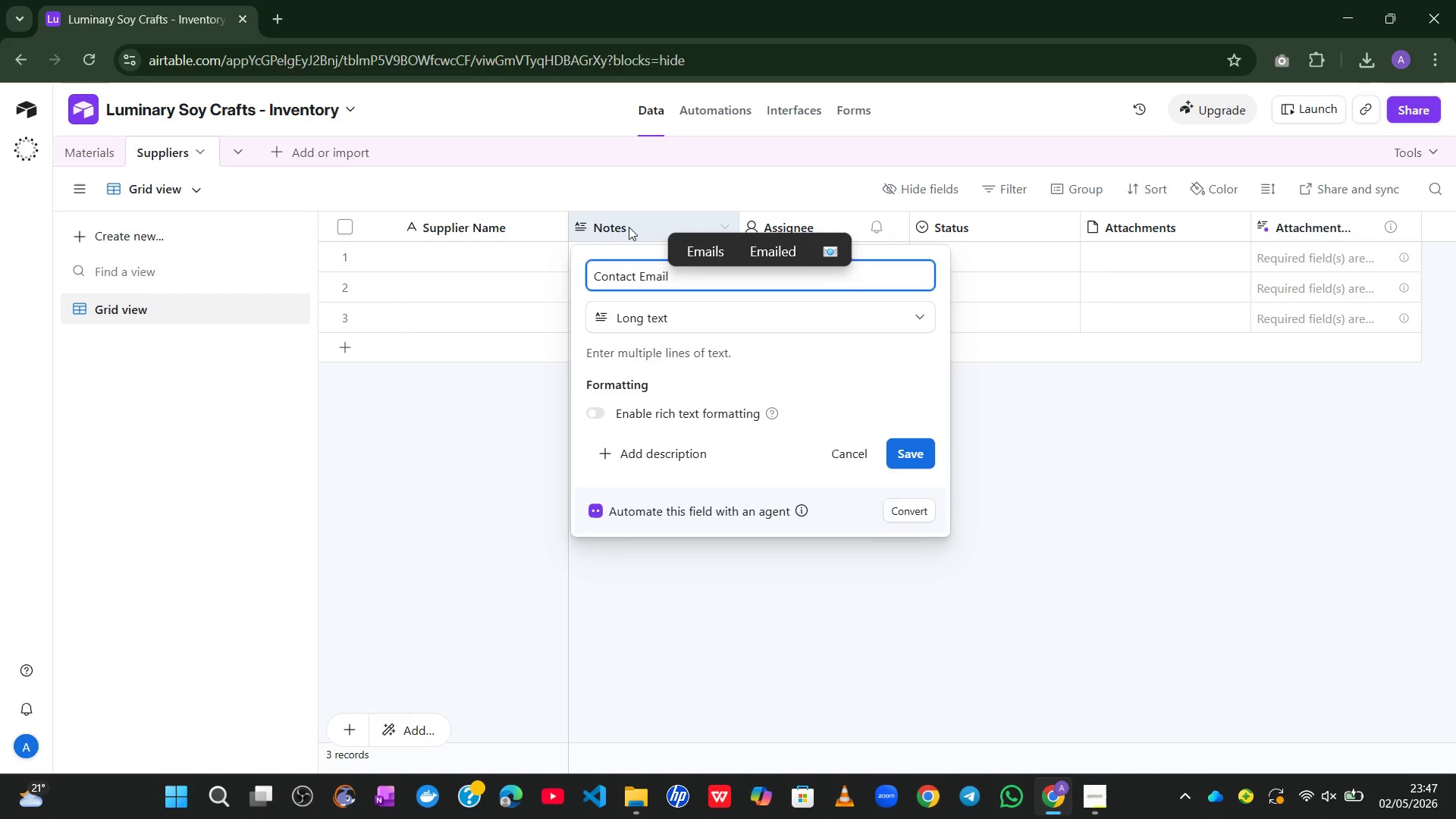 
left_click([703, 320])
 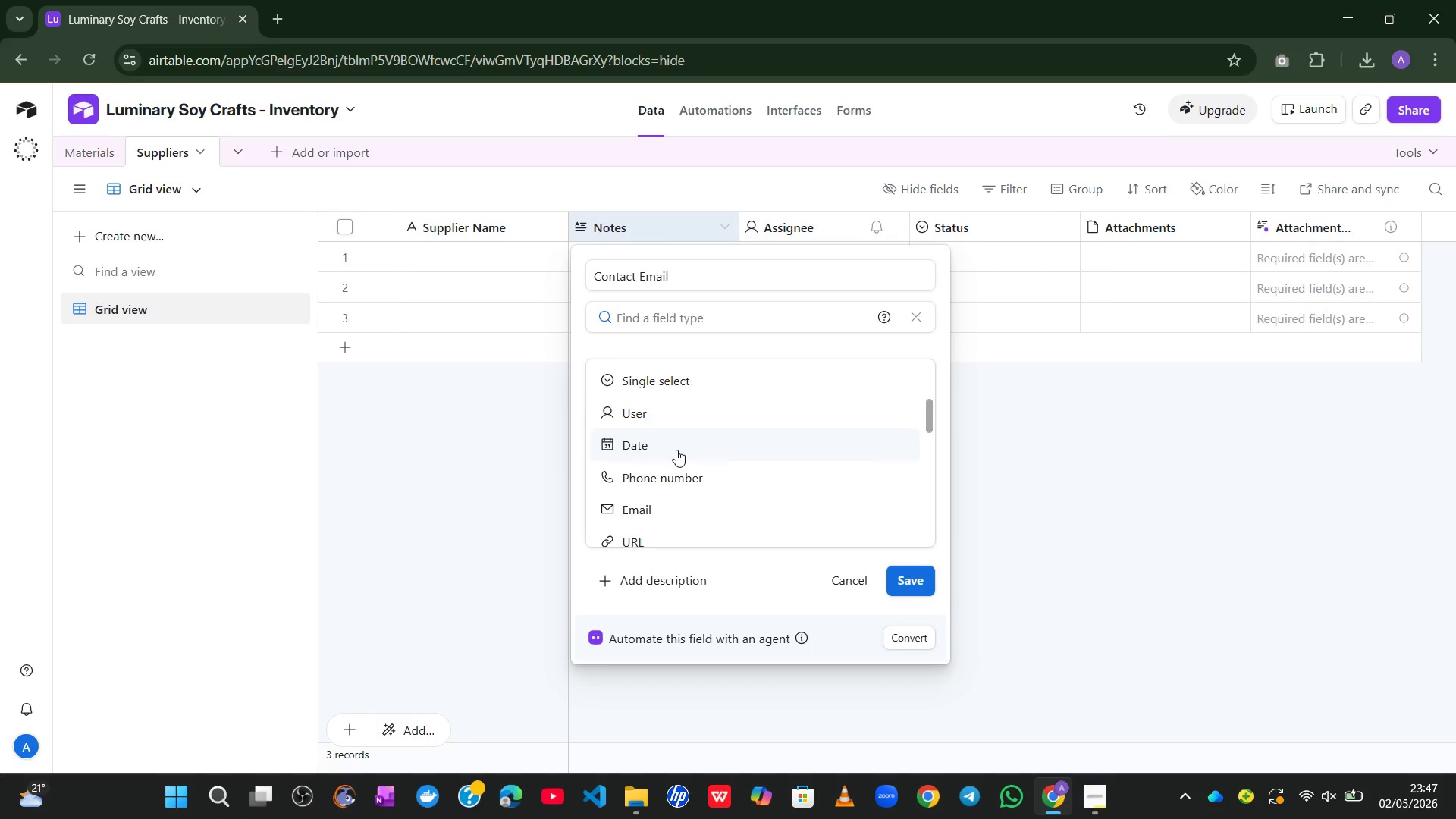 
left_click([648, 470])
 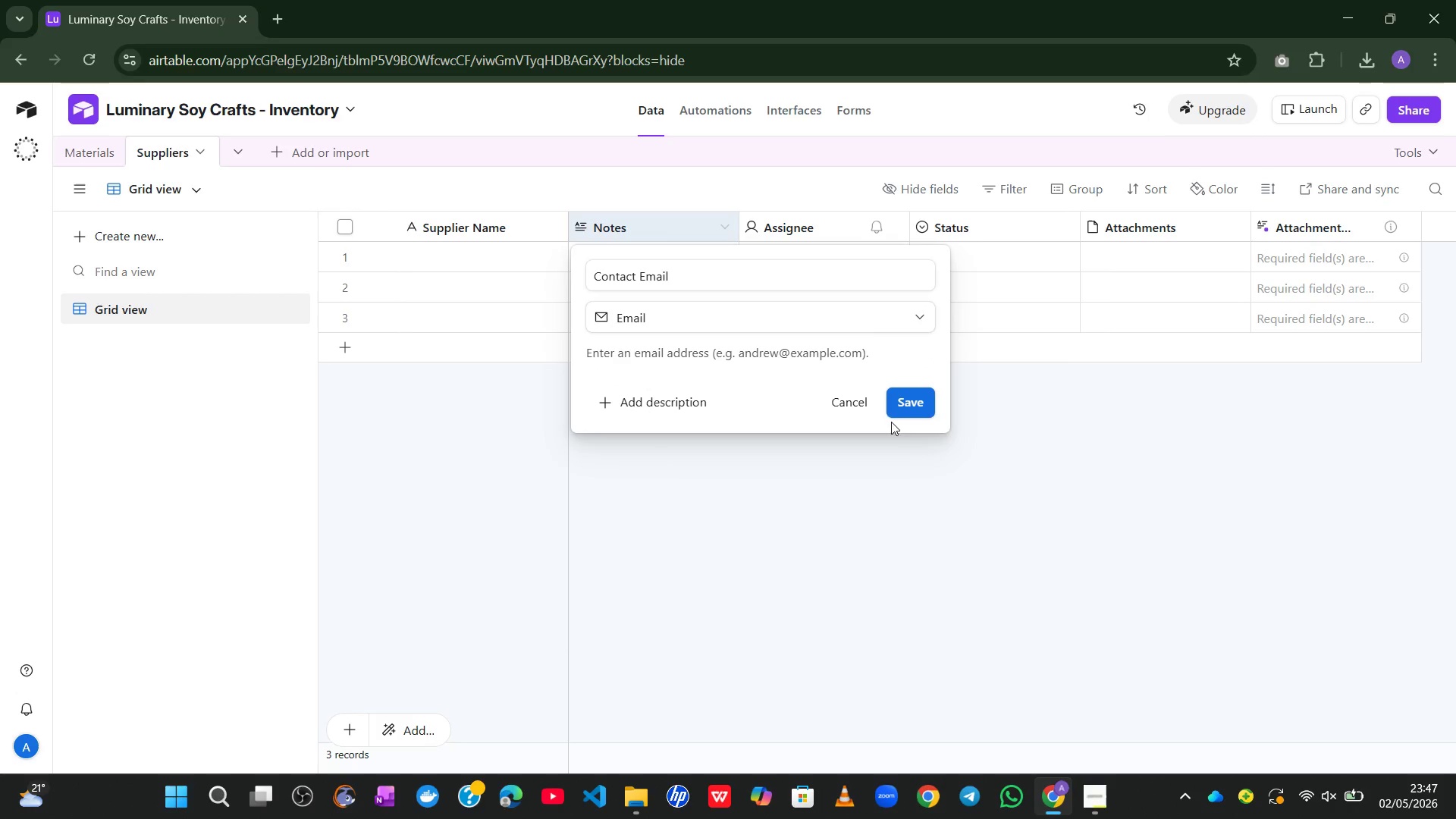 
wait(8.08)
 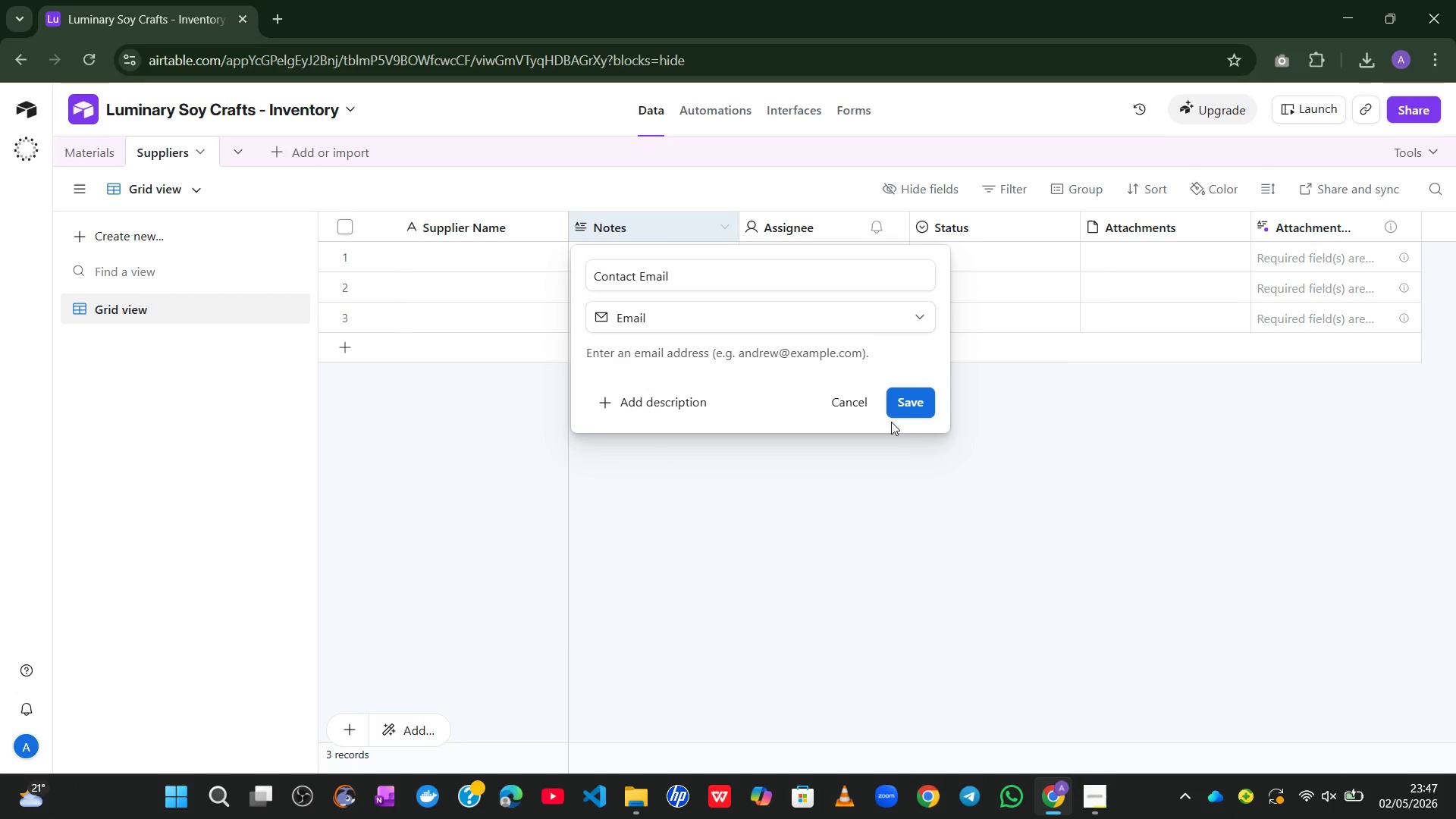 
left_click([905, 409])
 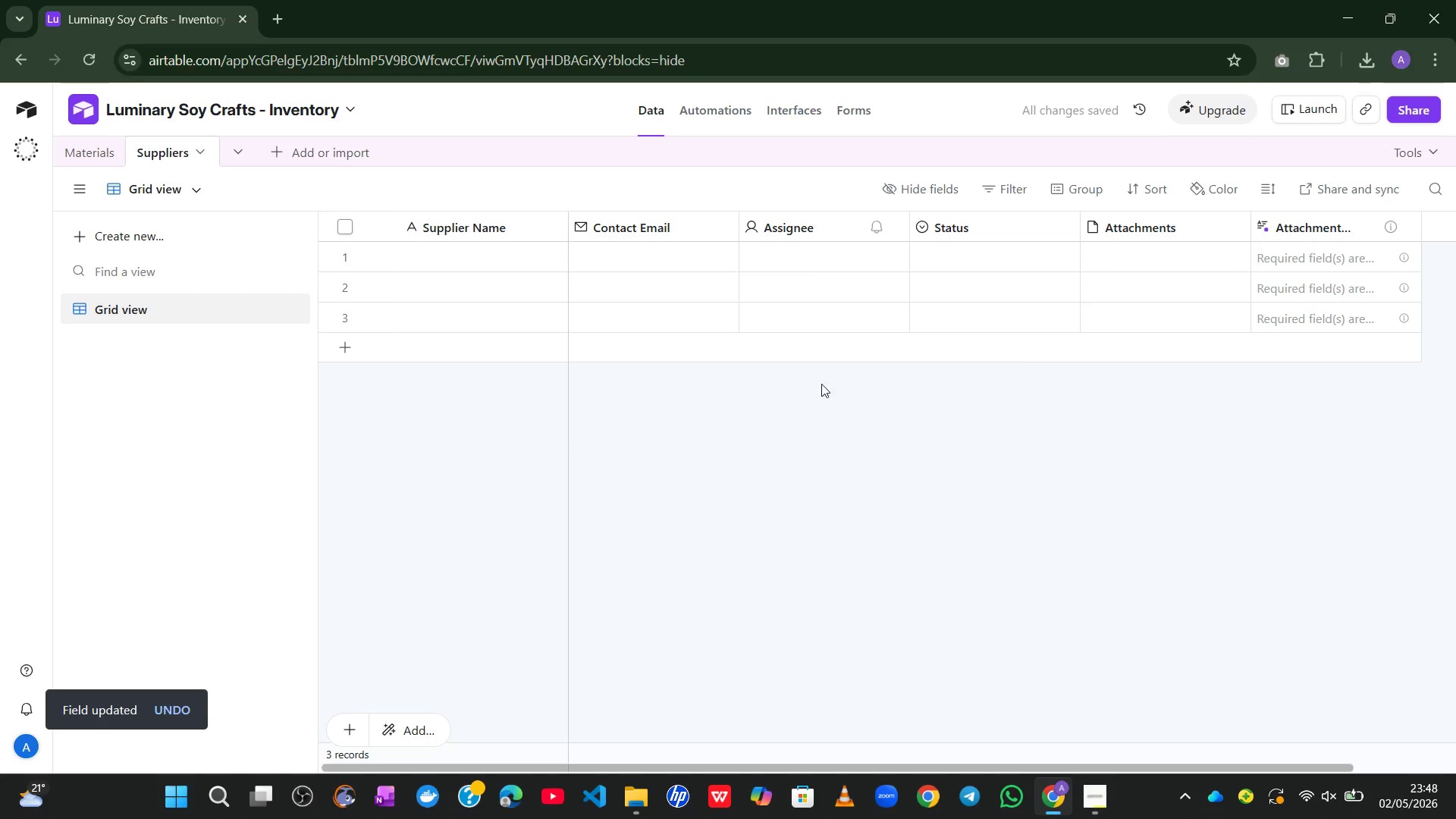 
wait(6.84)
 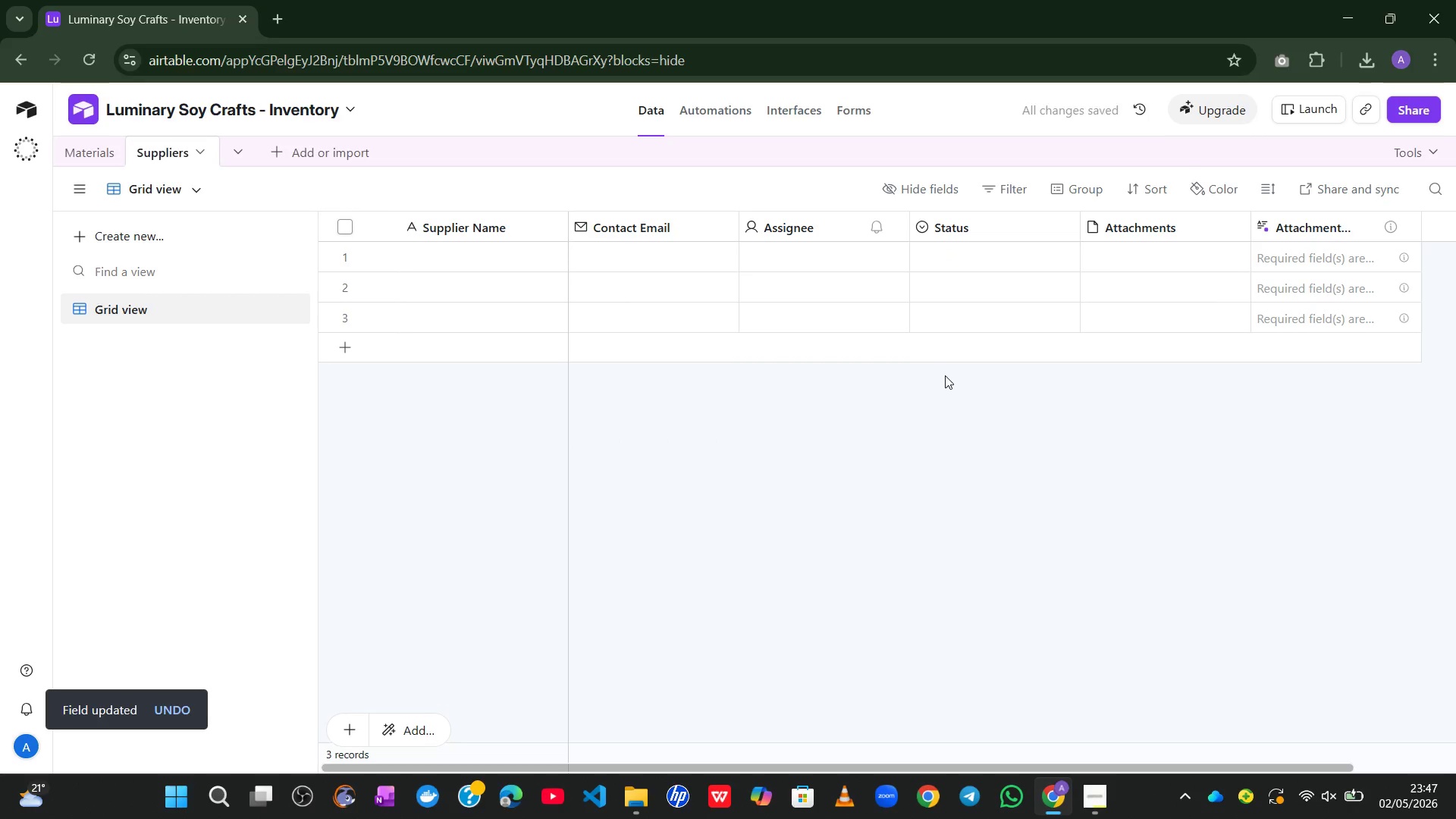 
double_click([816, 224])
 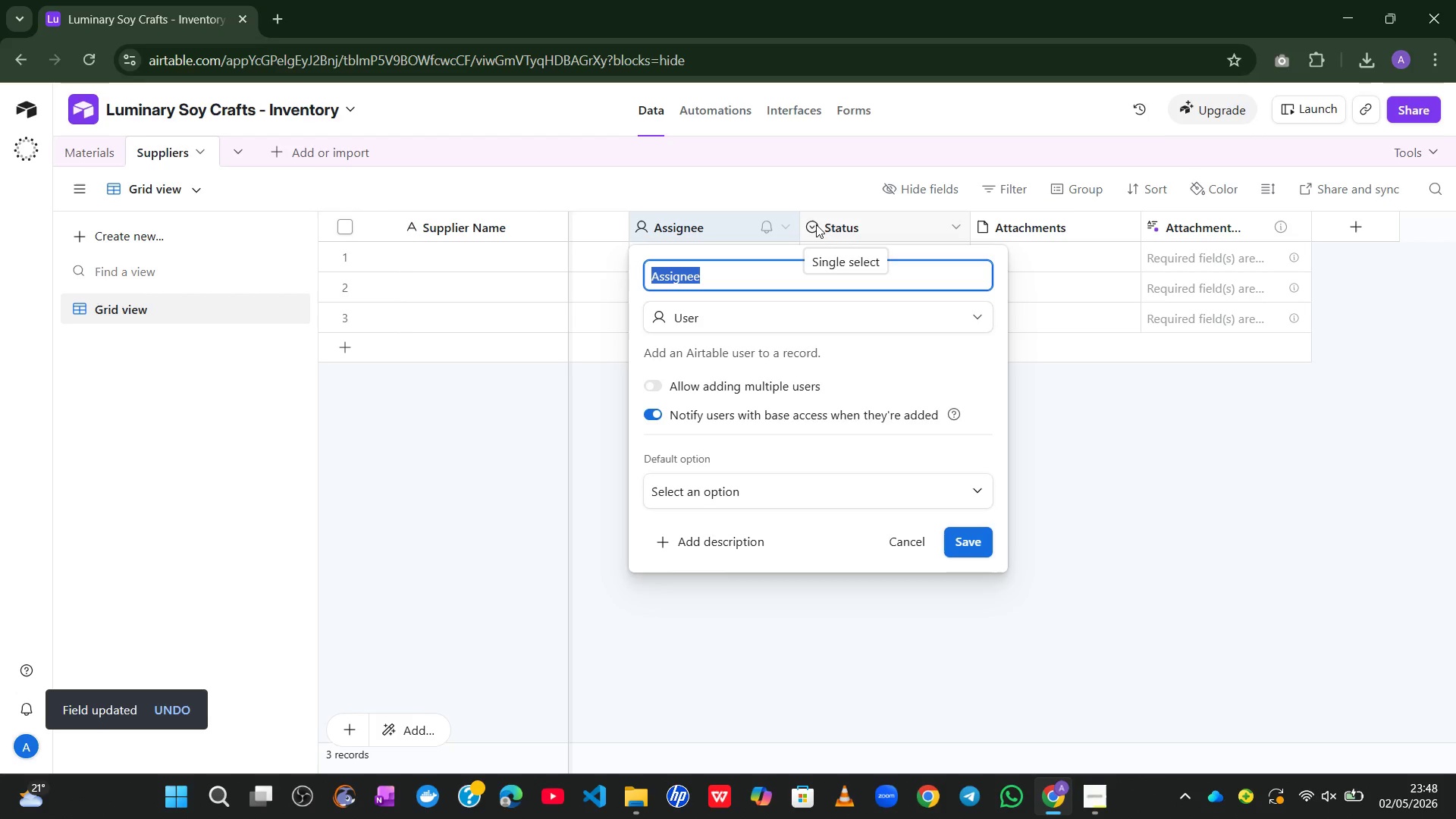 
type(Lead Time(days))
 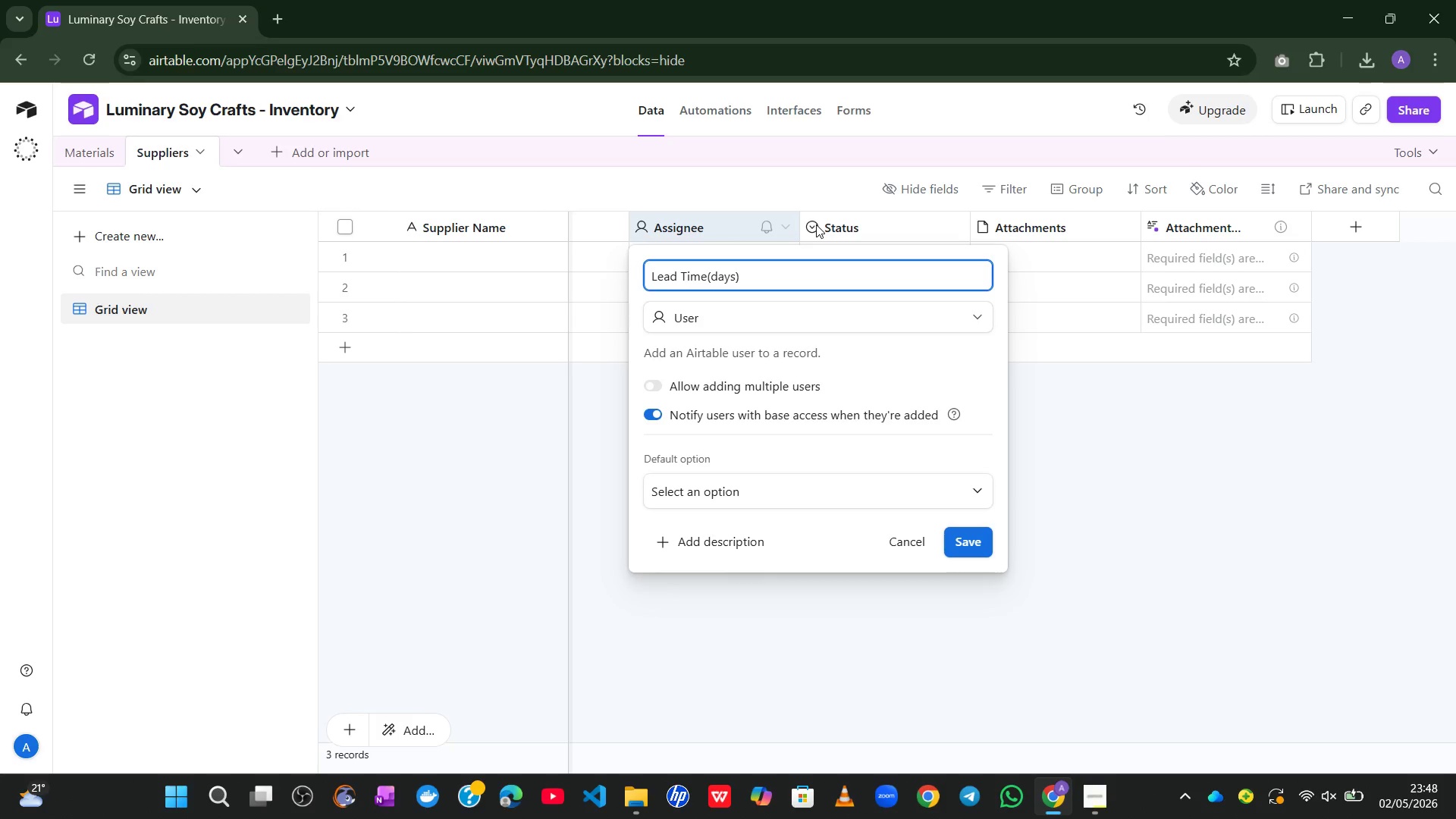 
left_click([810, 312])
 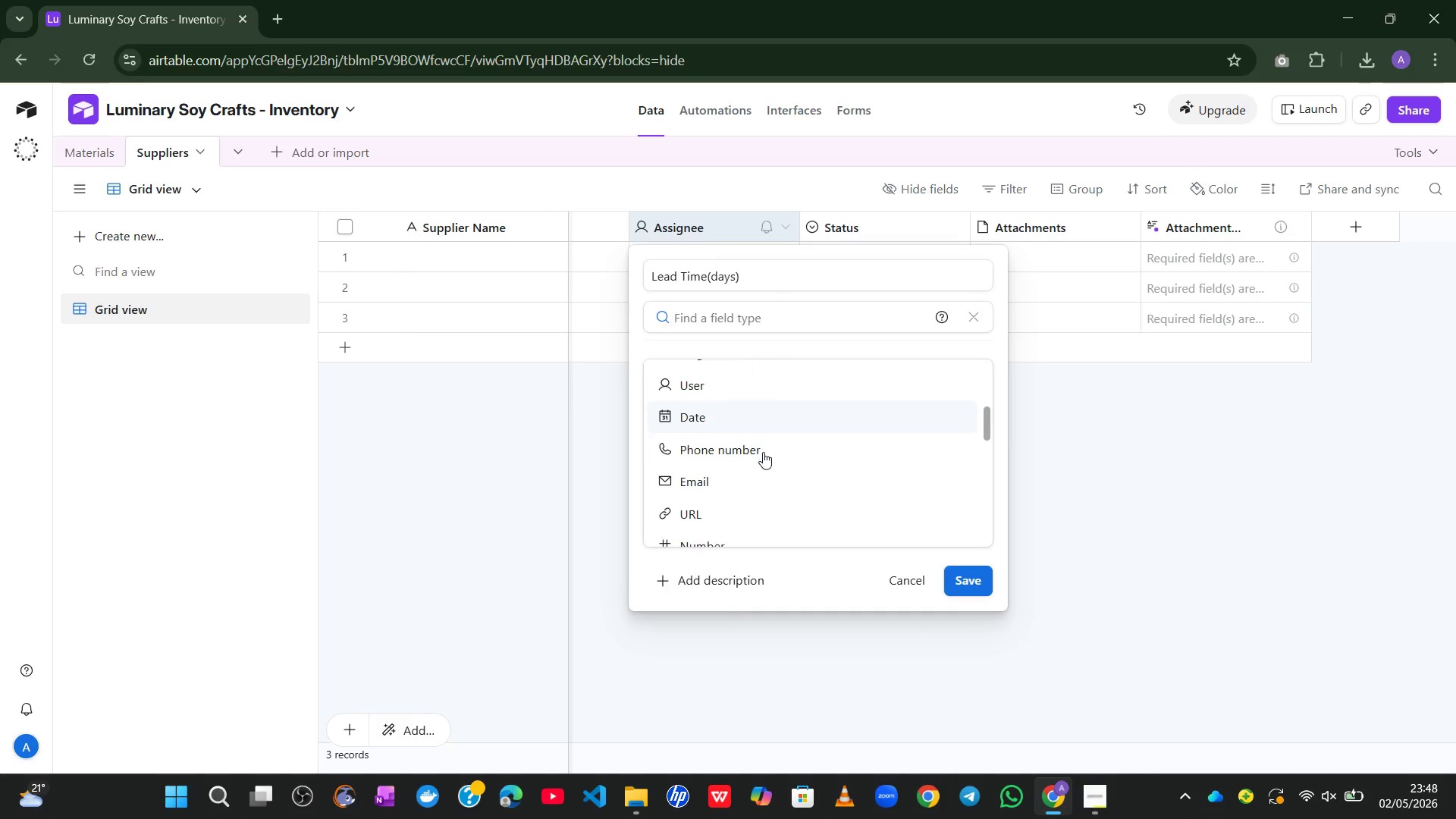 
left_click([738, 450])
 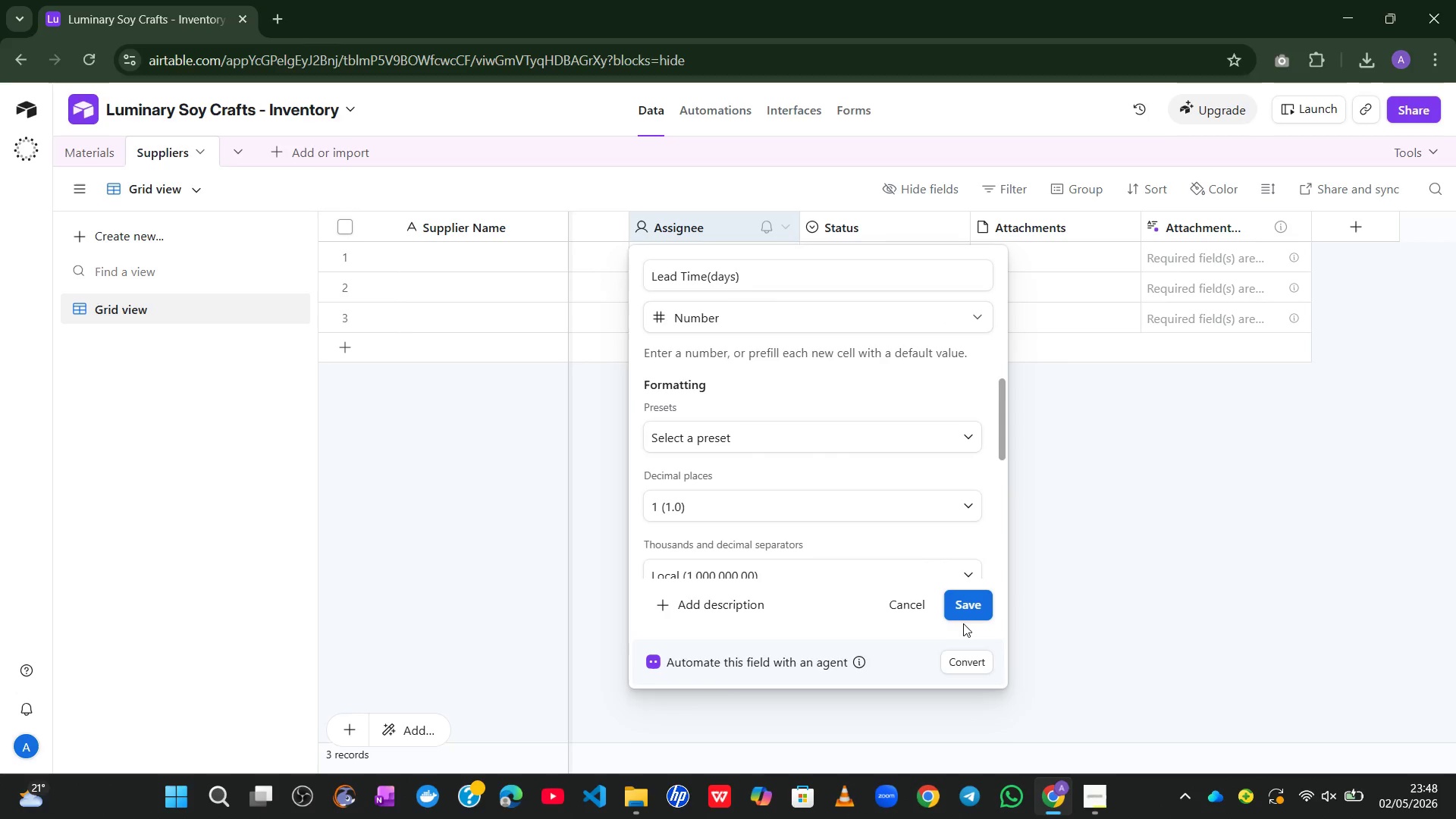 
left_click([964, 607])
 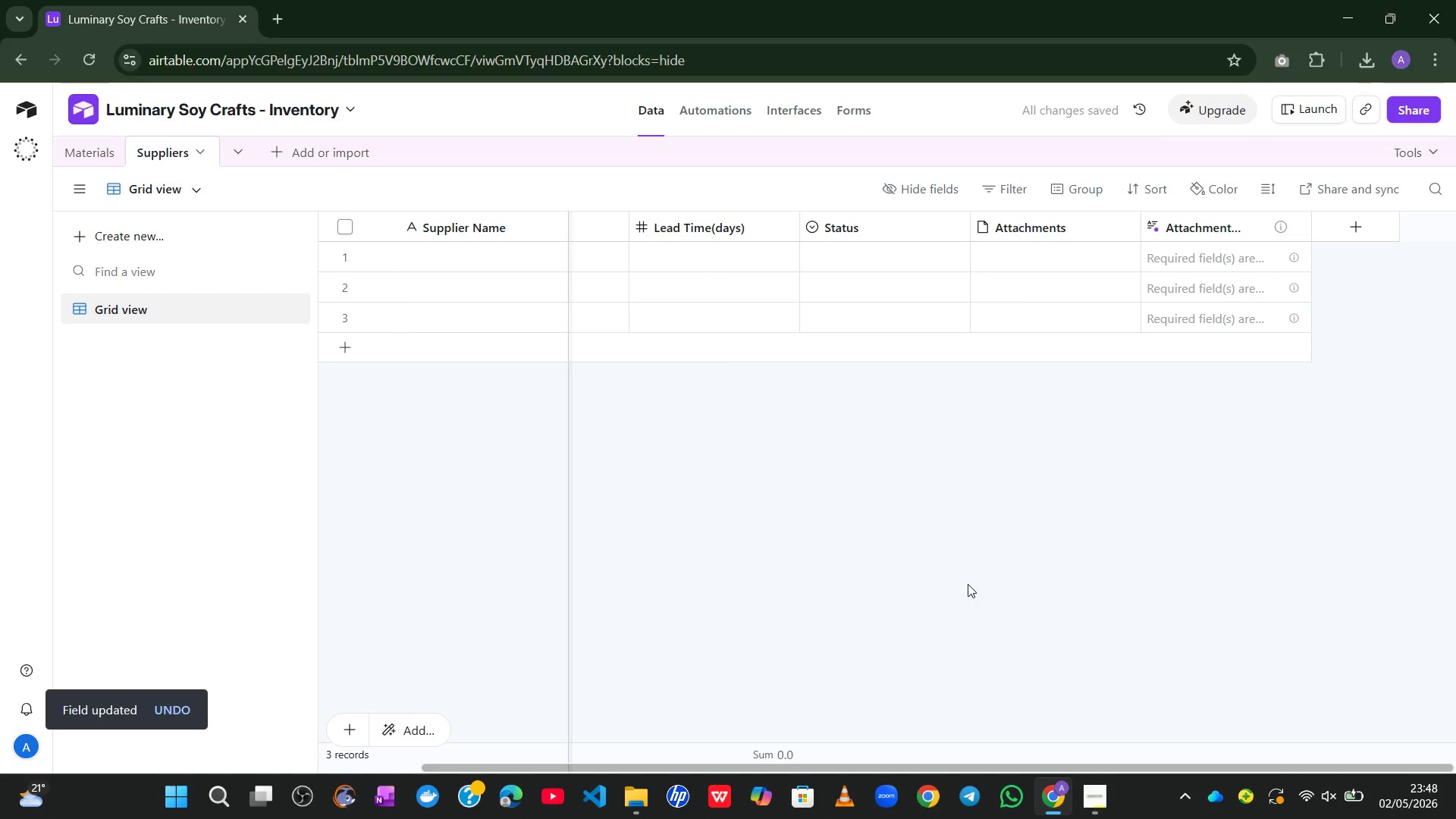 
wait(8.95)
 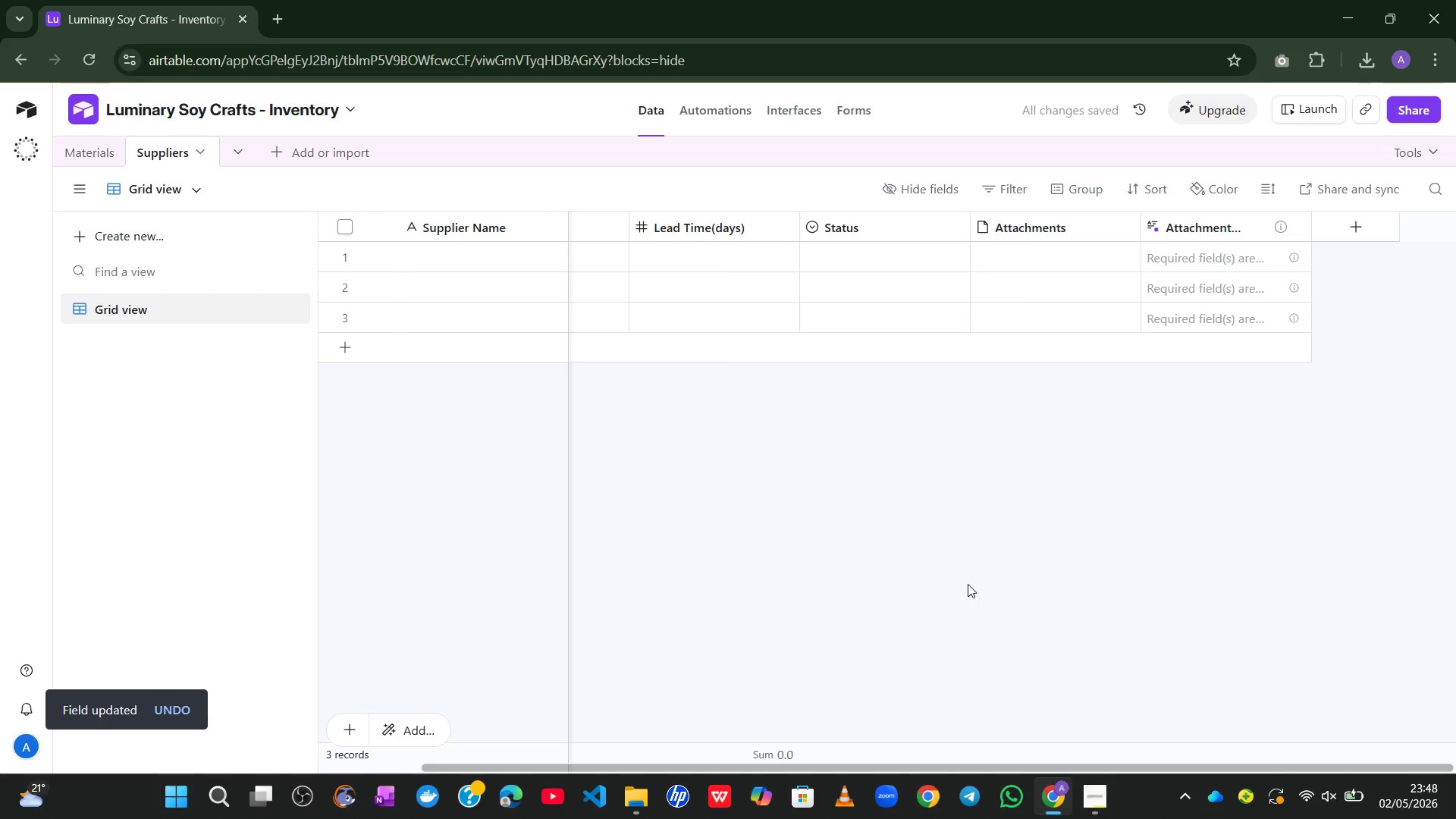 
right_click([877, 226])
 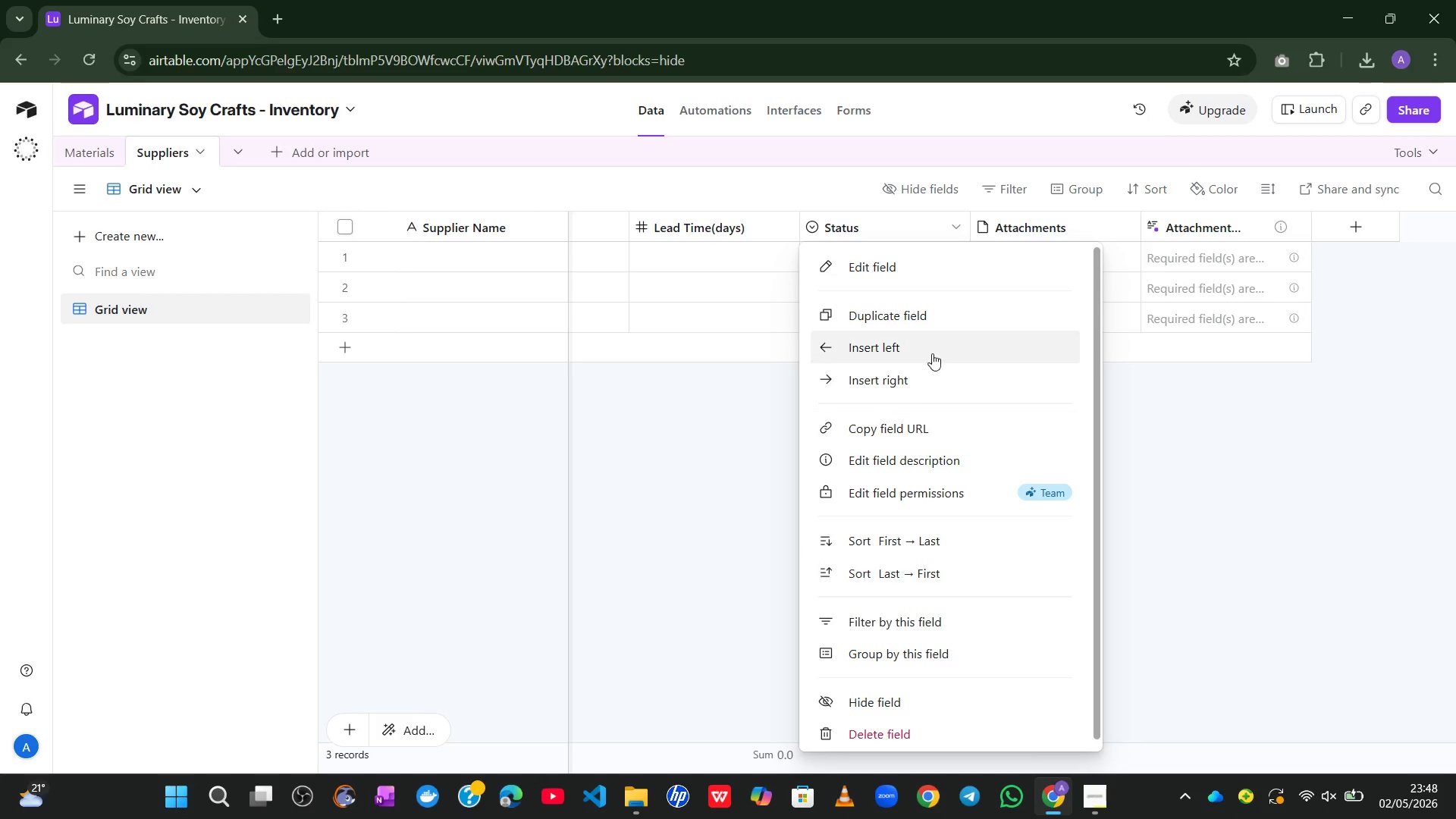 
left_click([880, 269])
 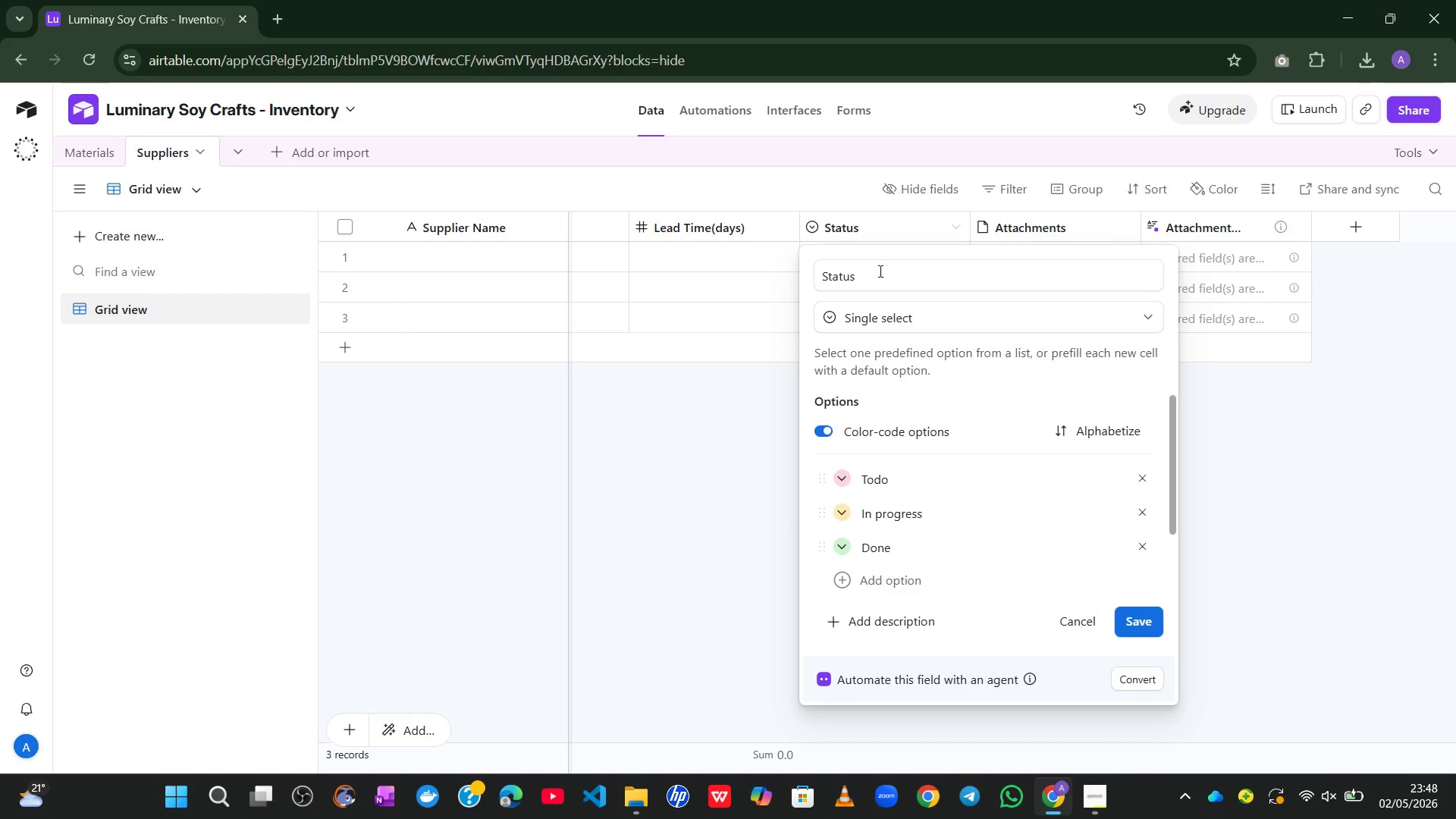 
left_click_drag(start_coordinate=[896, 271], to_coordinate=[782, 277])
 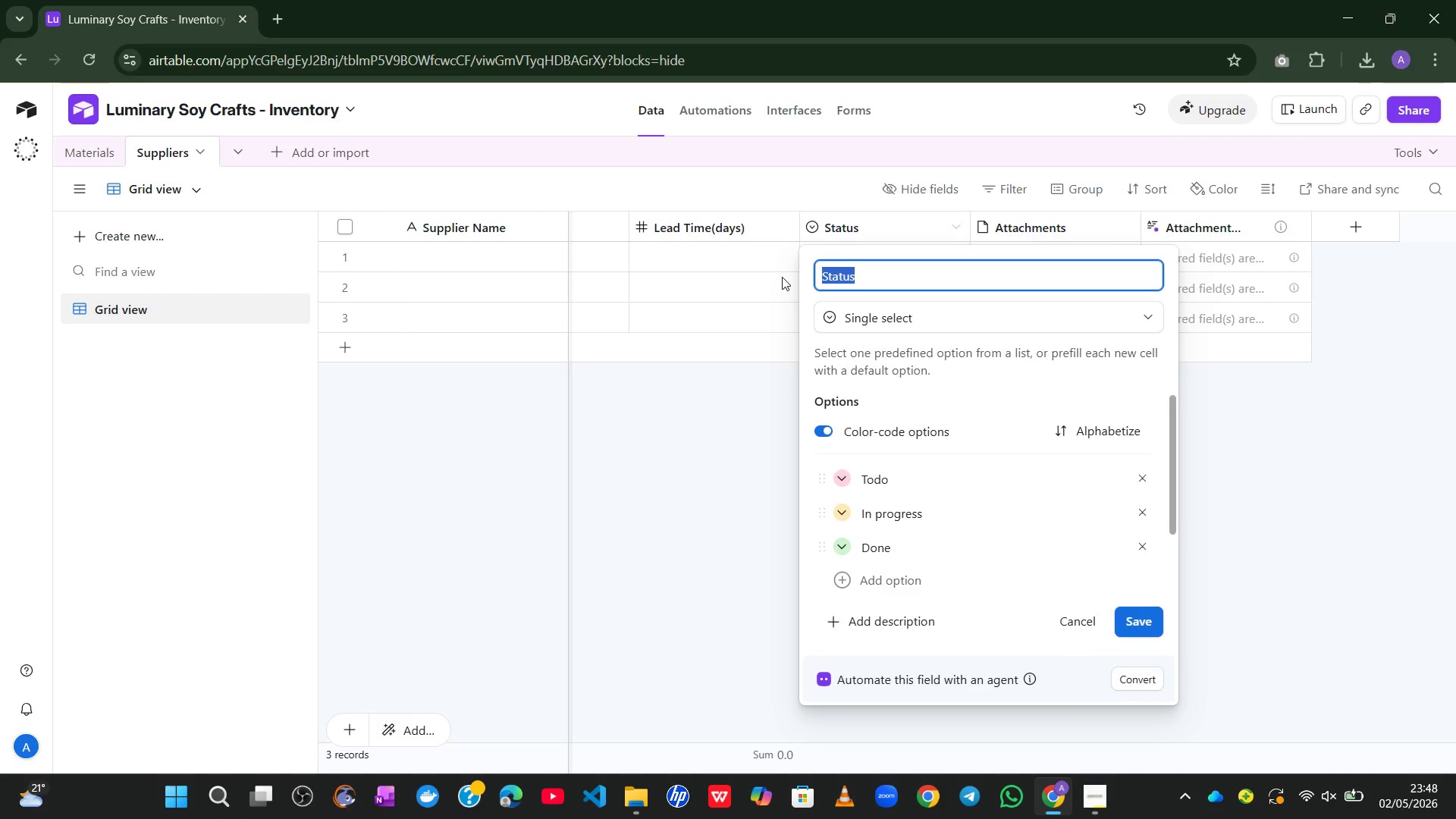 
type(Notes)
 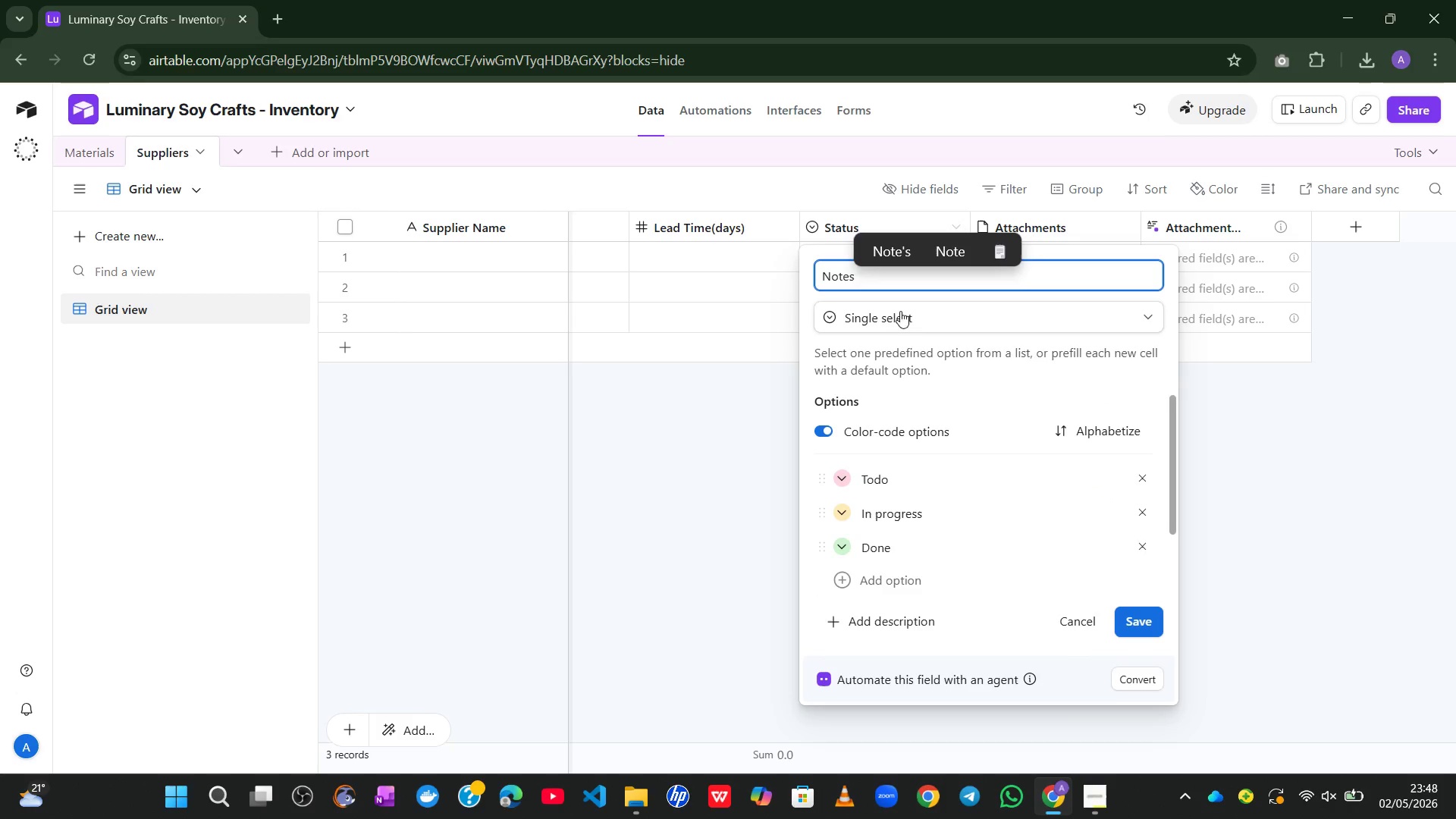 
left_click([915, 325])
 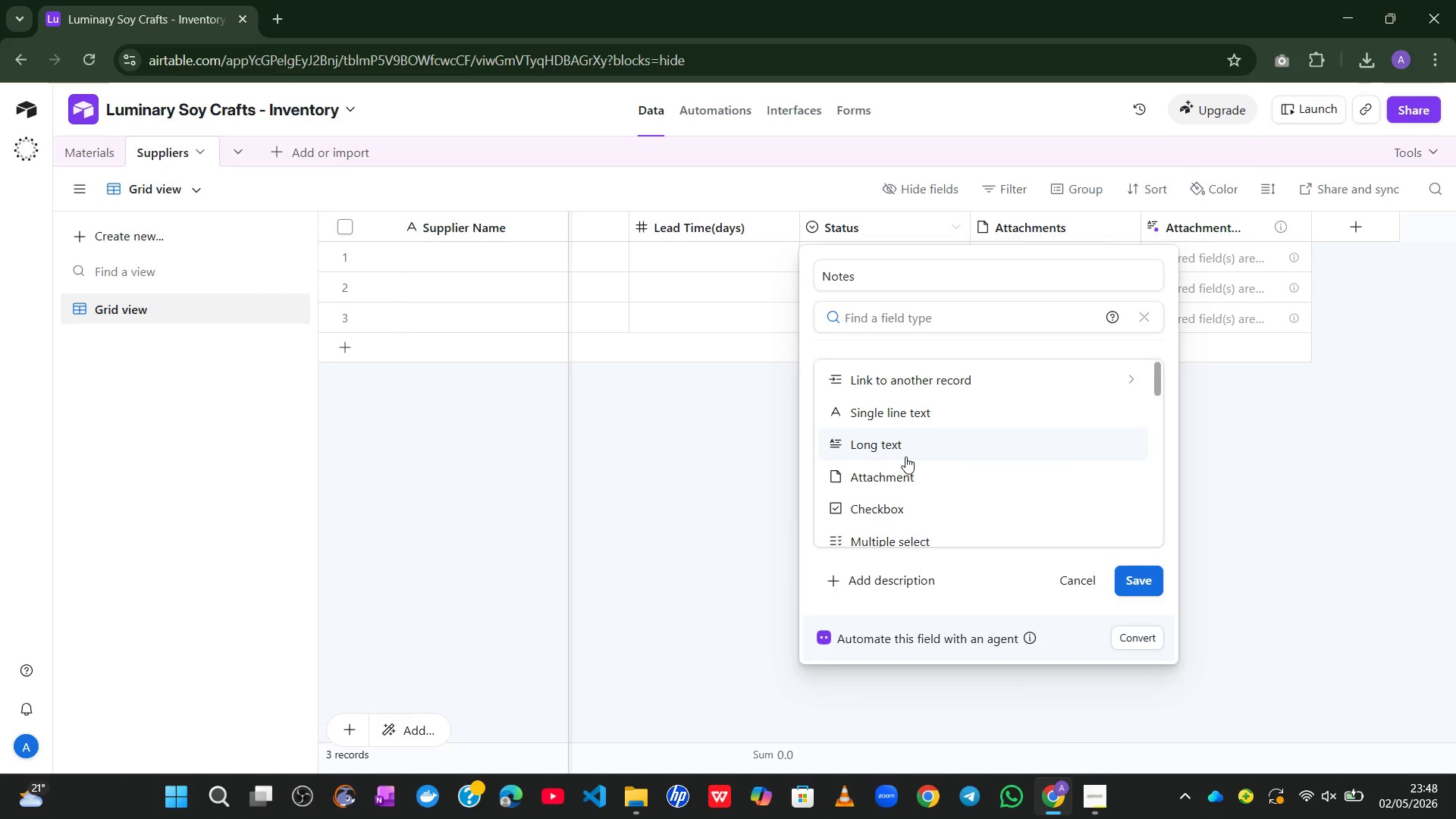 
left_click([886, 448])
 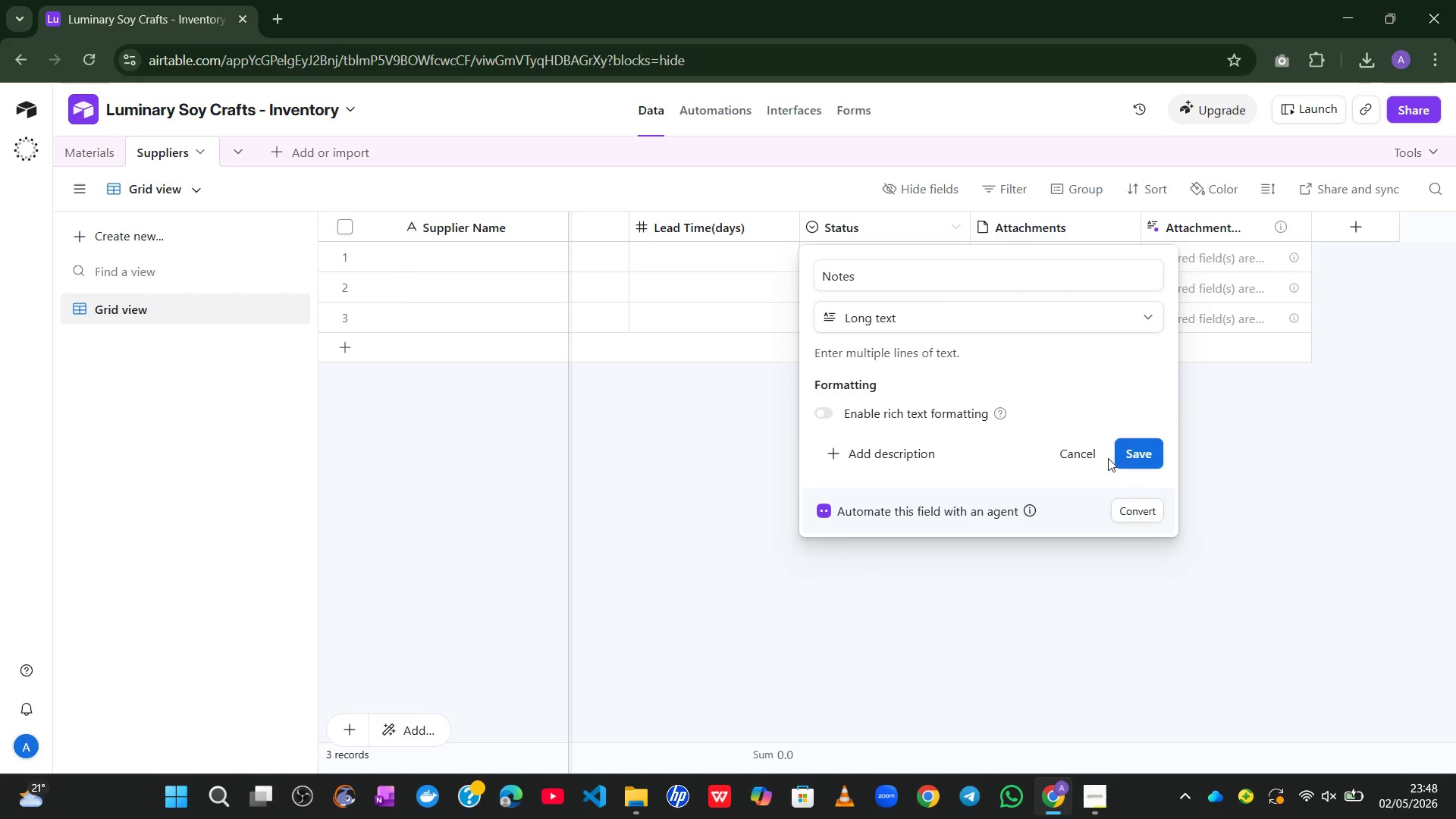 
left_click([1142, 457])
 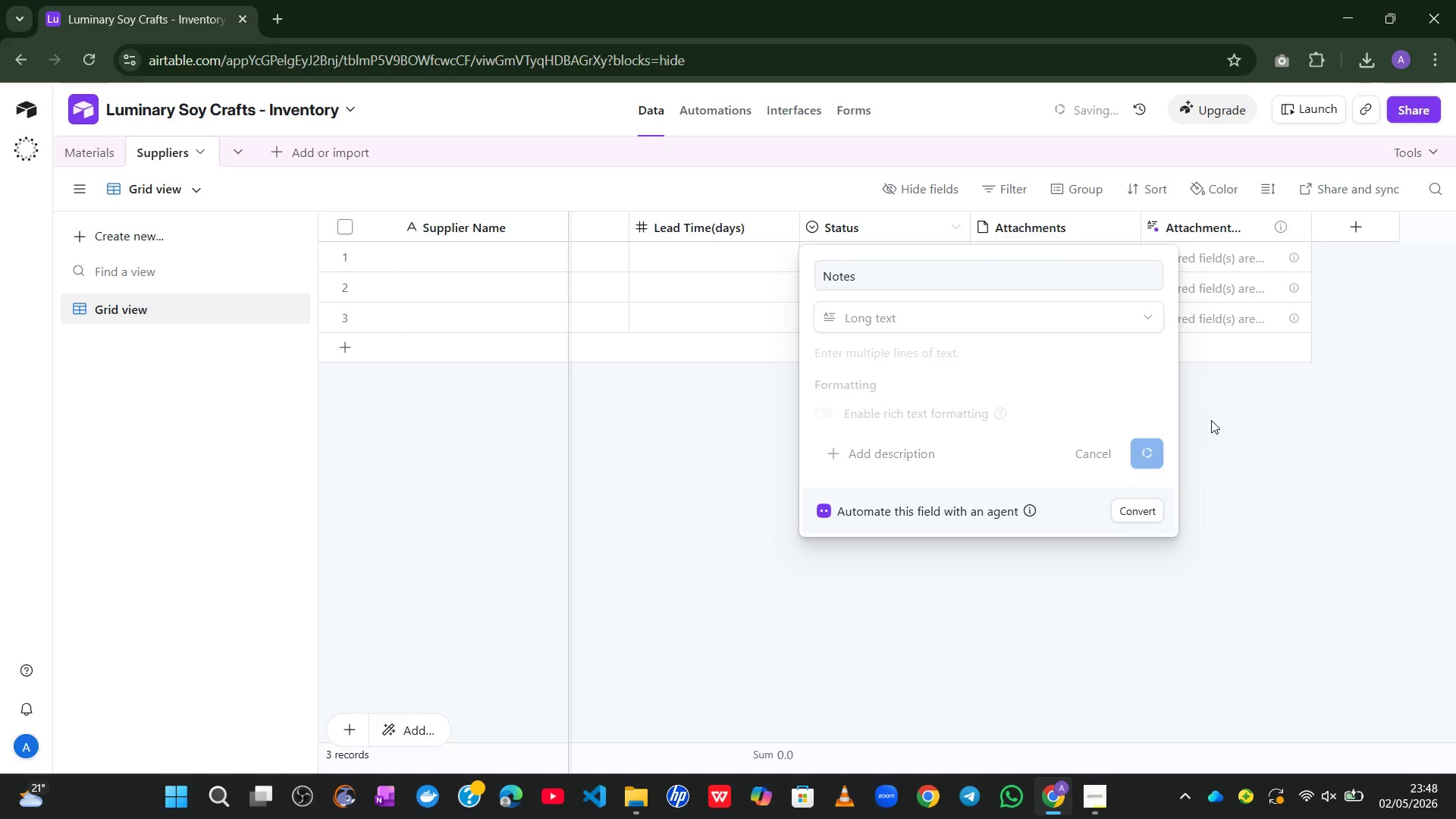 
left_click([1239, 432])
 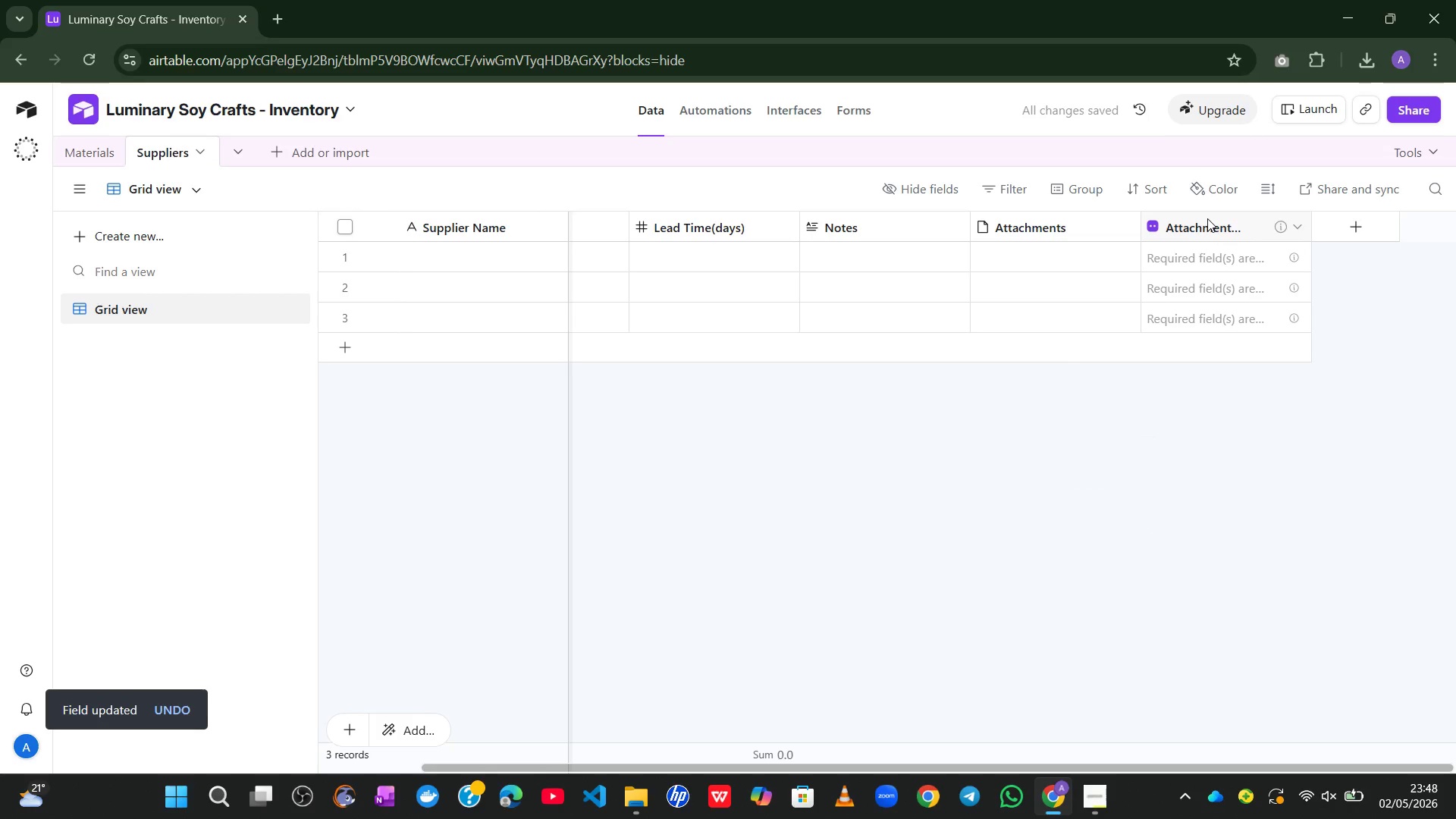 
right_click([1207, 218])
 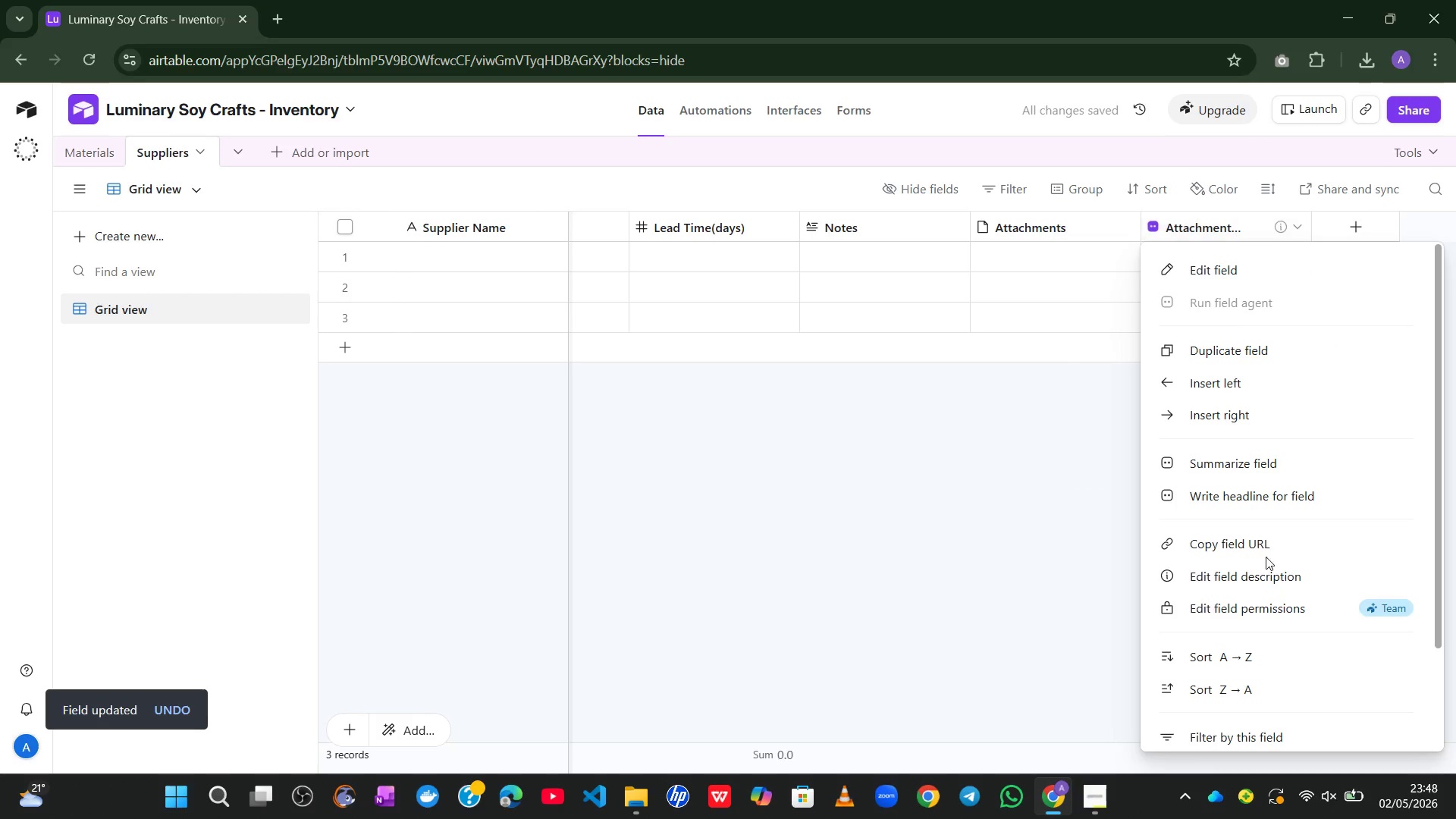 
mouse_move([1264, 664])
 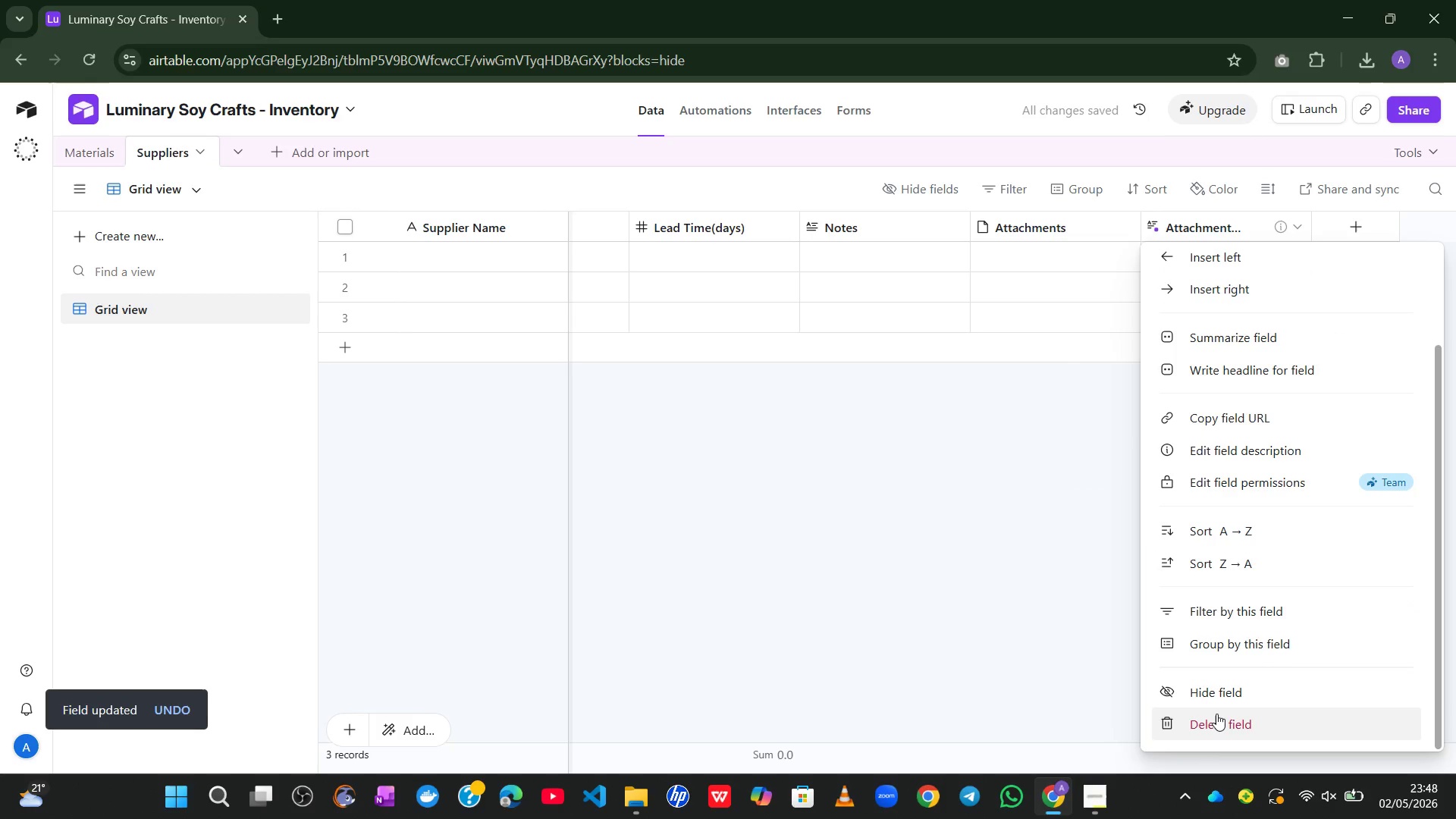 
left_click([1216, 714])
 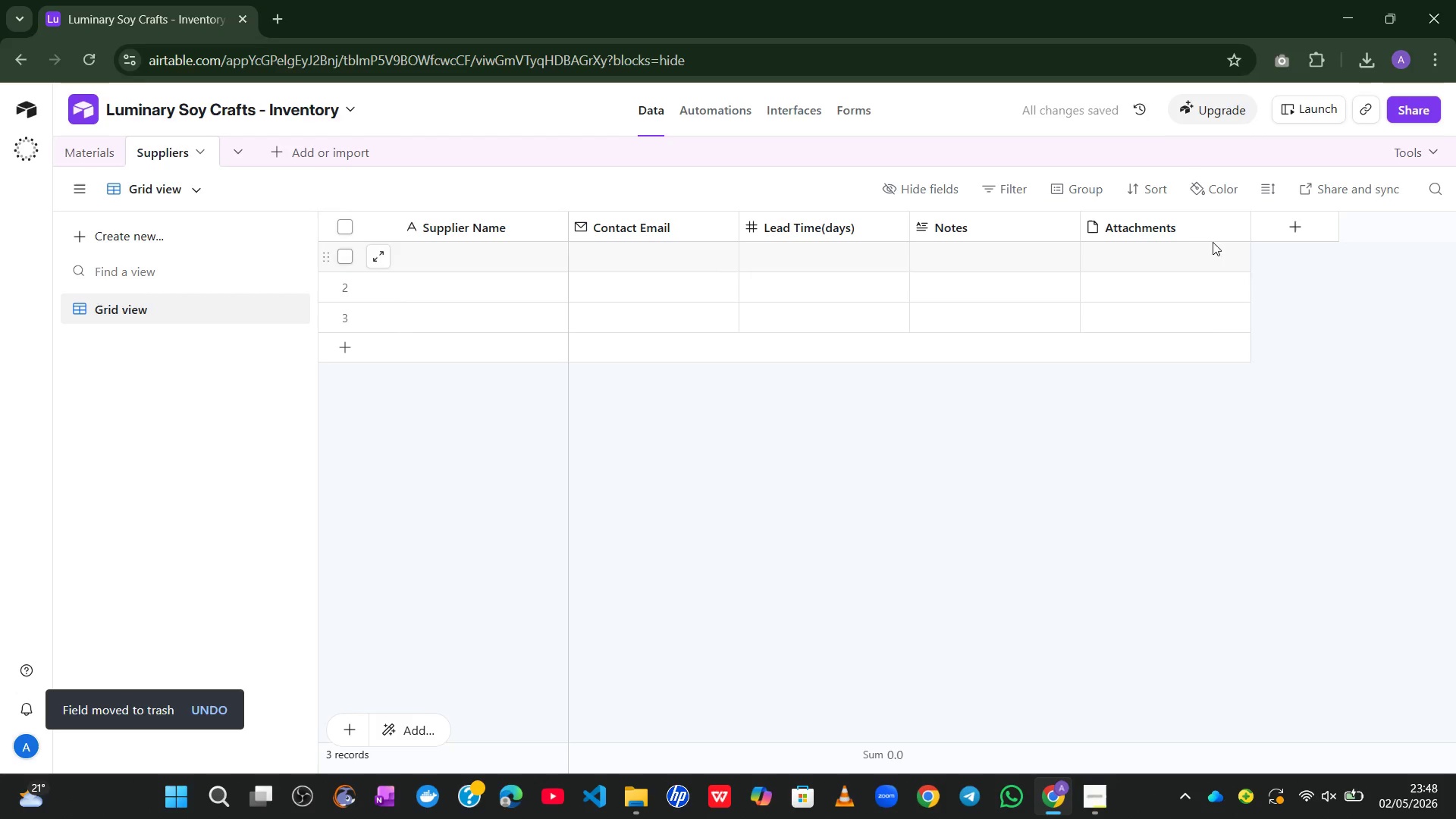 
right_click([1197, 224])
 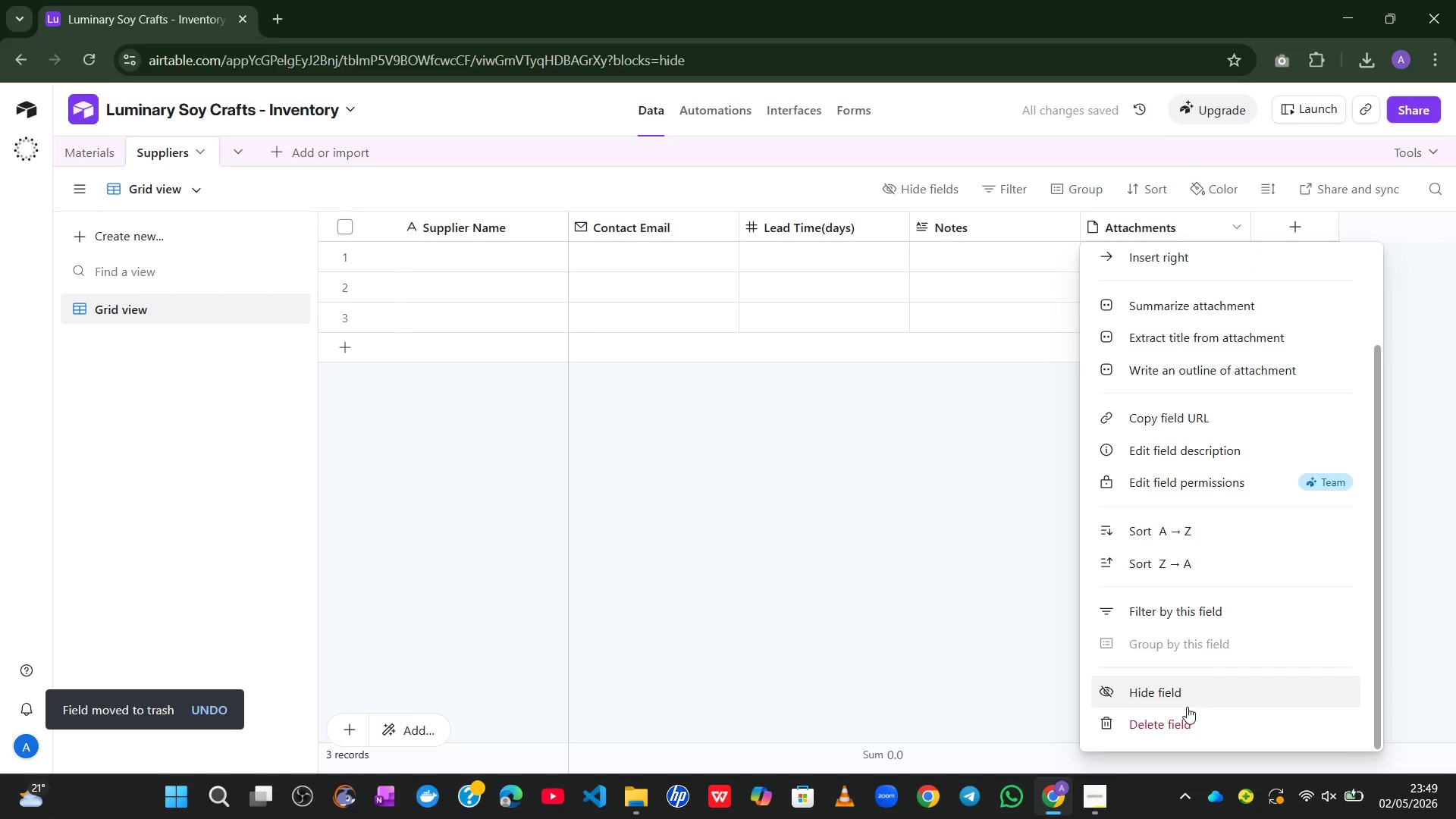 
left_click([1186, 707])
 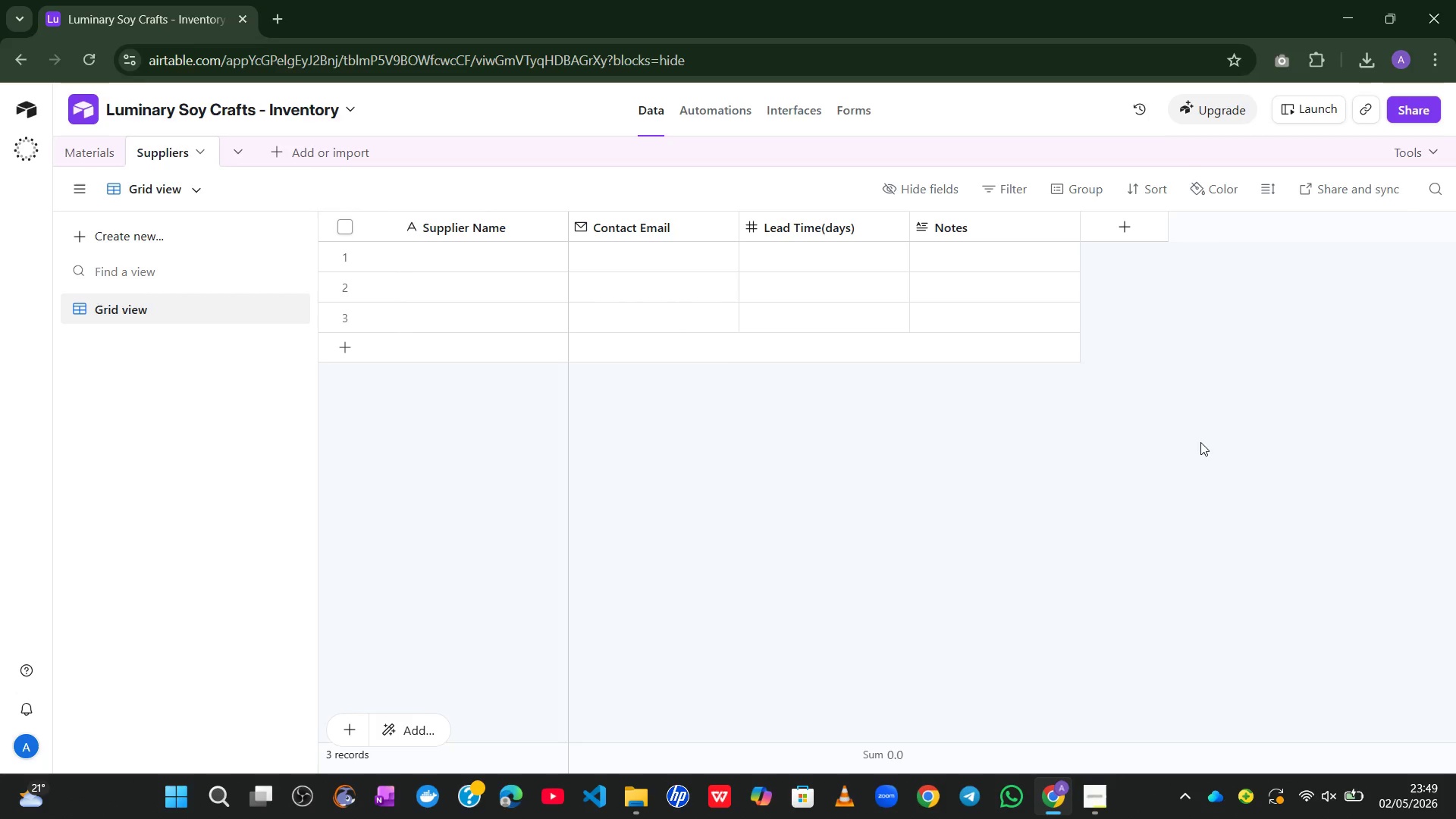 
wait(15.34)
 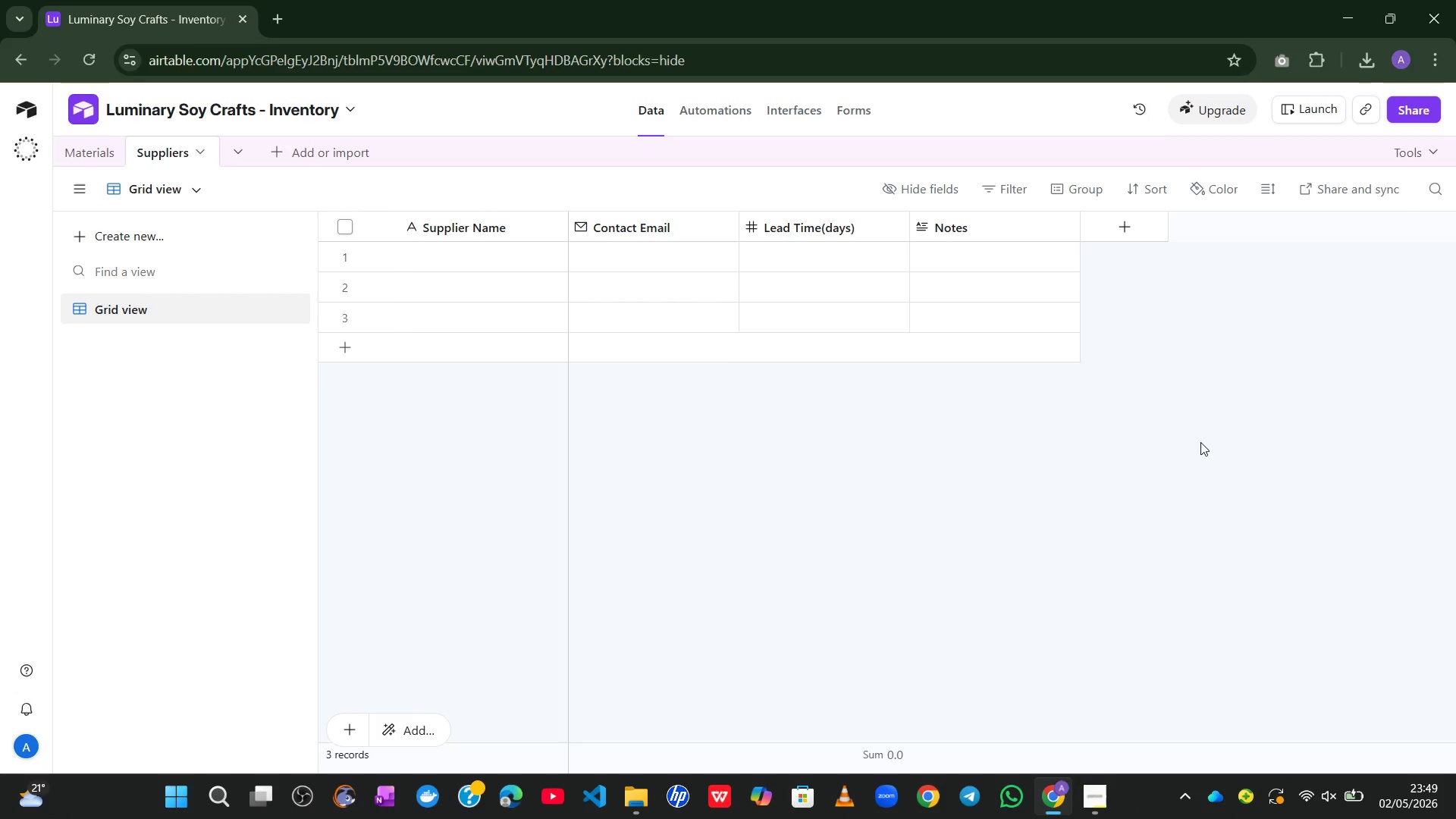 
left_click([347, 344])
 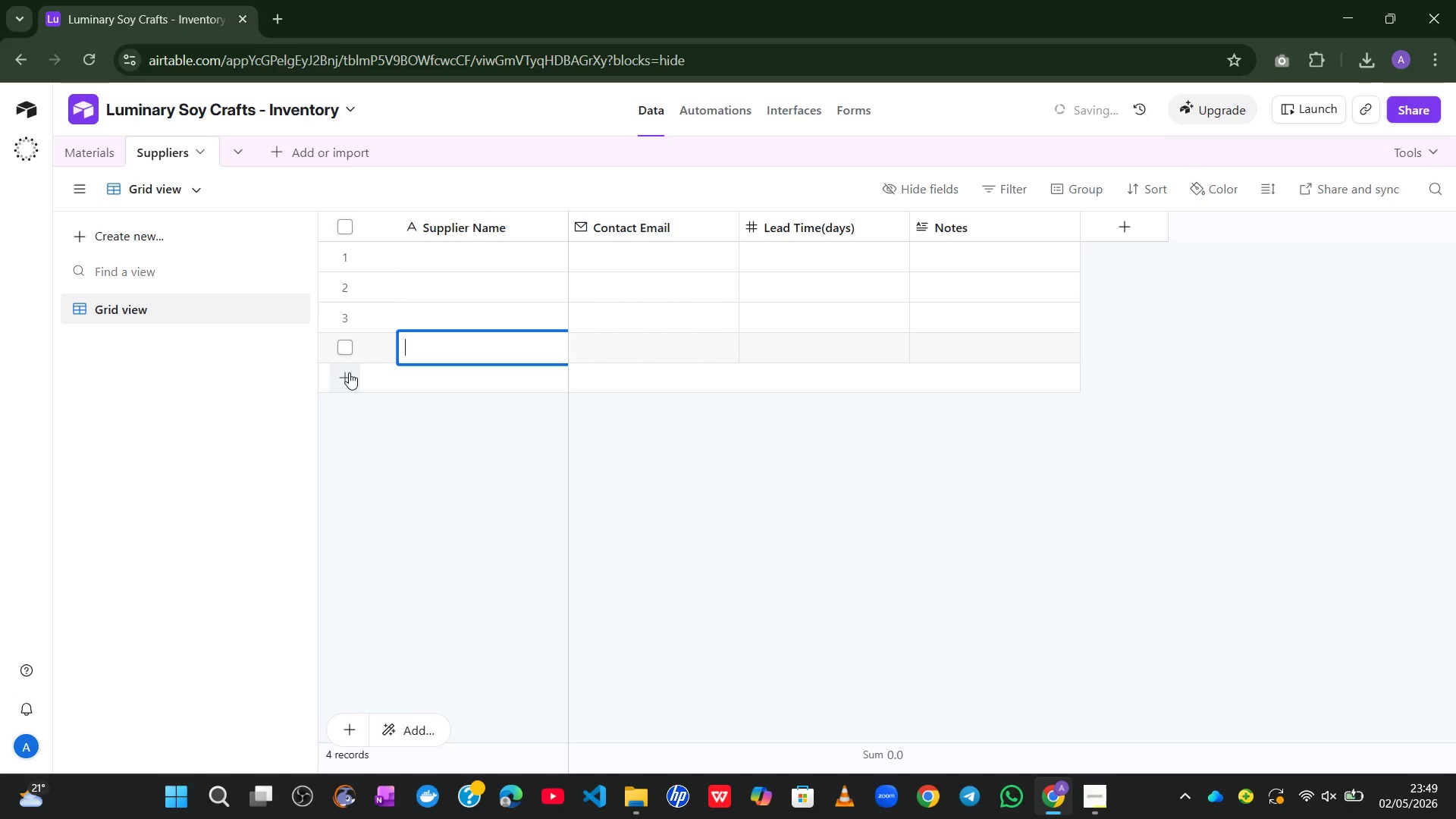 
left_click([349, 374])
 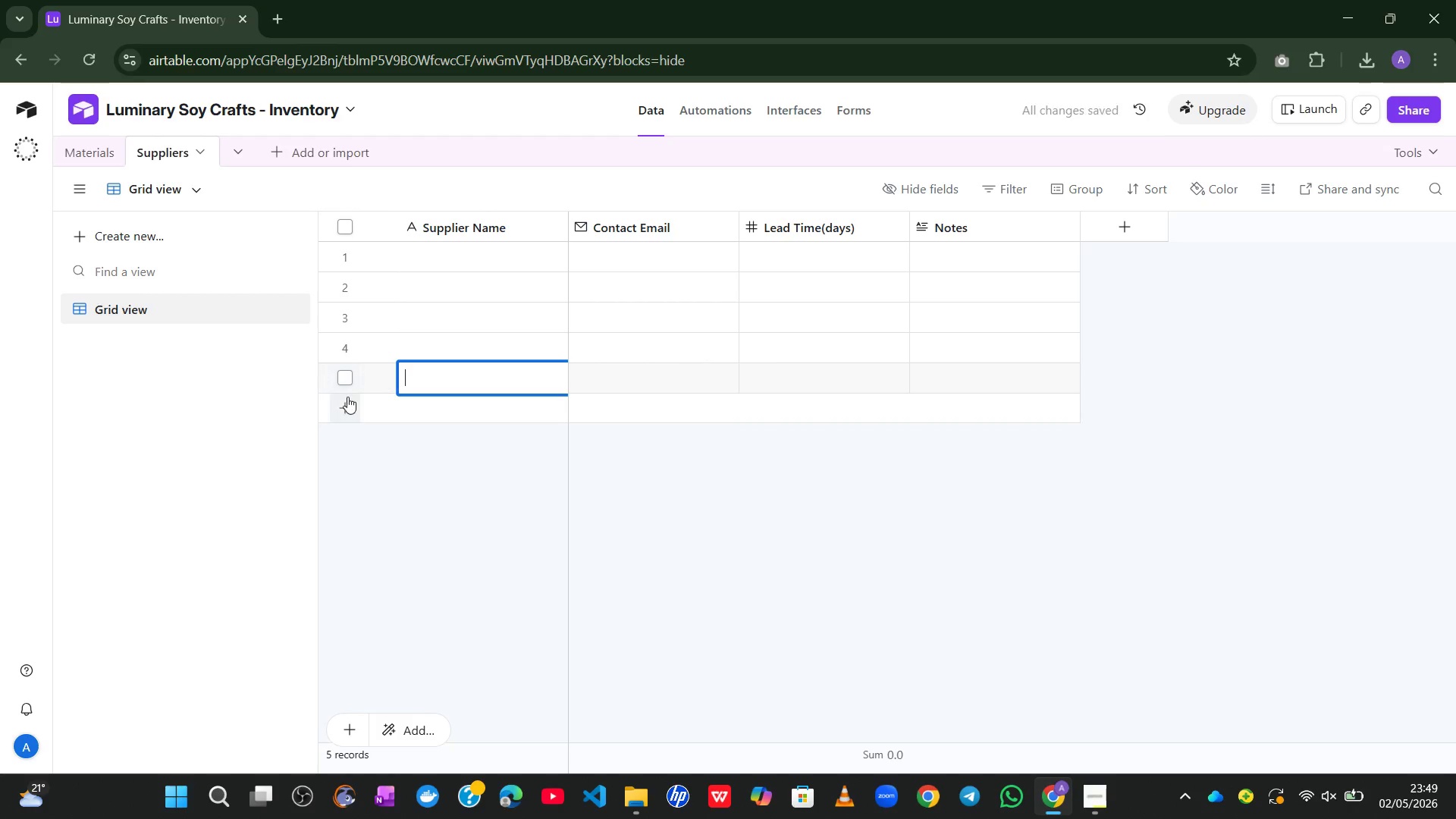 
left_click([347, 401])
 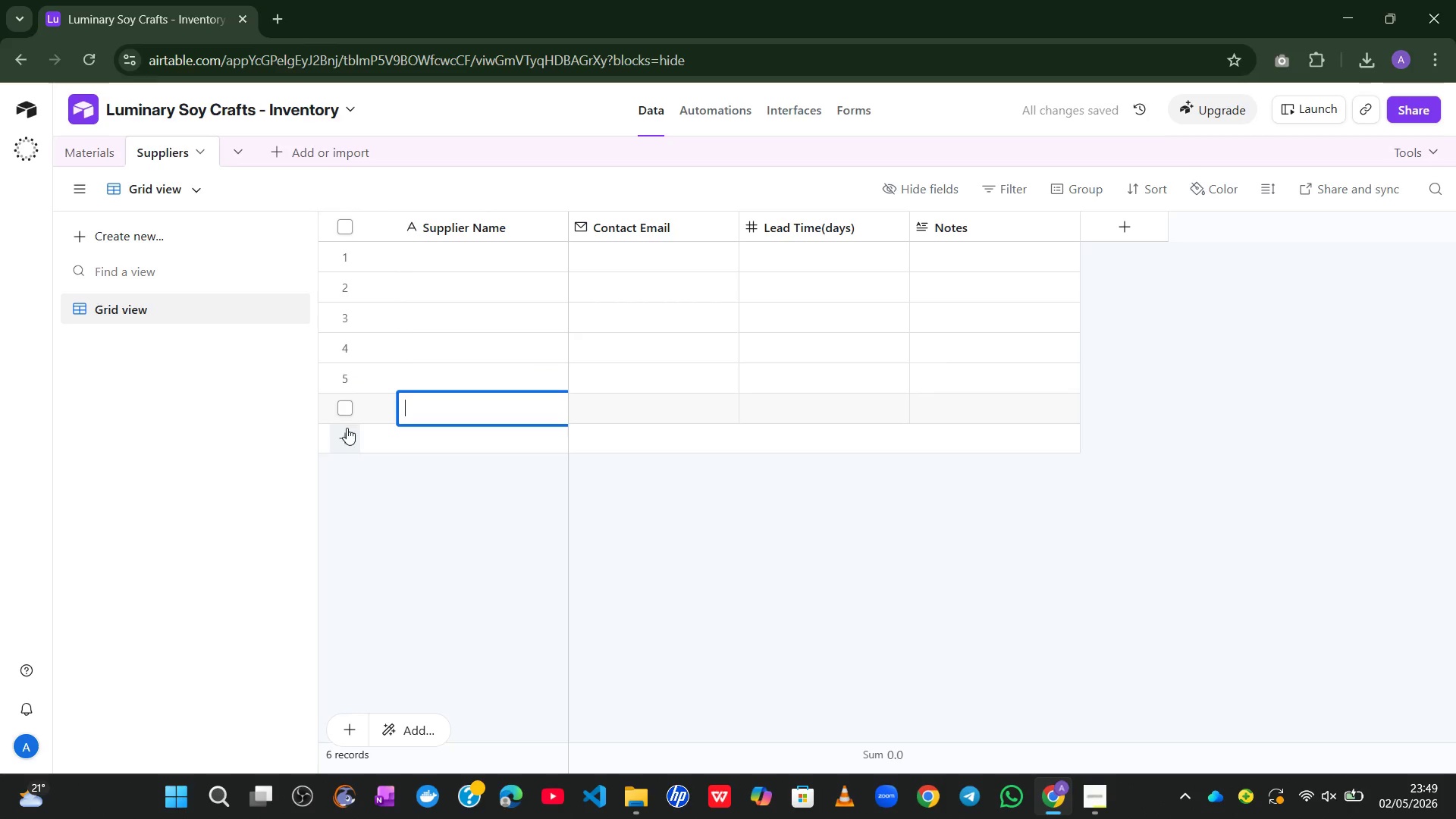 
left_click([347, 429])
 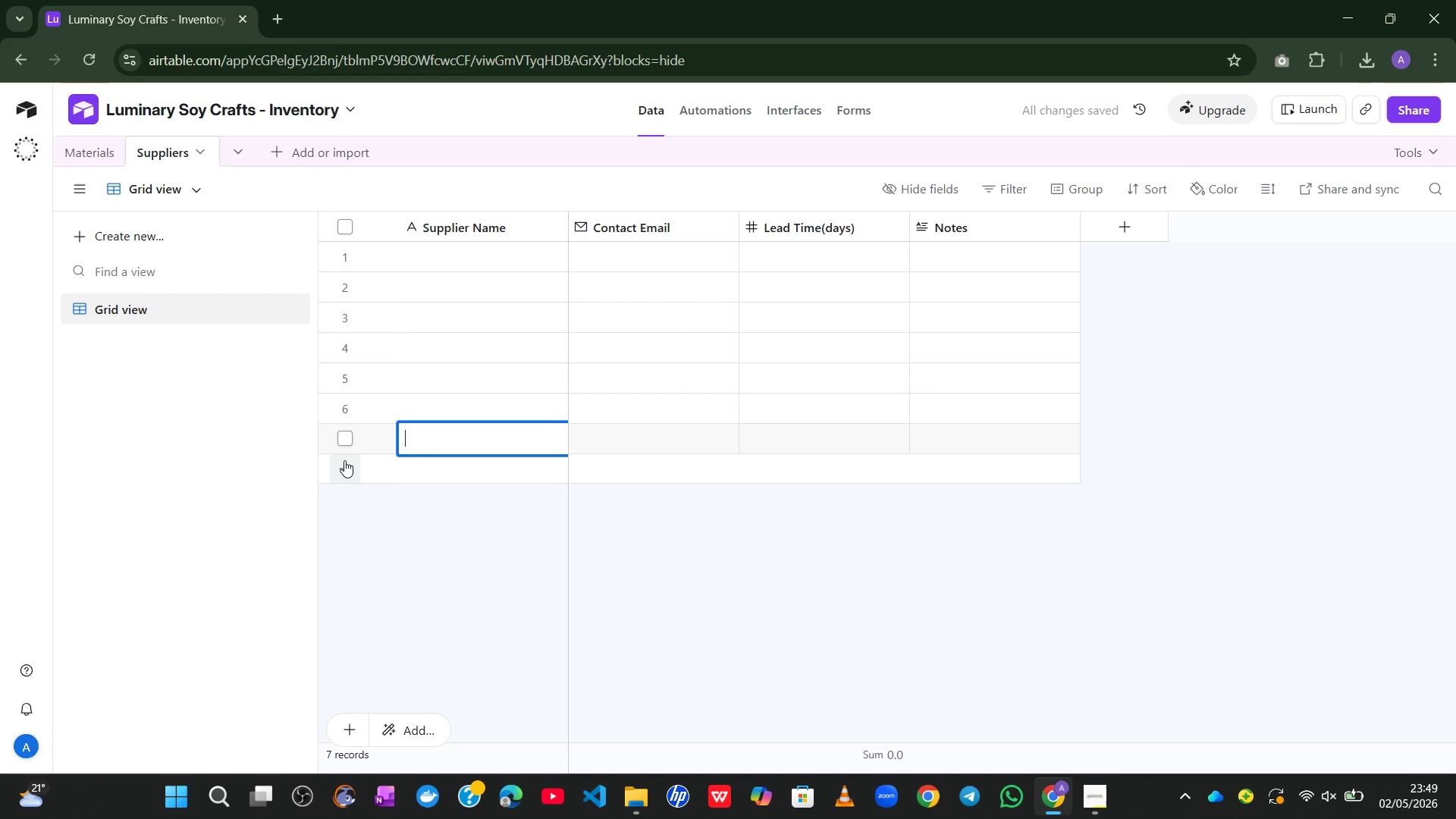 
left_click([344, 461])
 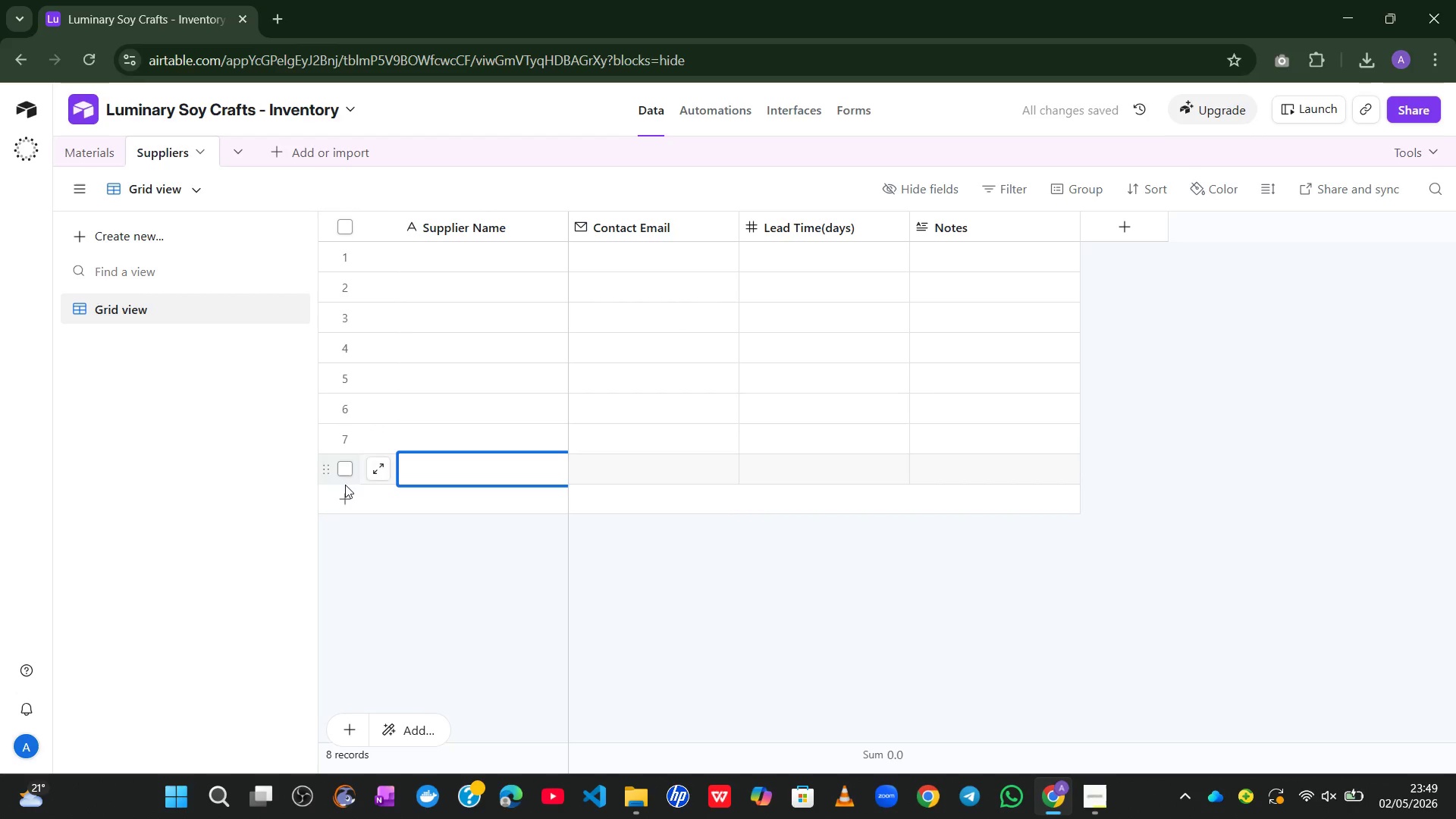 
left_click([346, 486])
 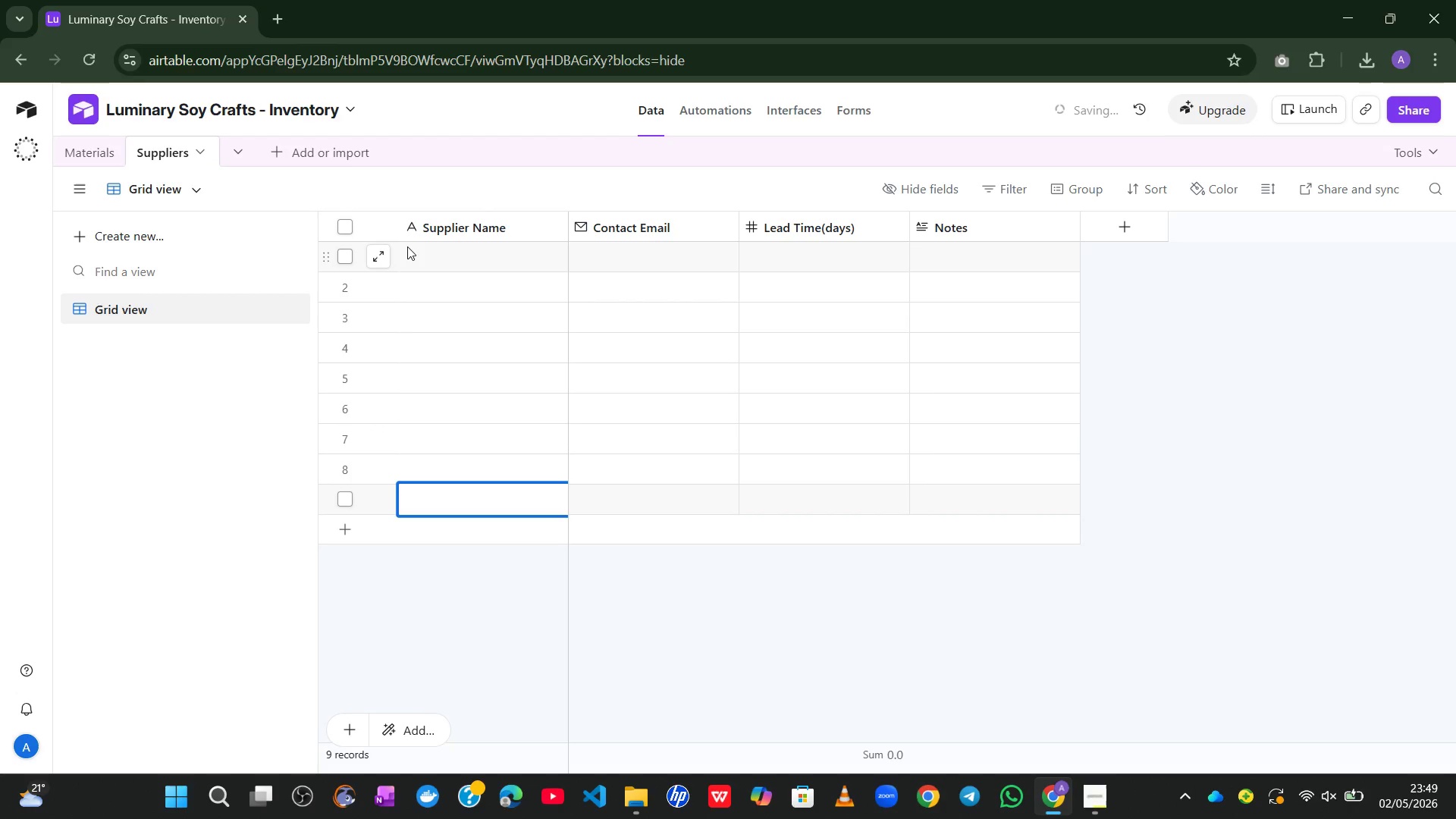 
left_click([390, 256])
 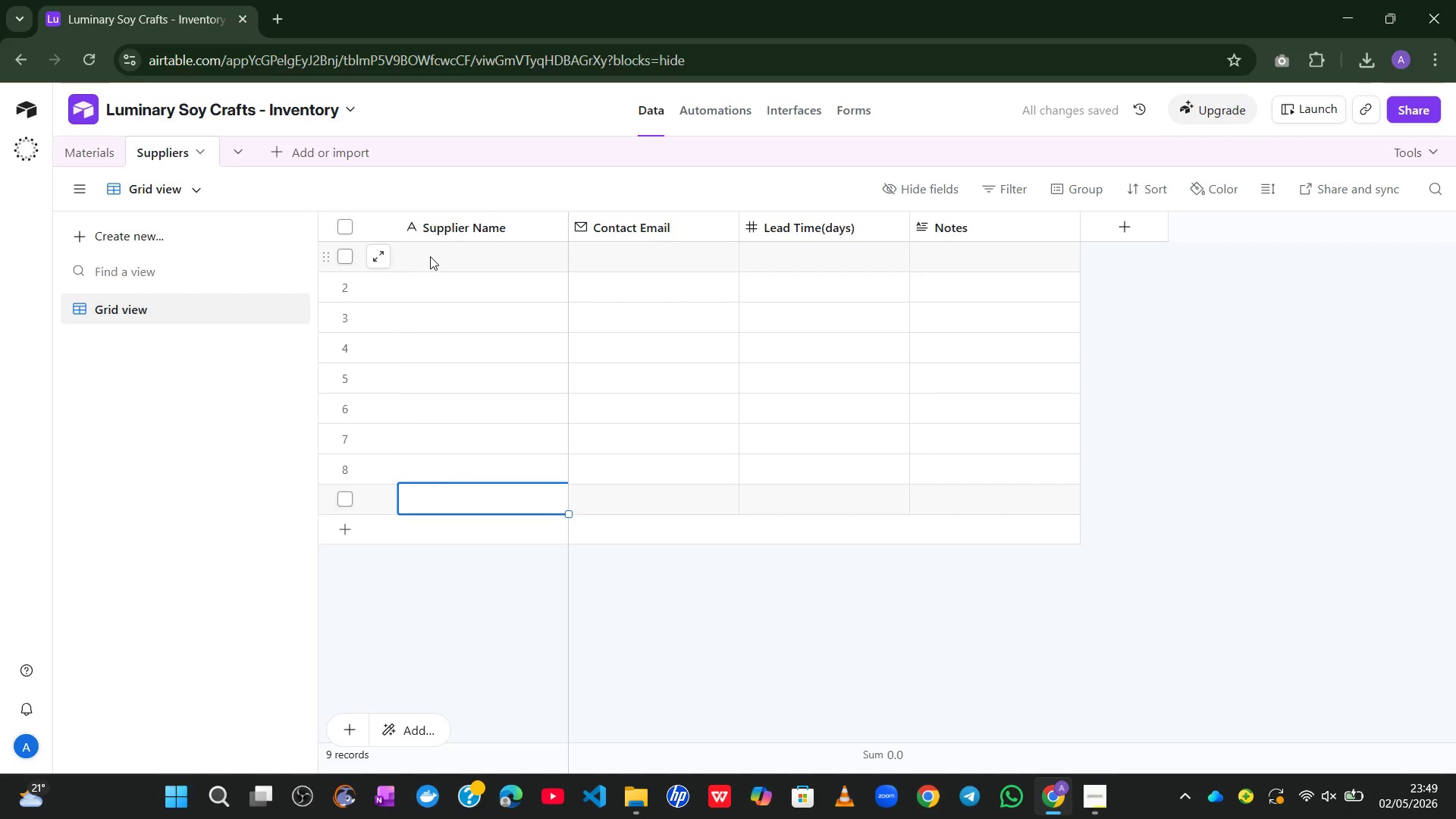 
double_click([430, 256])
 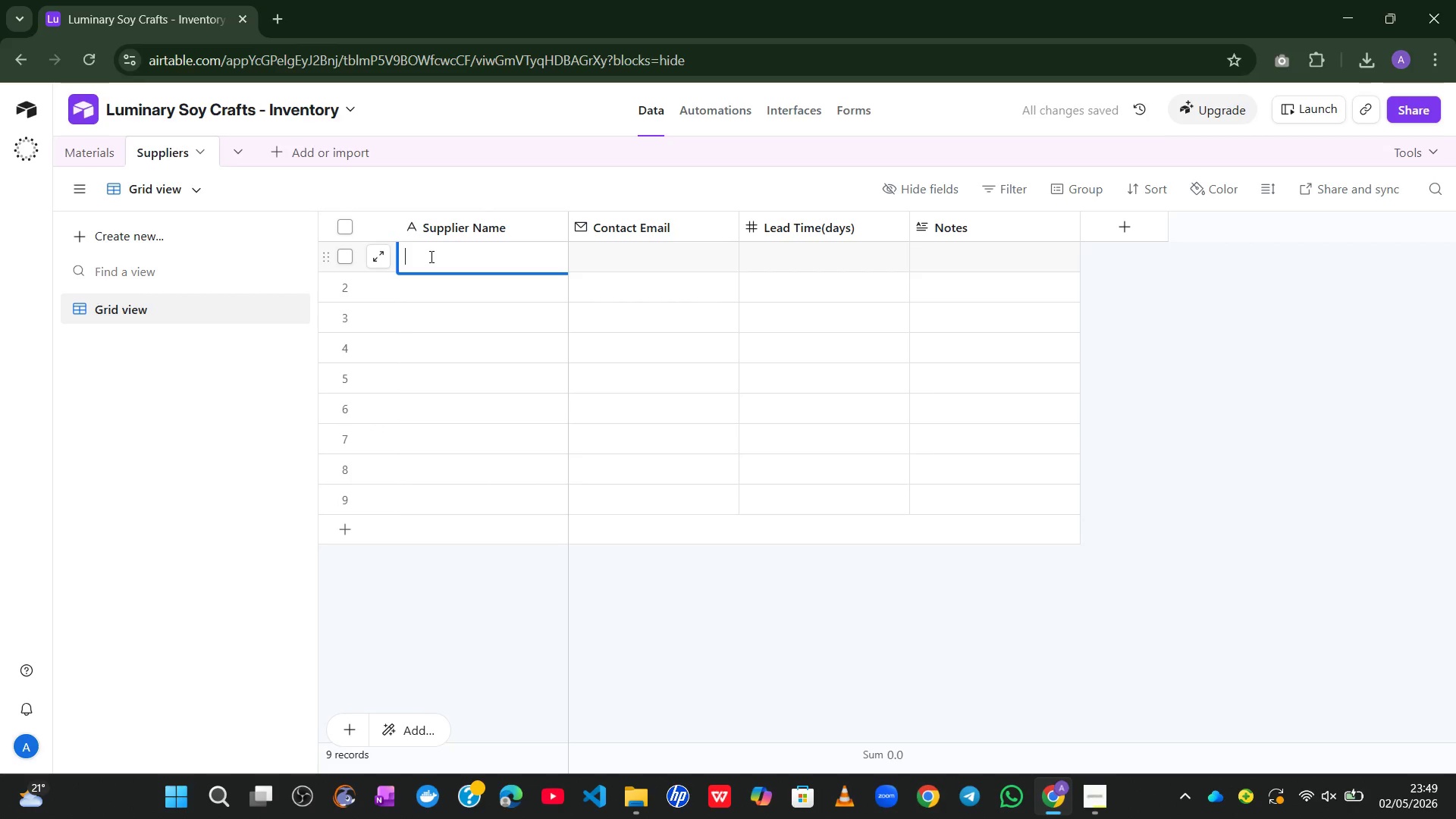 
type(CandleScience)
 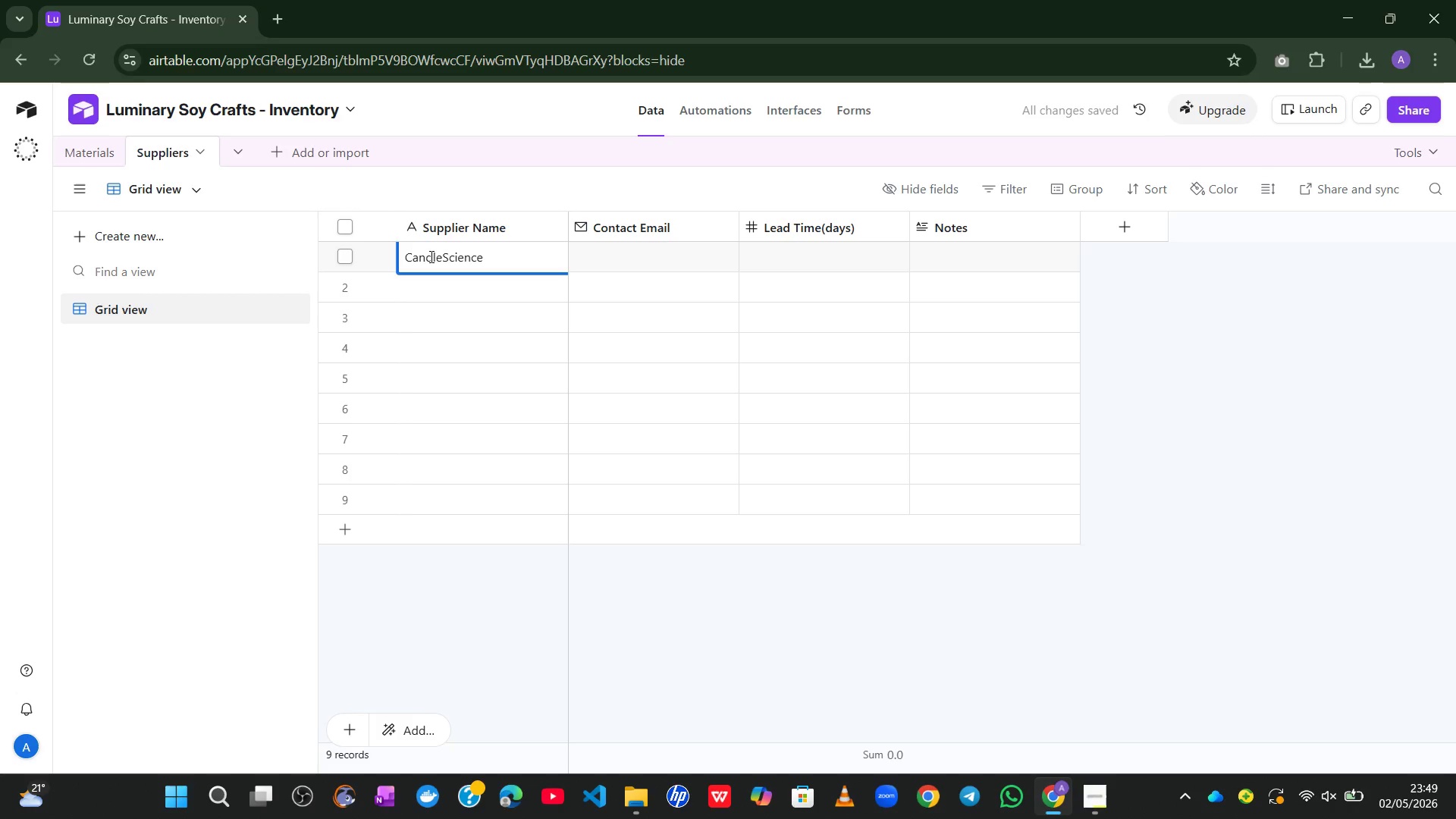 
key(Enter)
 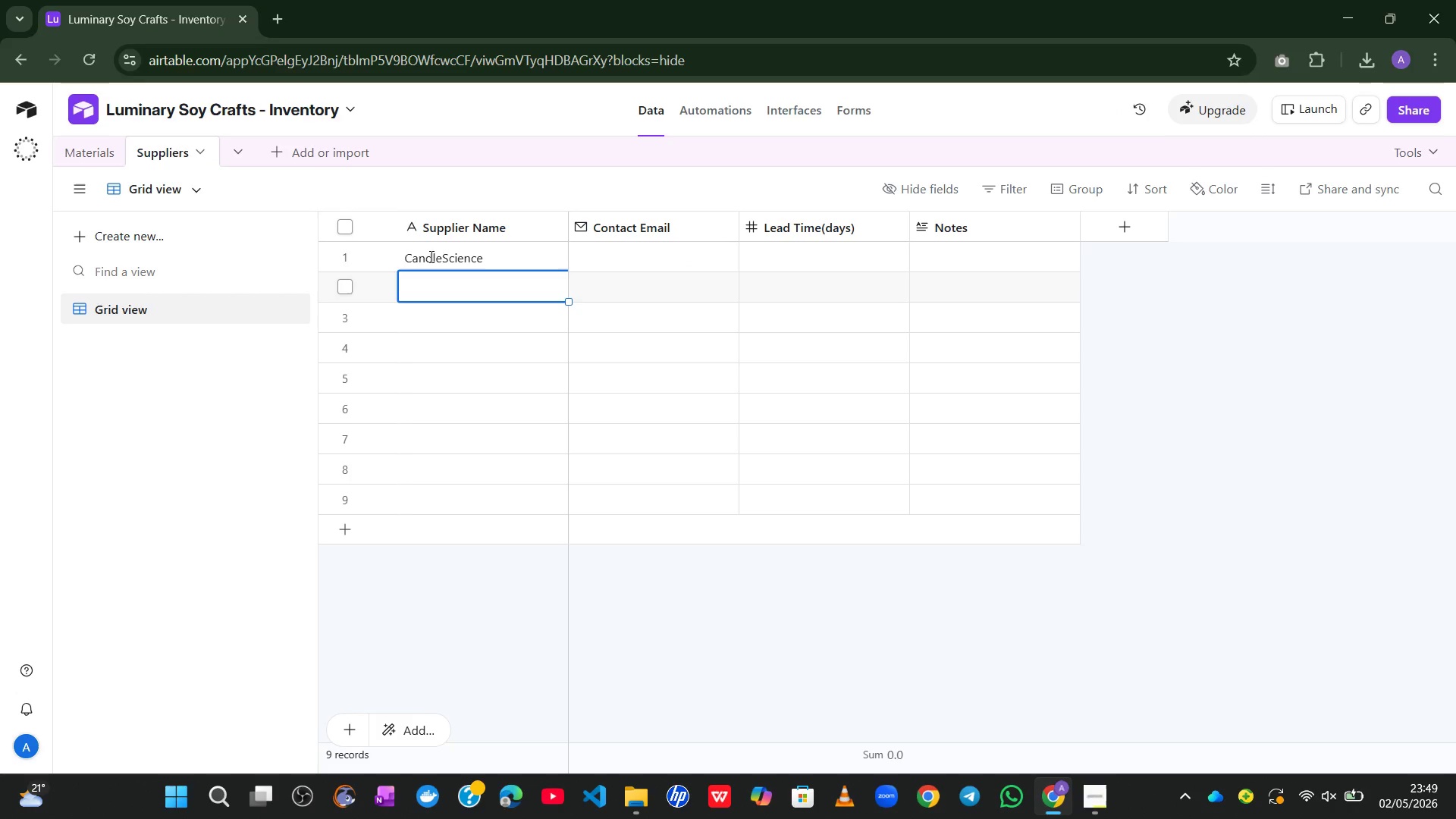 
hold_key(key=ControlLeft, duration=0.47)
 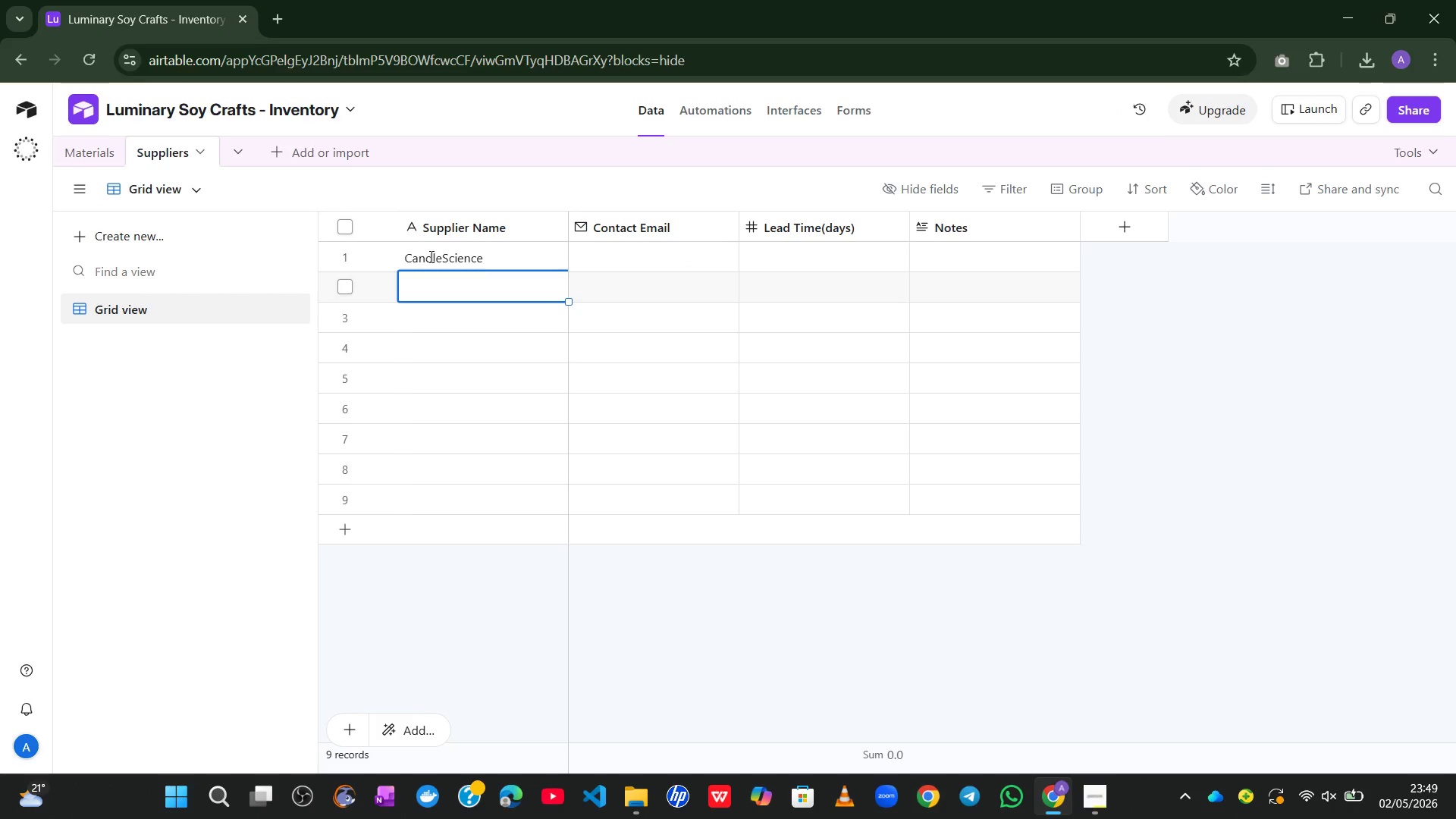 
type(The Flaming Candle Co.)
 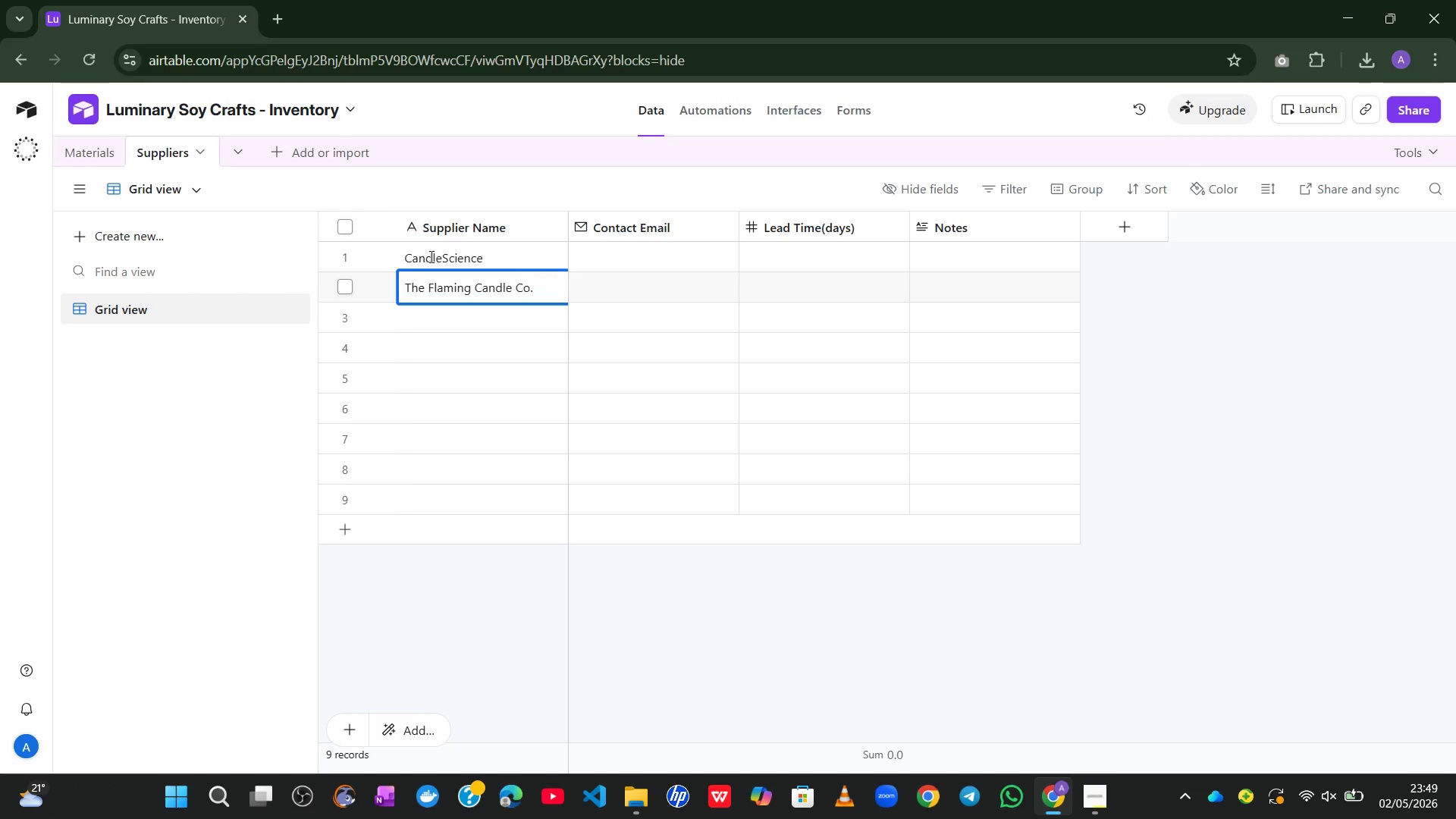 
key(Enter)
 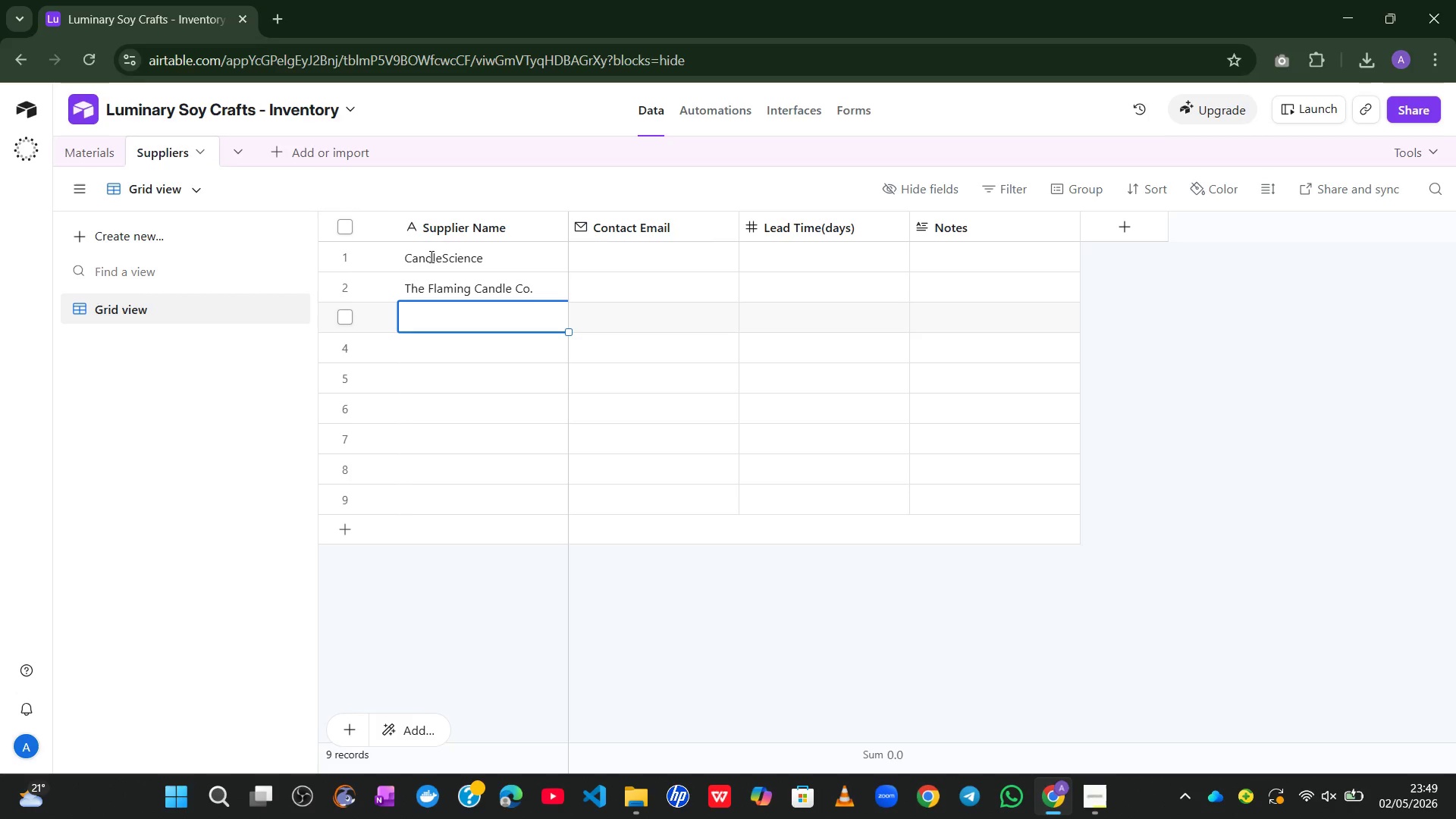 
type(Glassware Direct)
 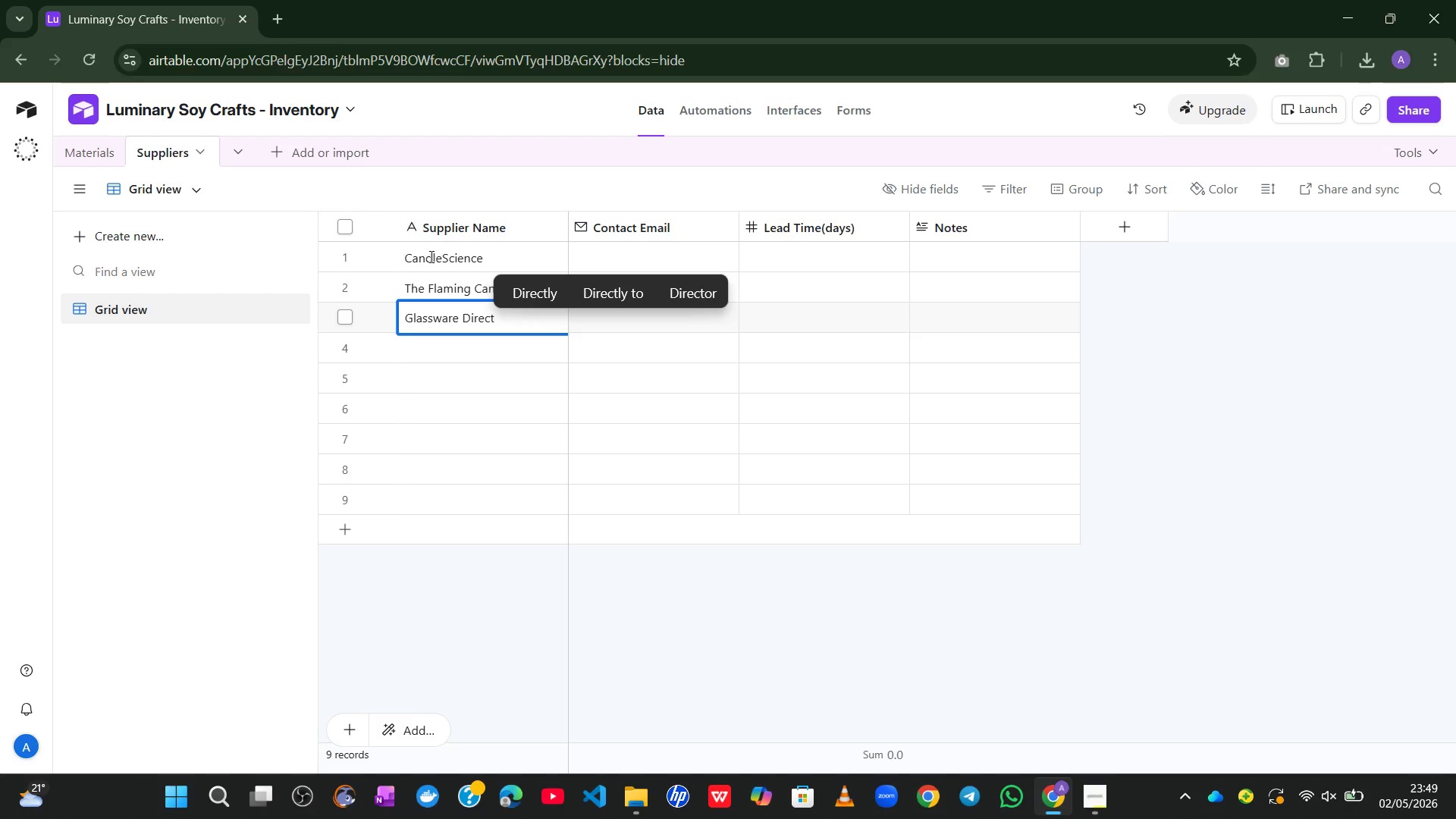 
key(Enter)
 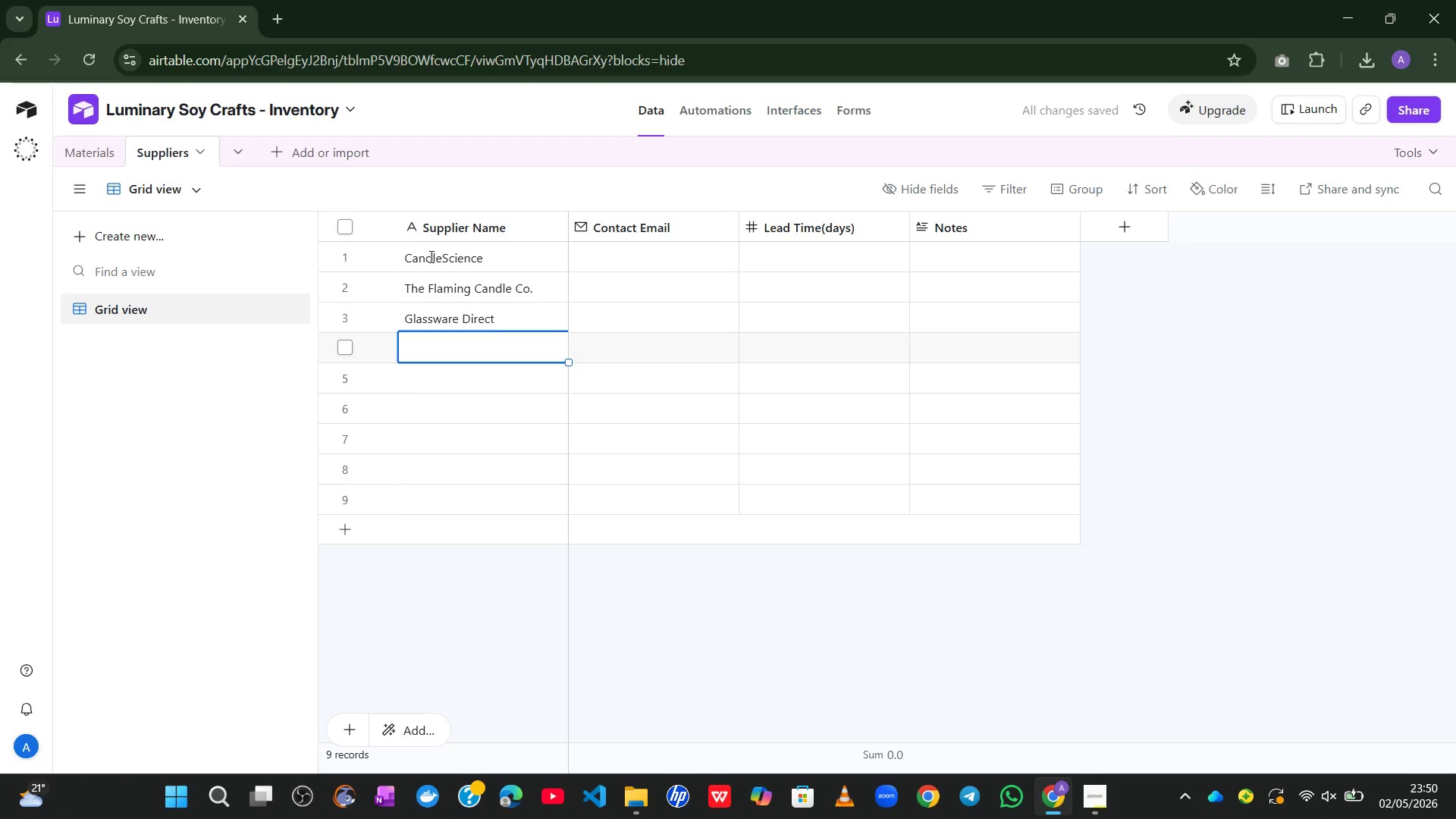 
wait(5.91)
 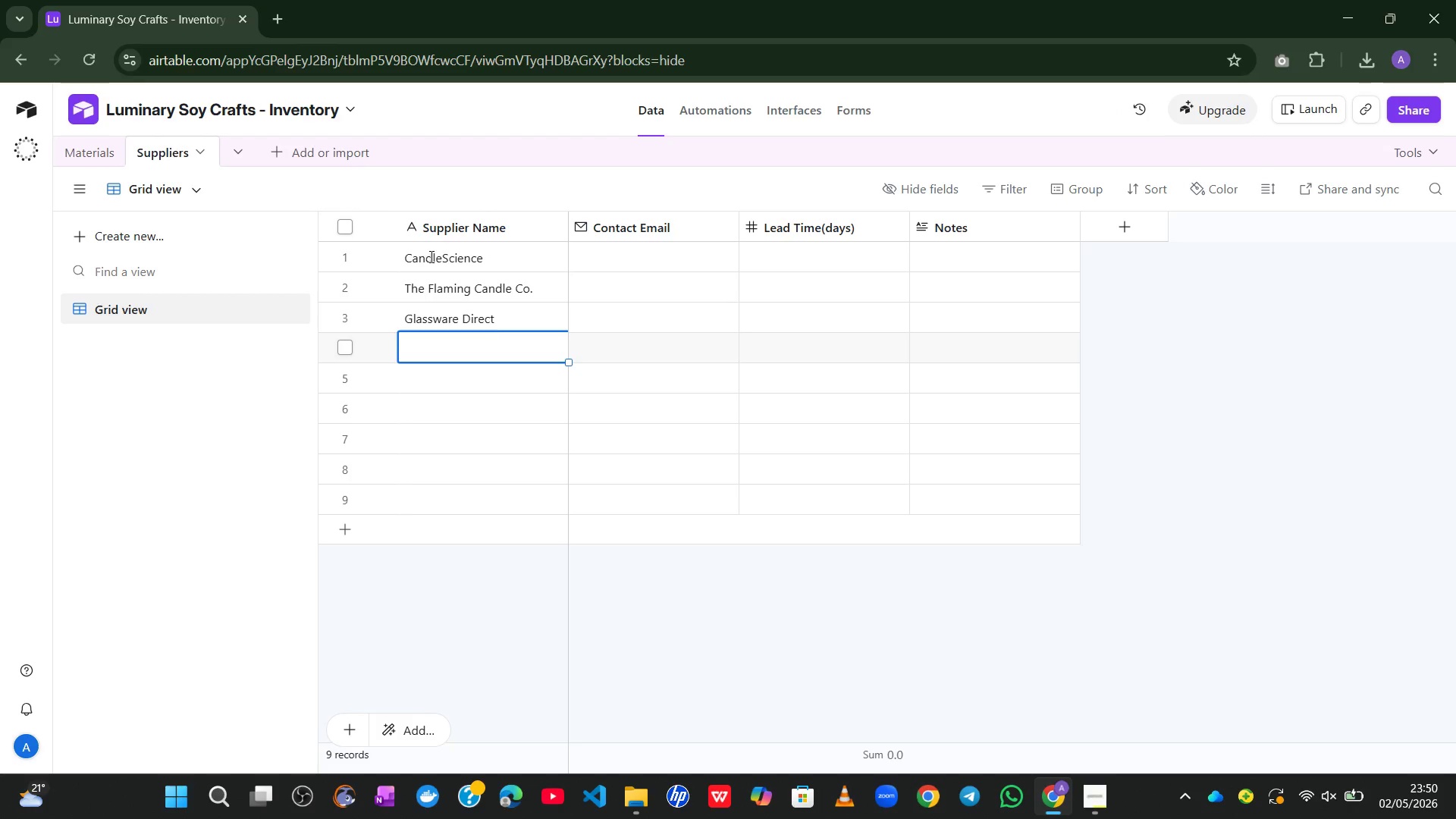 
type(Scentual Oils Ltd)
 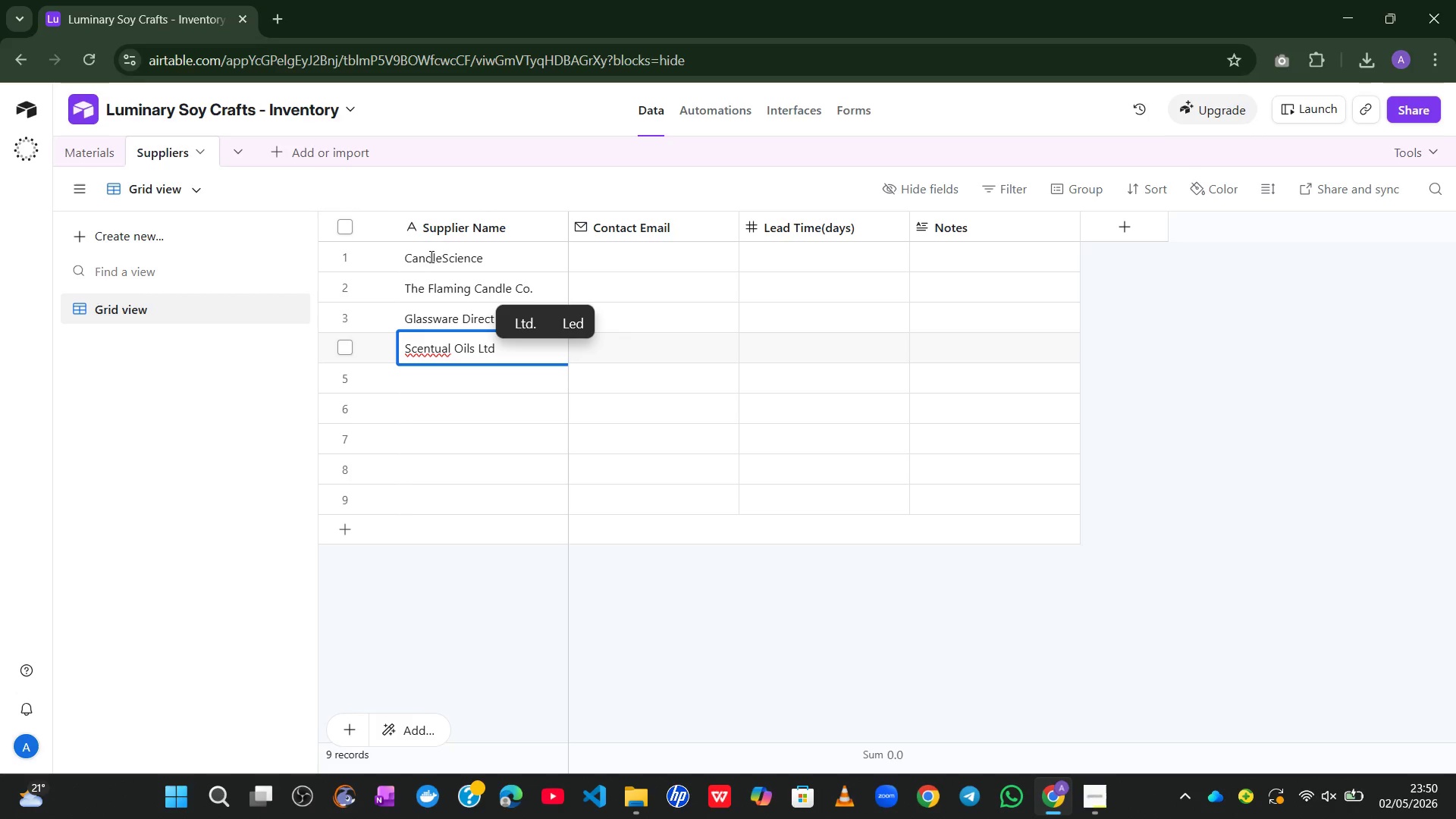 
key(Enter)
 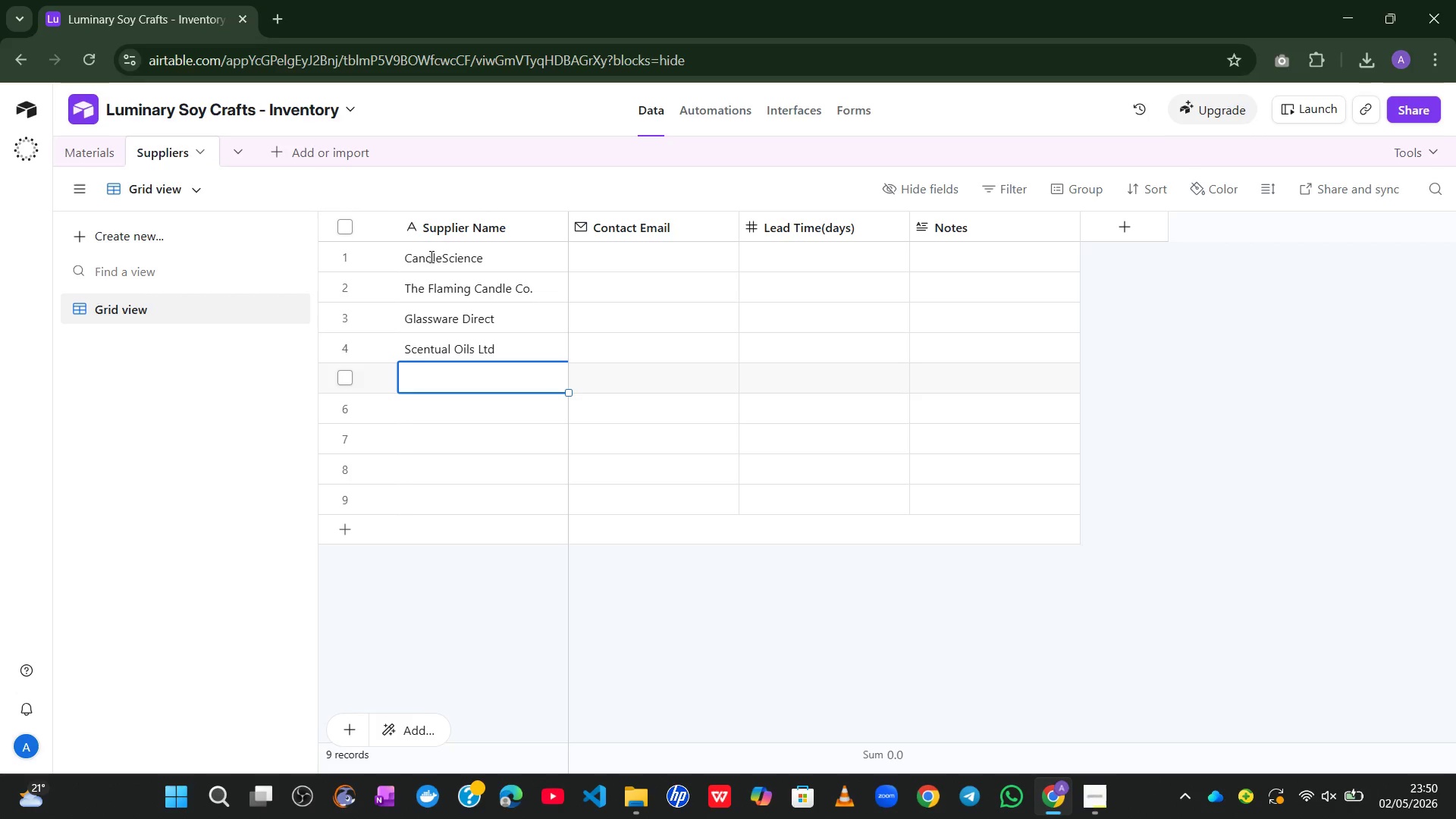 
type(Uline)
 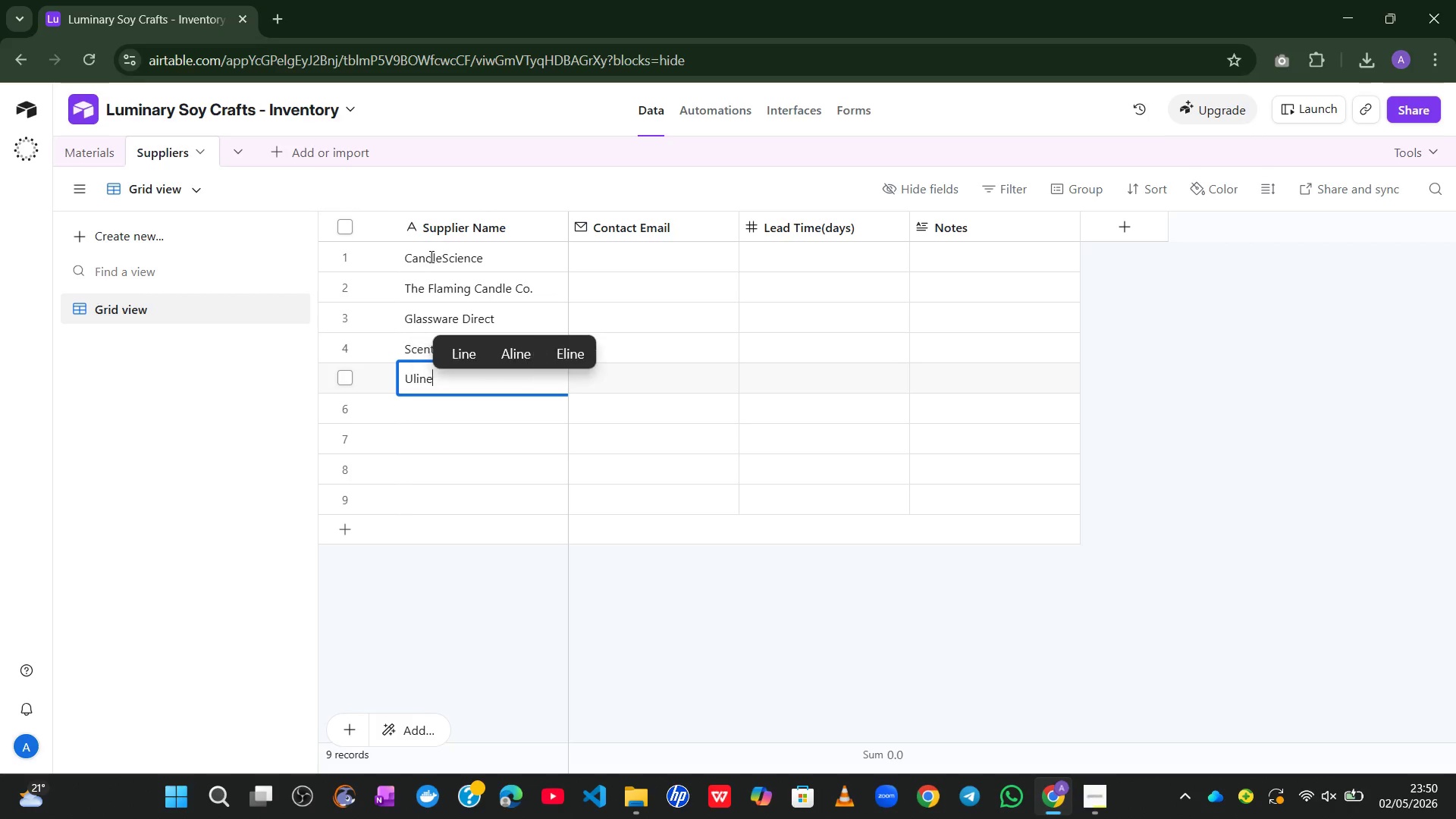 
key(Enter)
 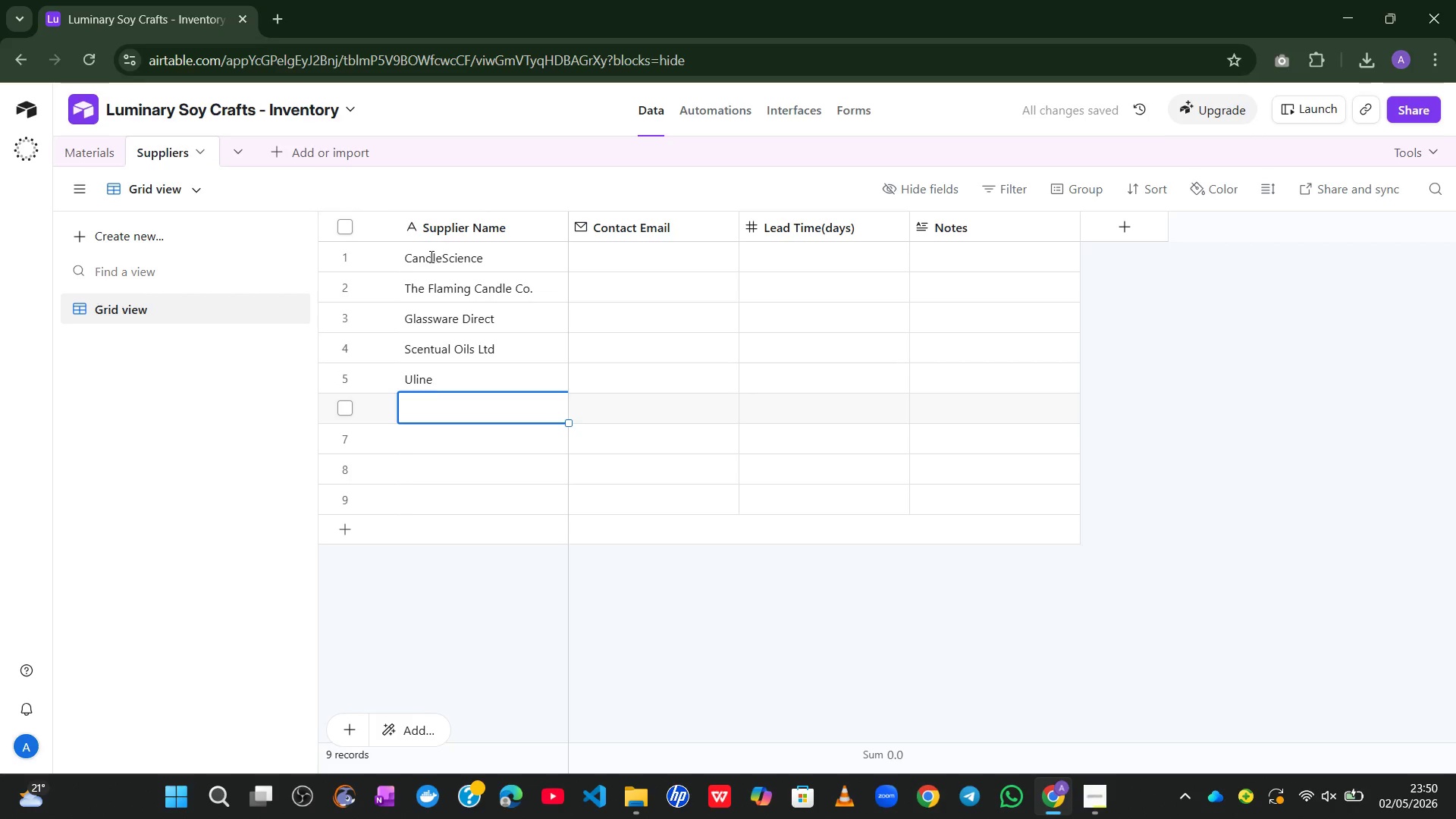 
type(Bramble Berry)
 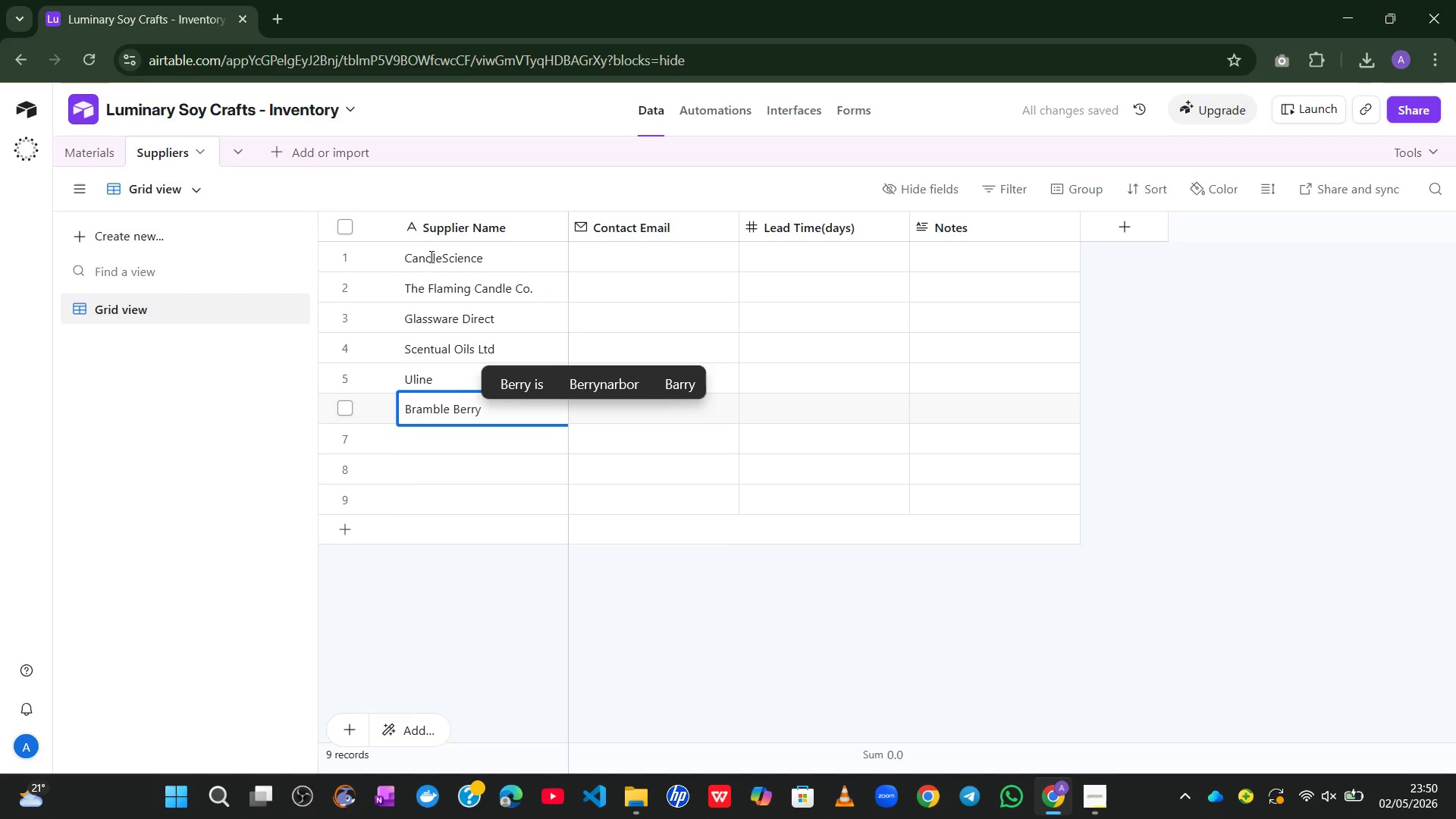 
key(Enter)
 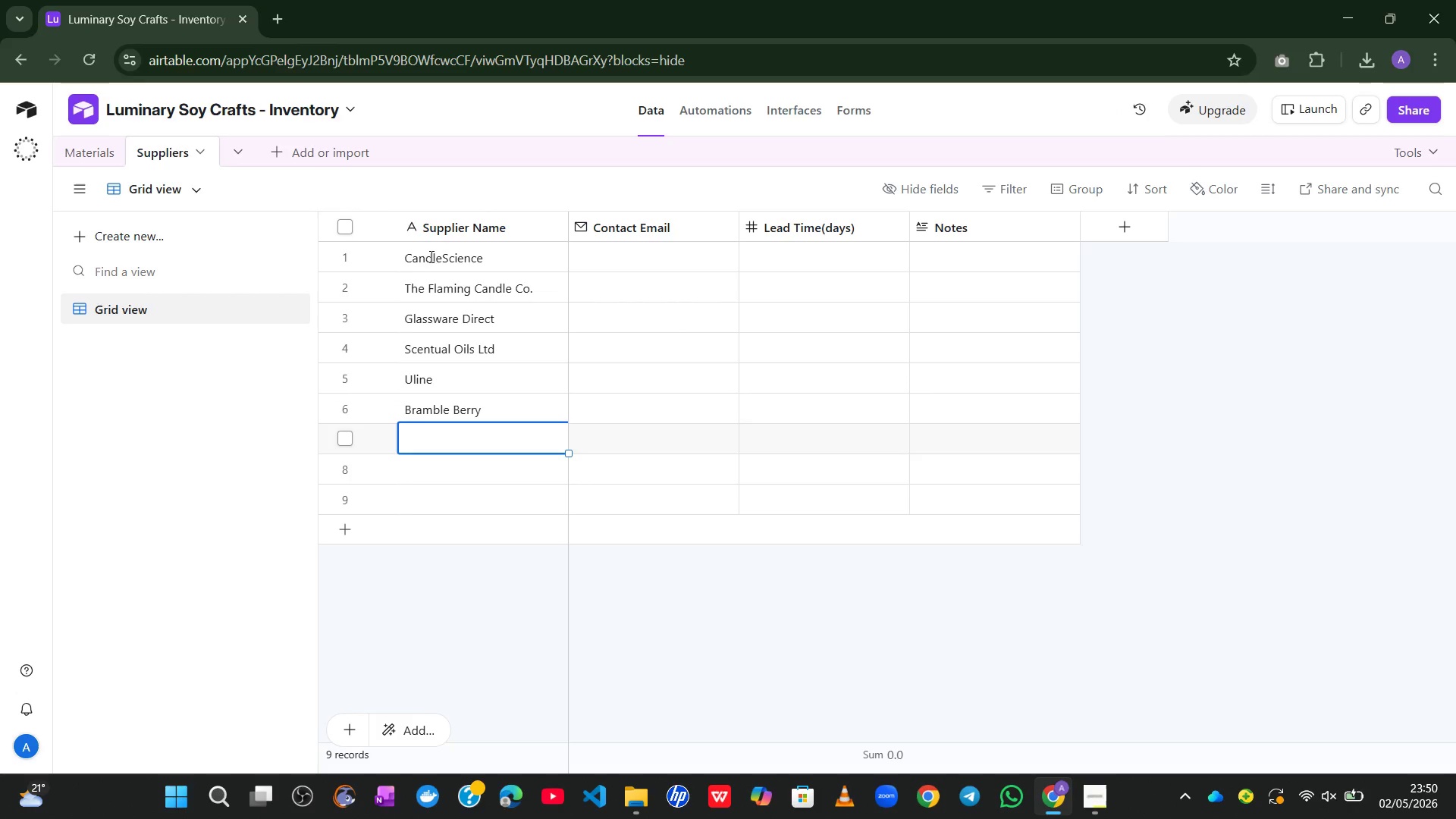 
wait(5.3)
 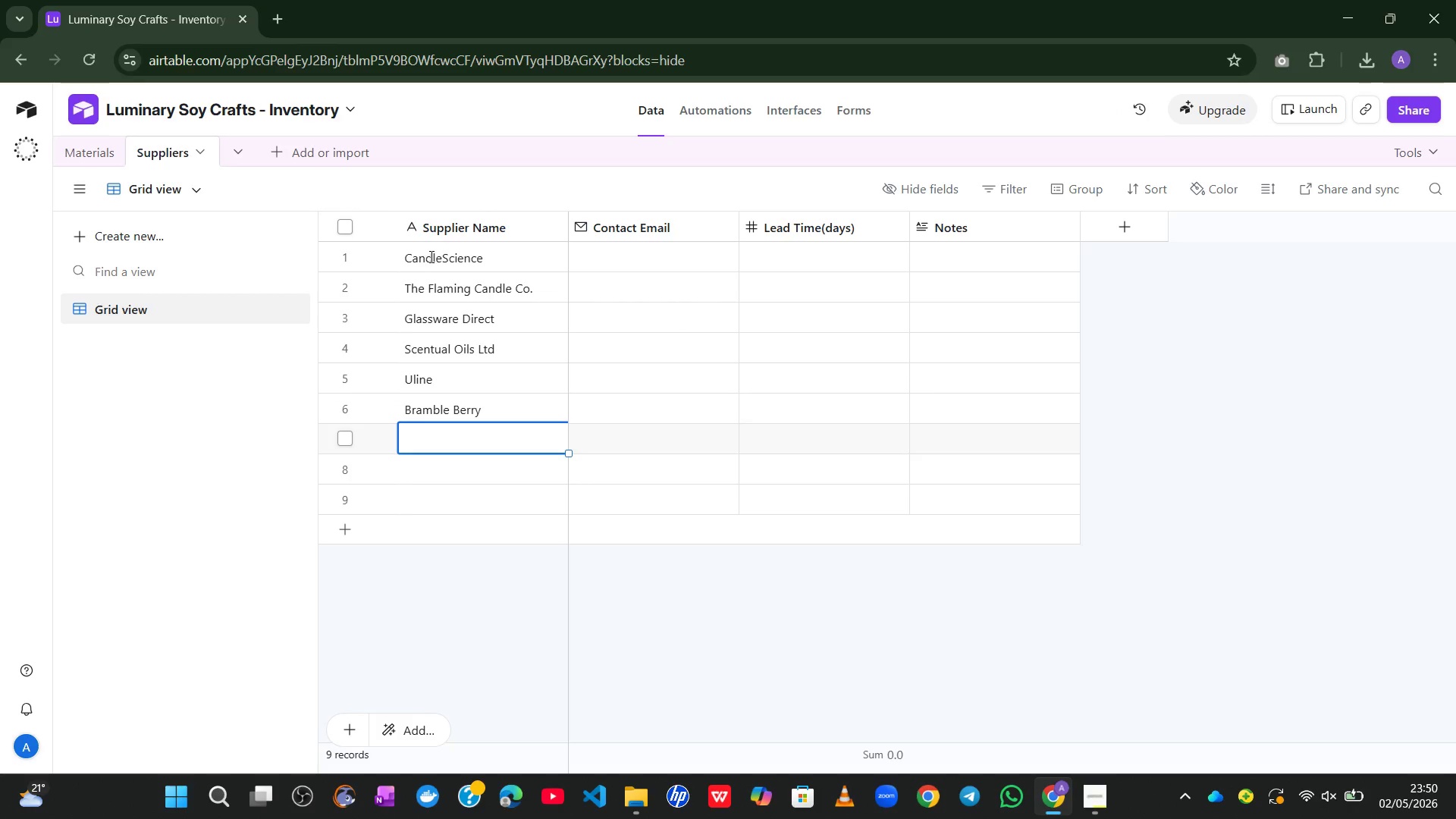 
type(Lone Stat)
key(Backspace)
type(r Canle Supplt)
key(Backspace)
type(y)
 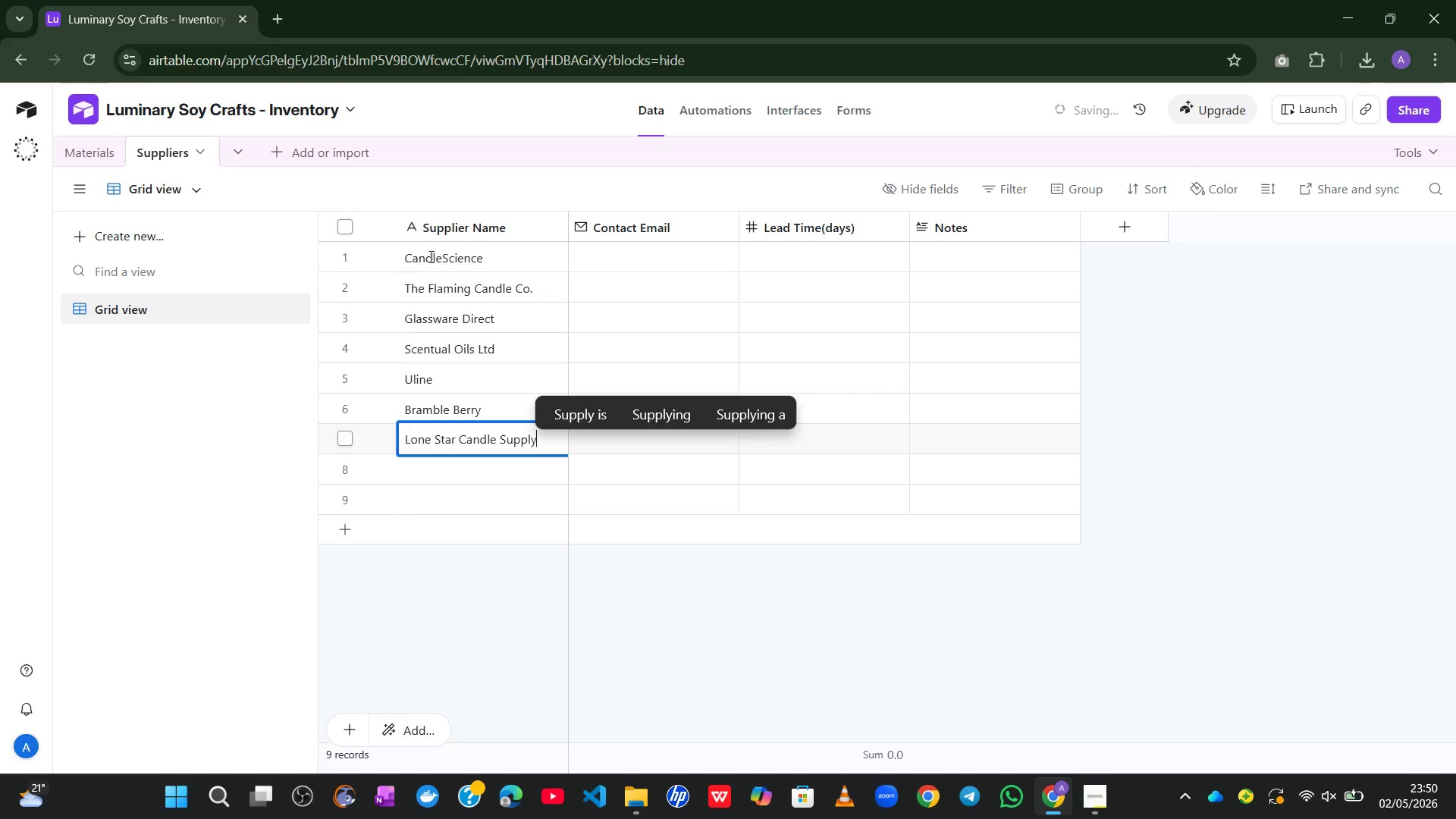 
 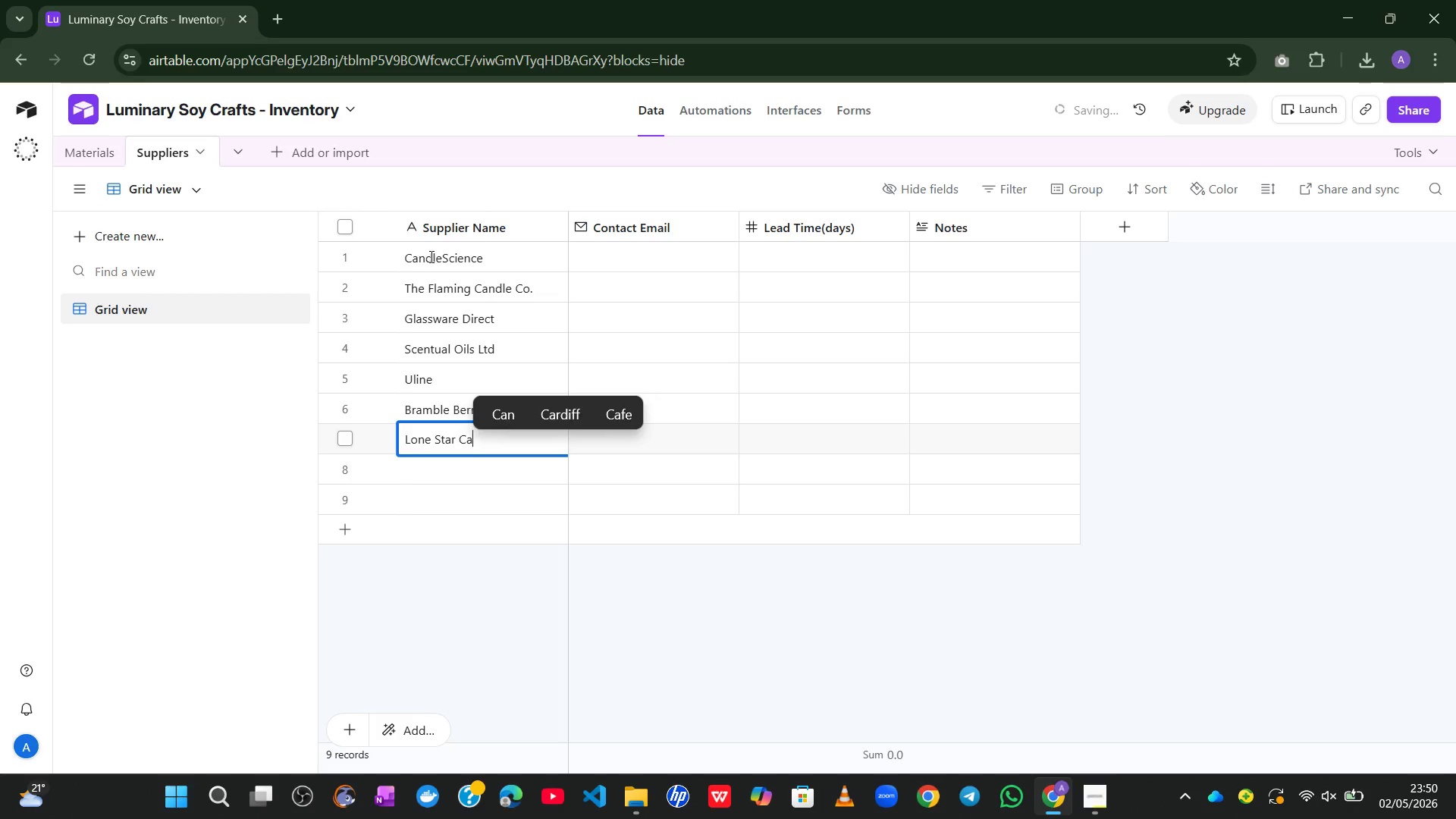 
hold_key(key=D, duration=0.33)
 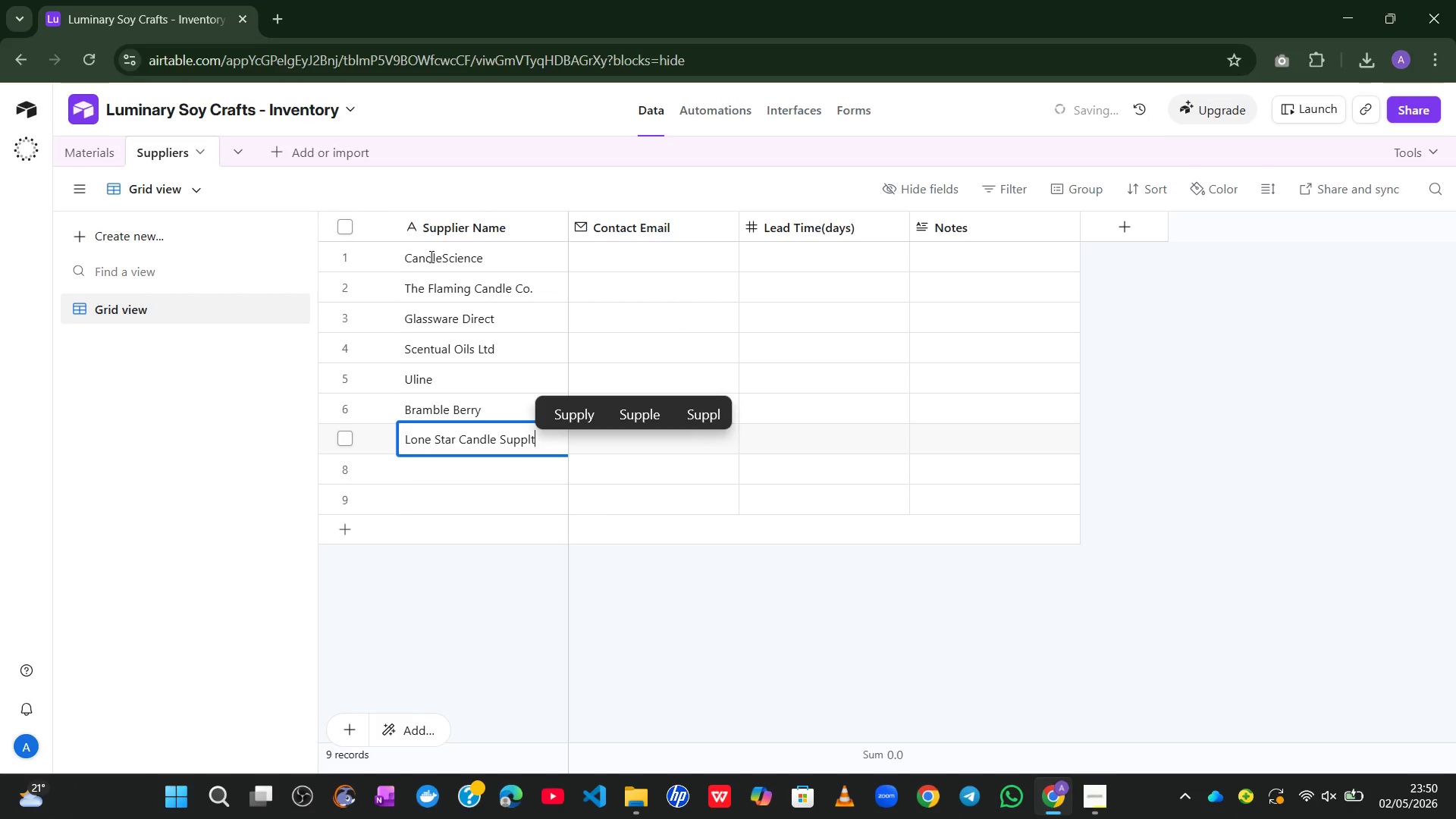 
key(Enter)
 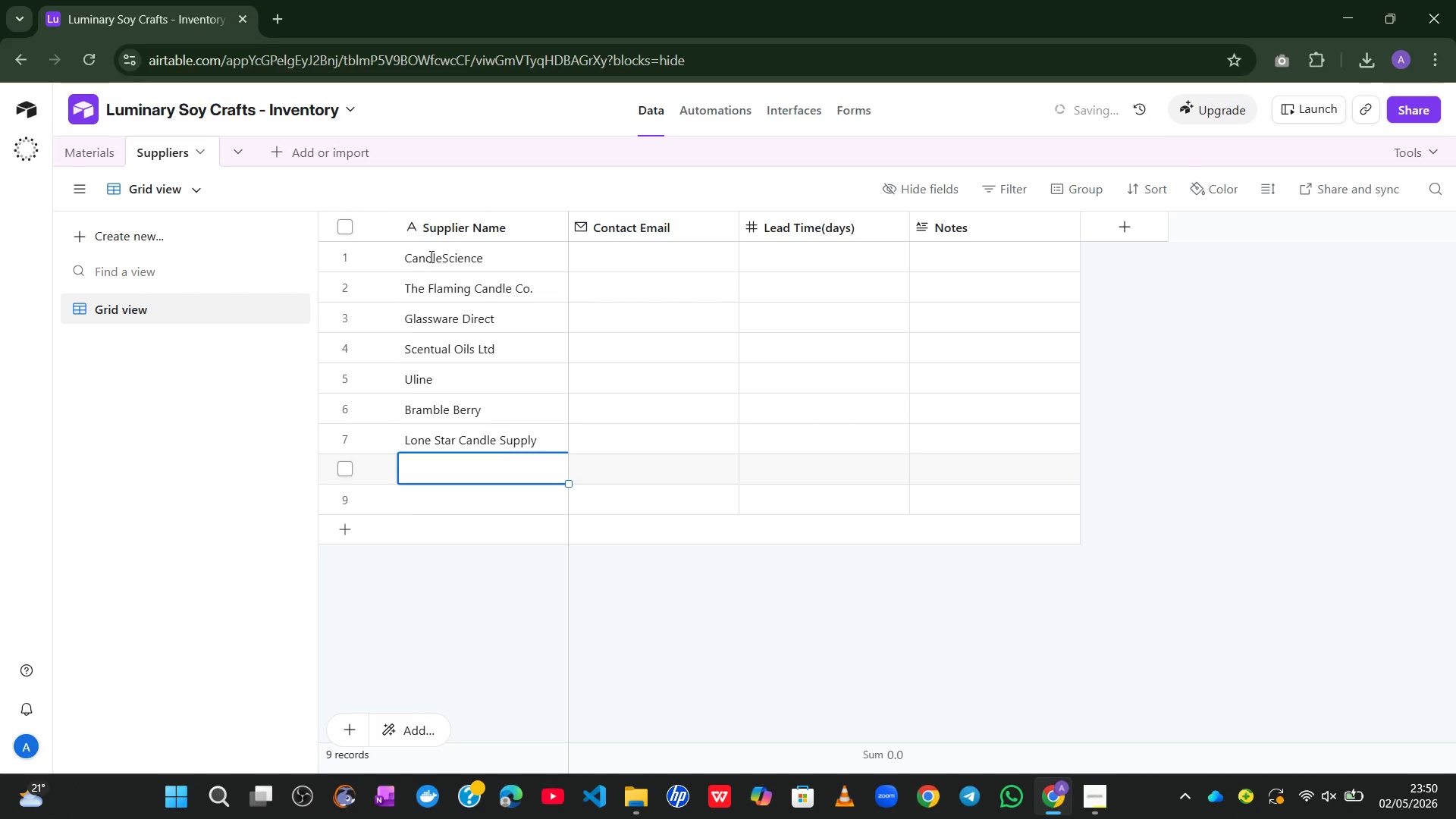 
wait(5.06)
 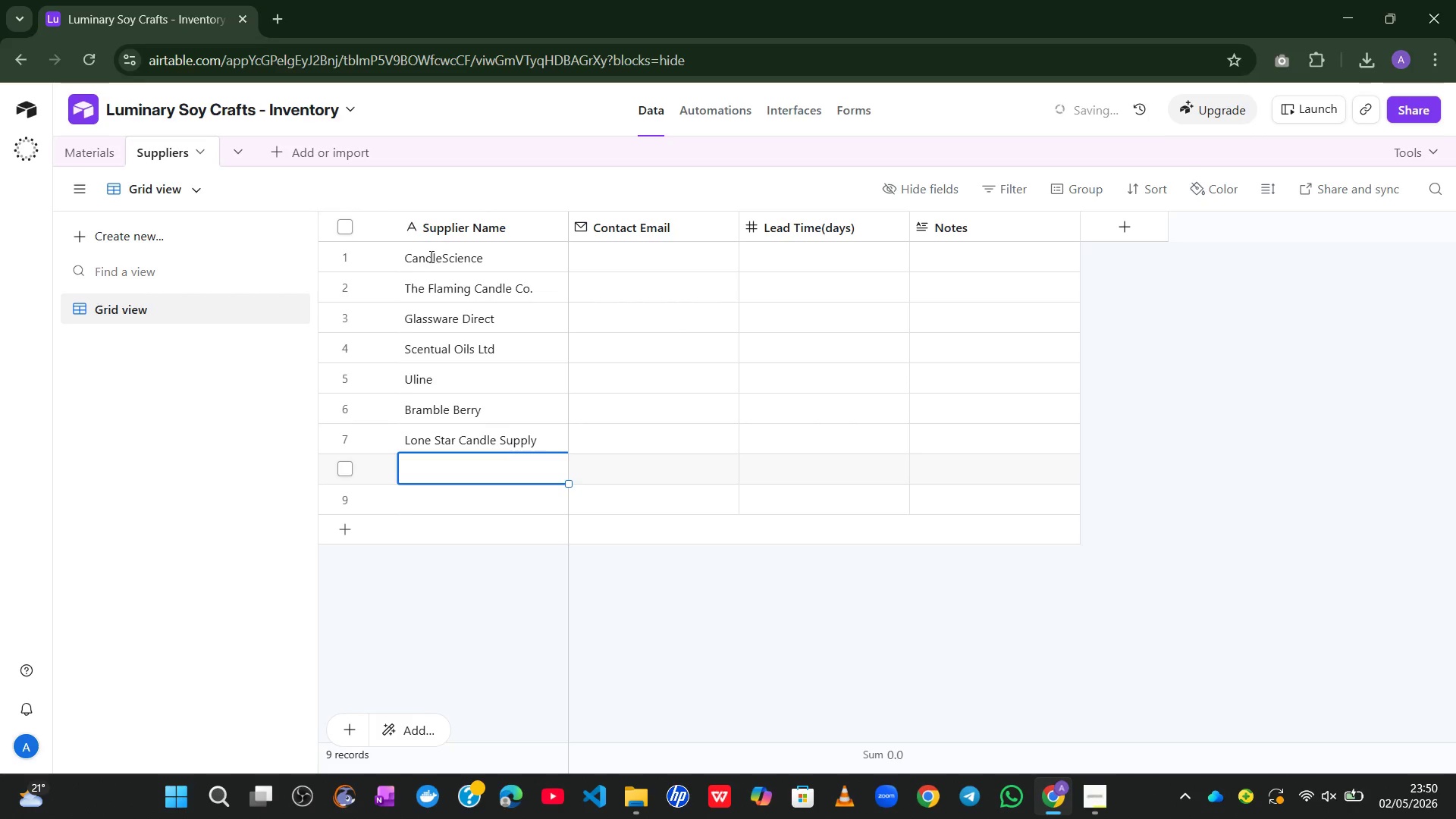 
type(Eco-Supply Solutions)
 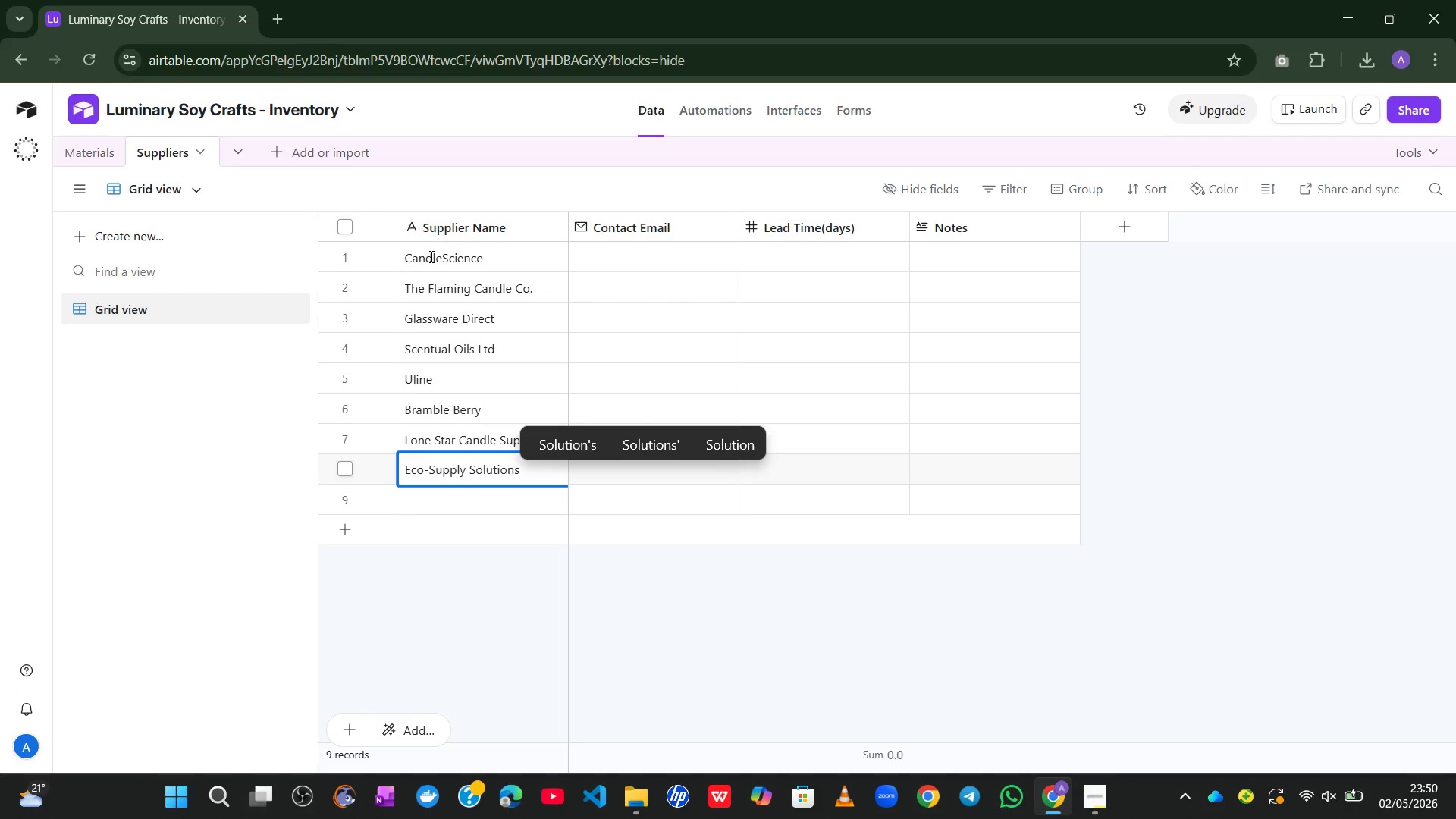 
wait(8.81)
 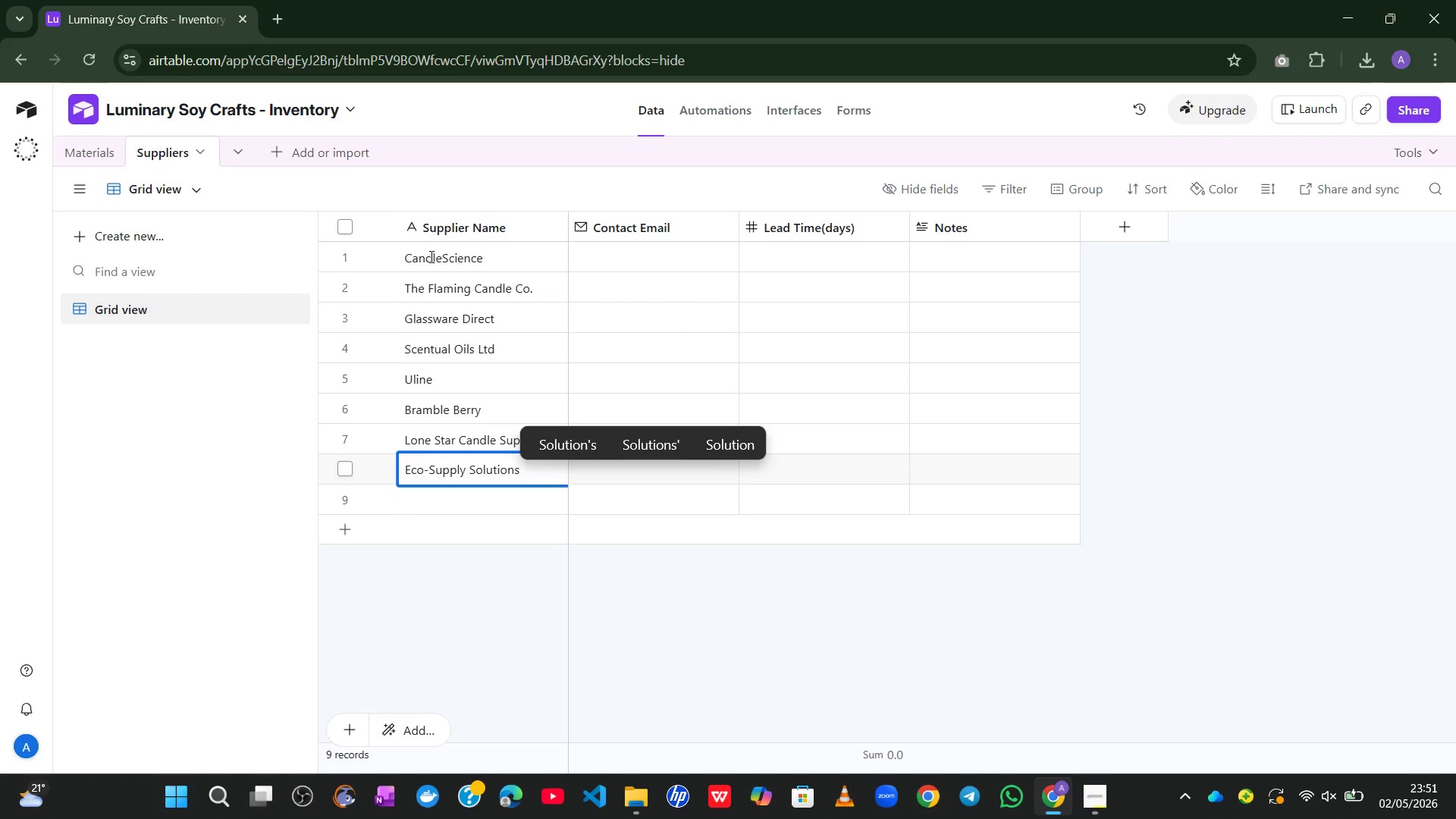 
left_click([76, 142])
 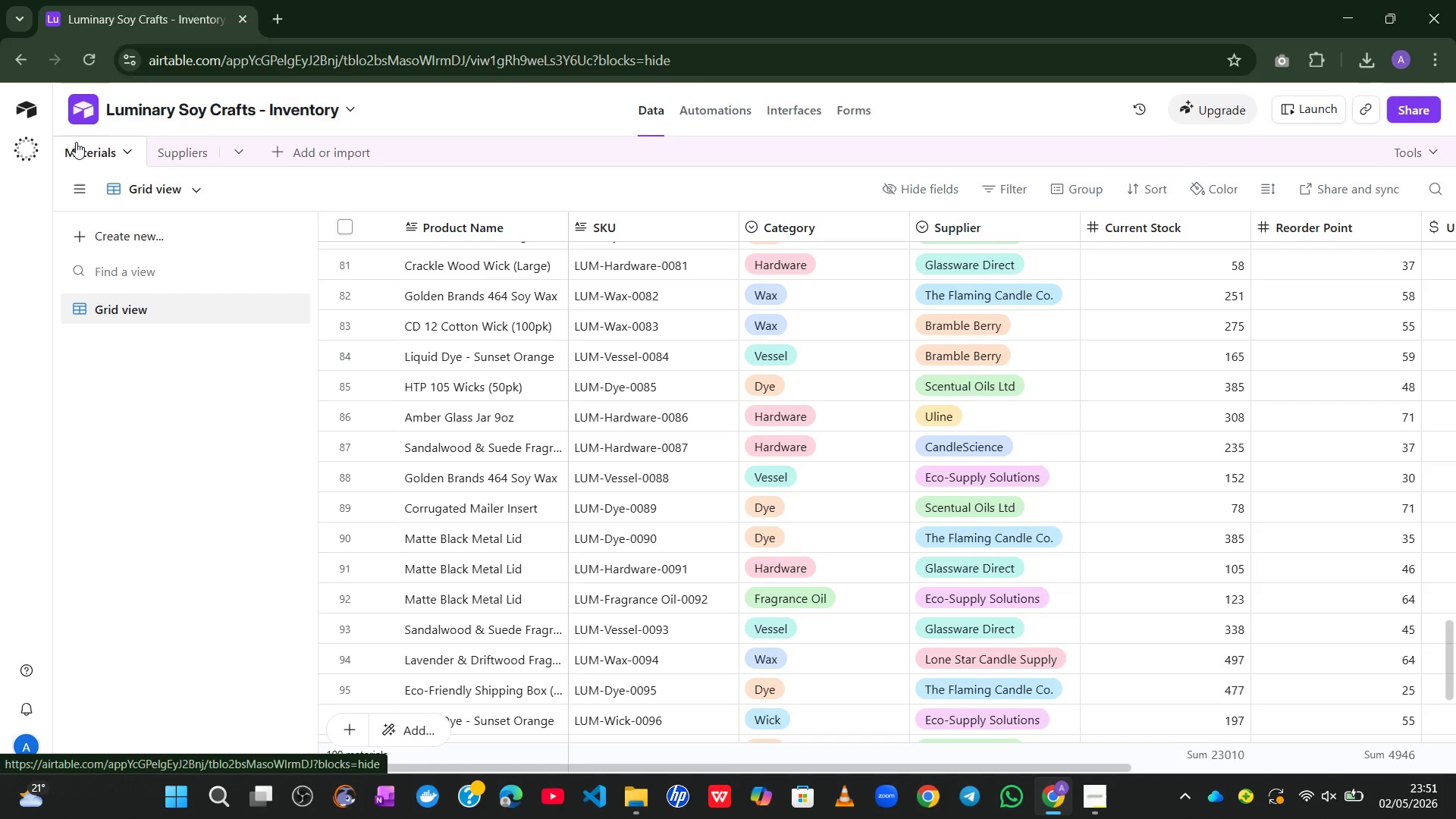 
mouse_move([209, 186])
 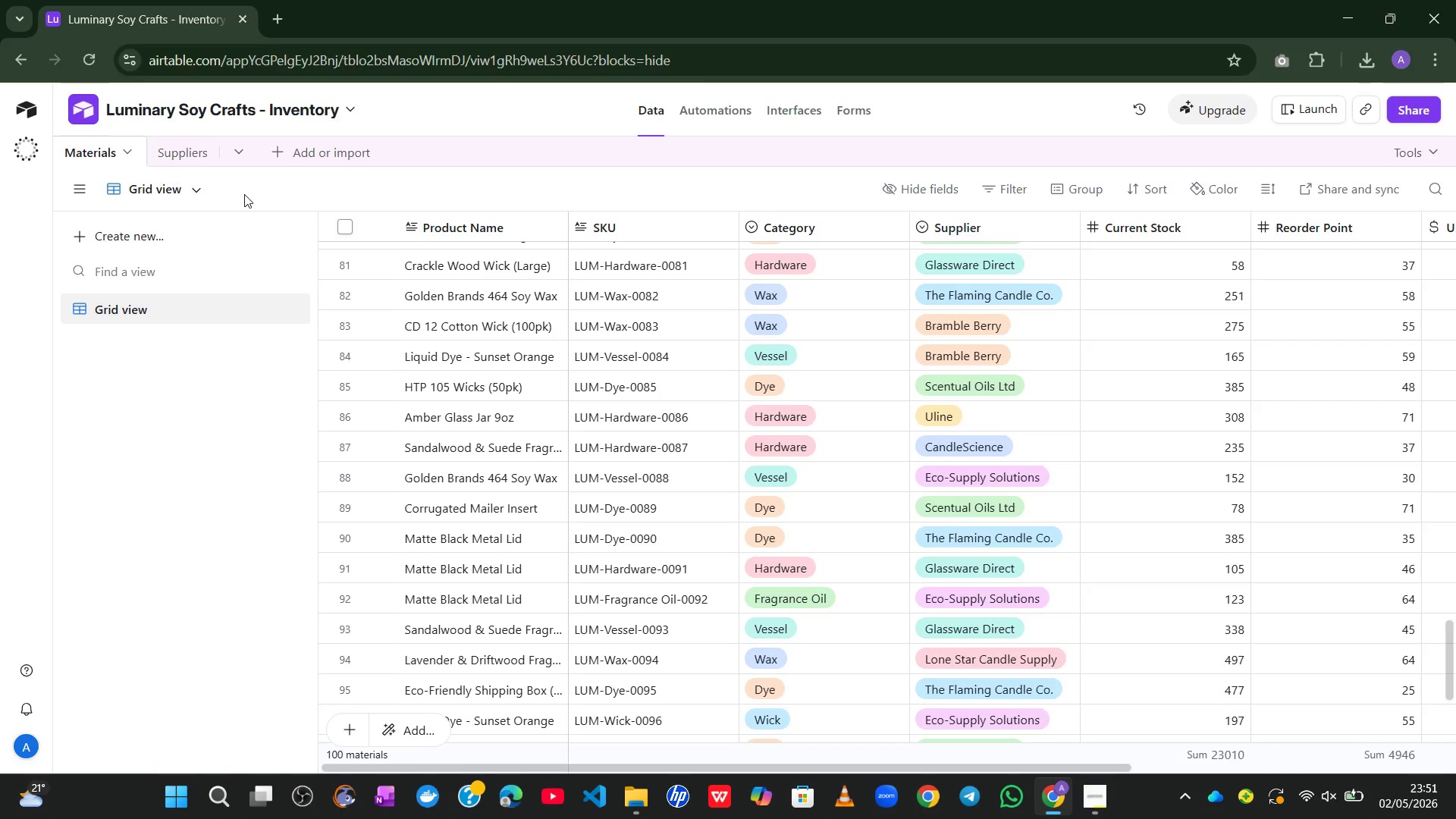 
wait(8.24)
 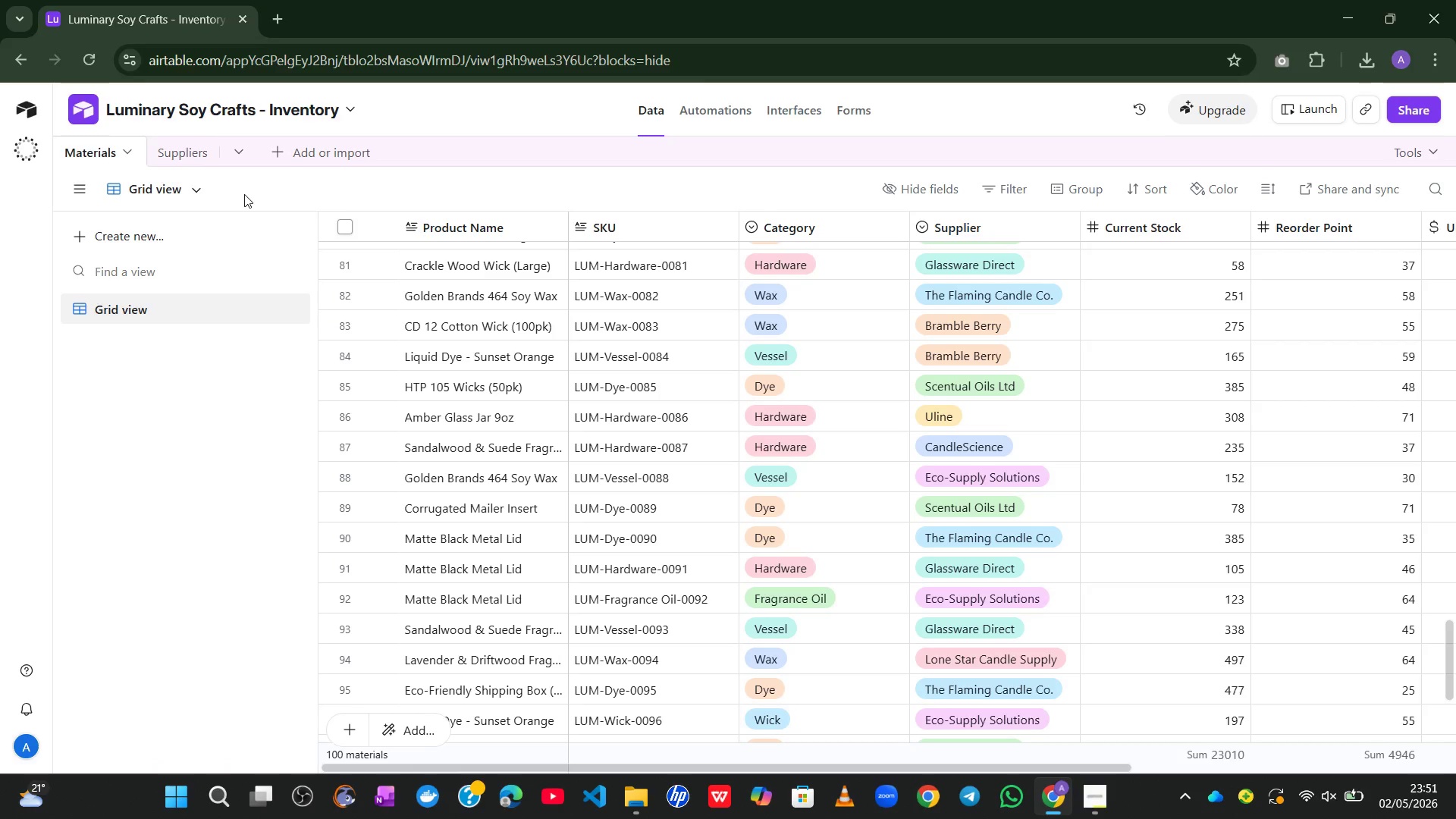 
right_click([996, 224])
 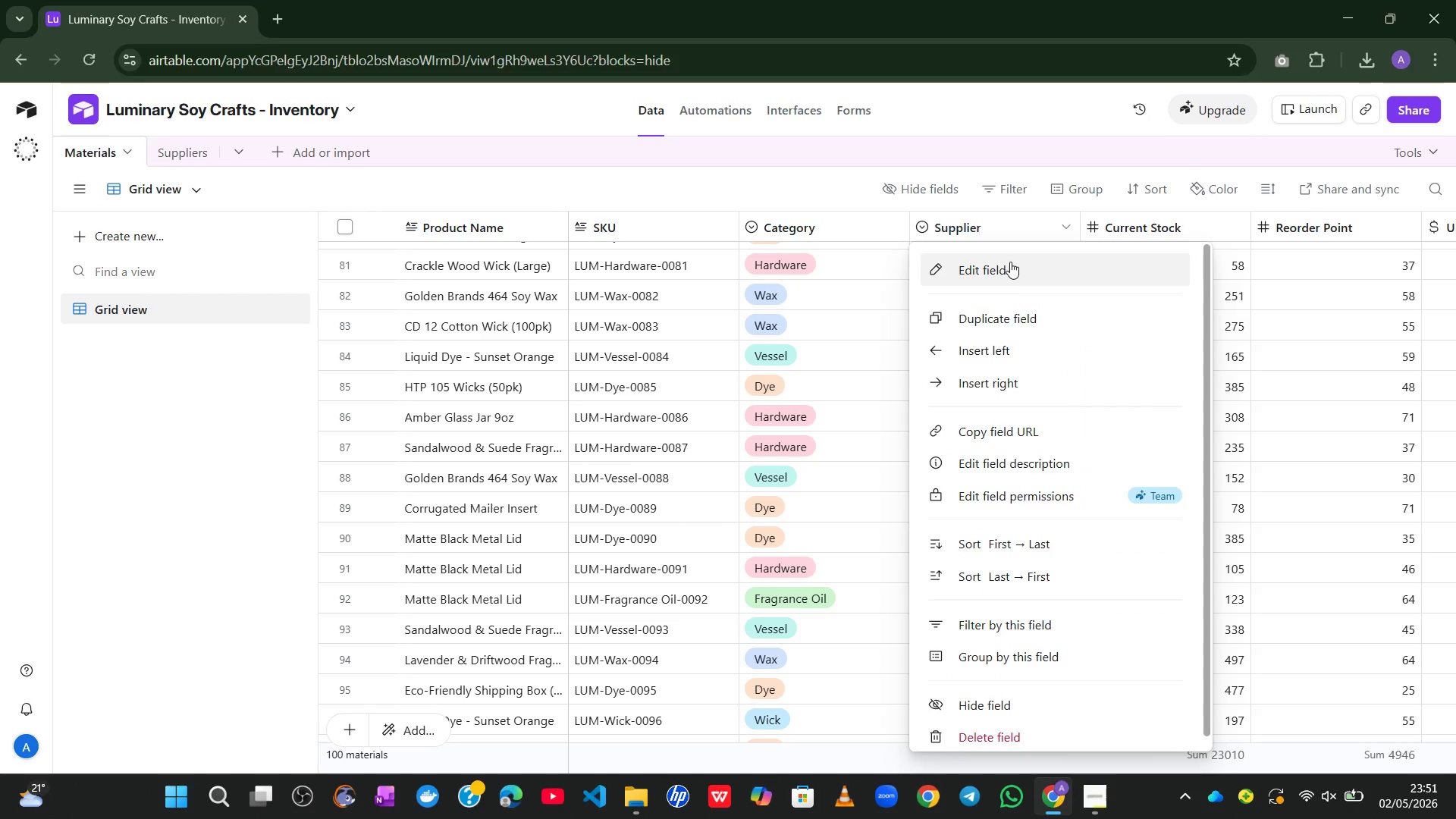 
left_click([1007, 269])
 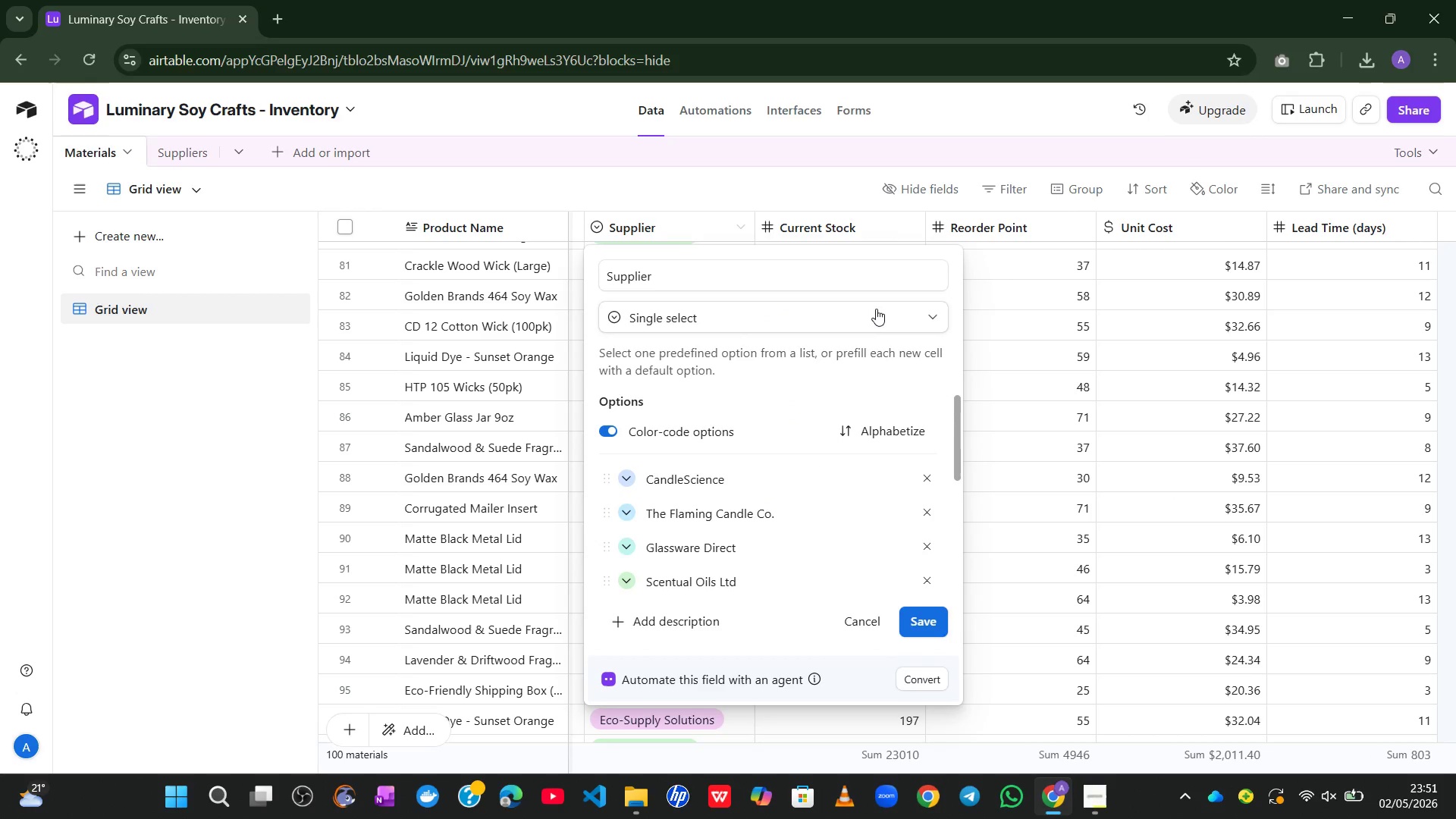 
left_click([876, 309])
 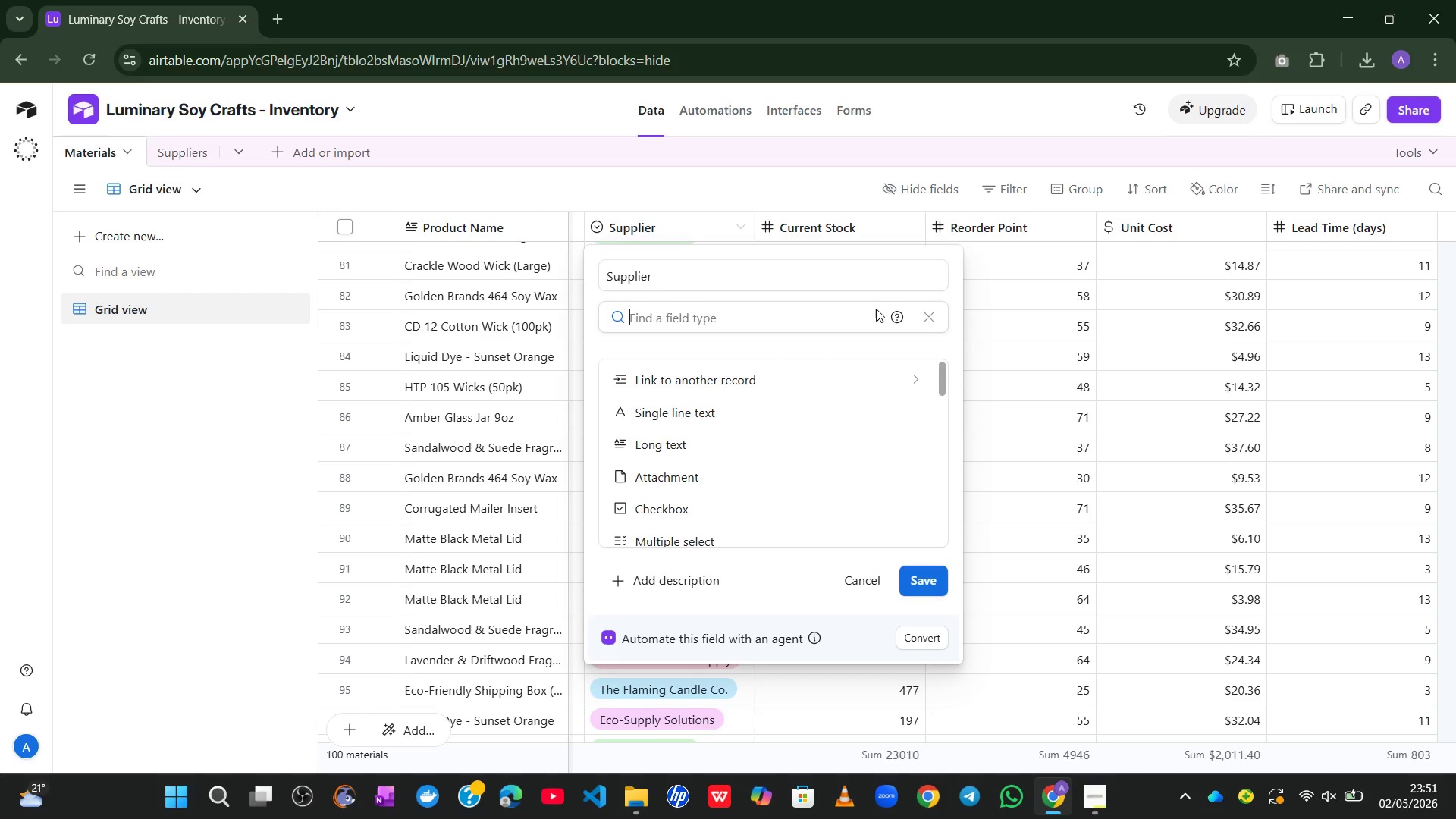 
wait(6.31)
 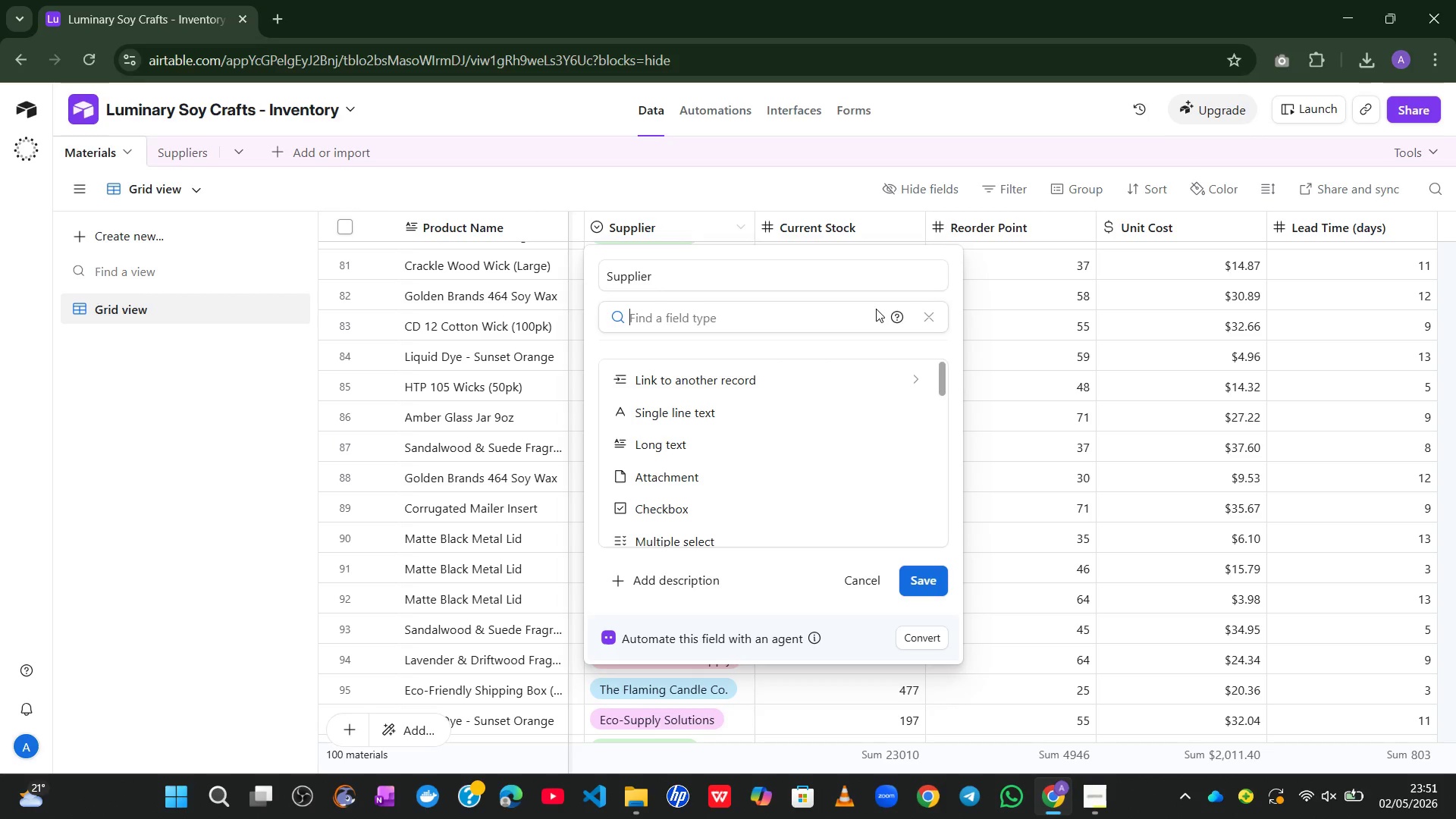 
left_click([747, 378])
 